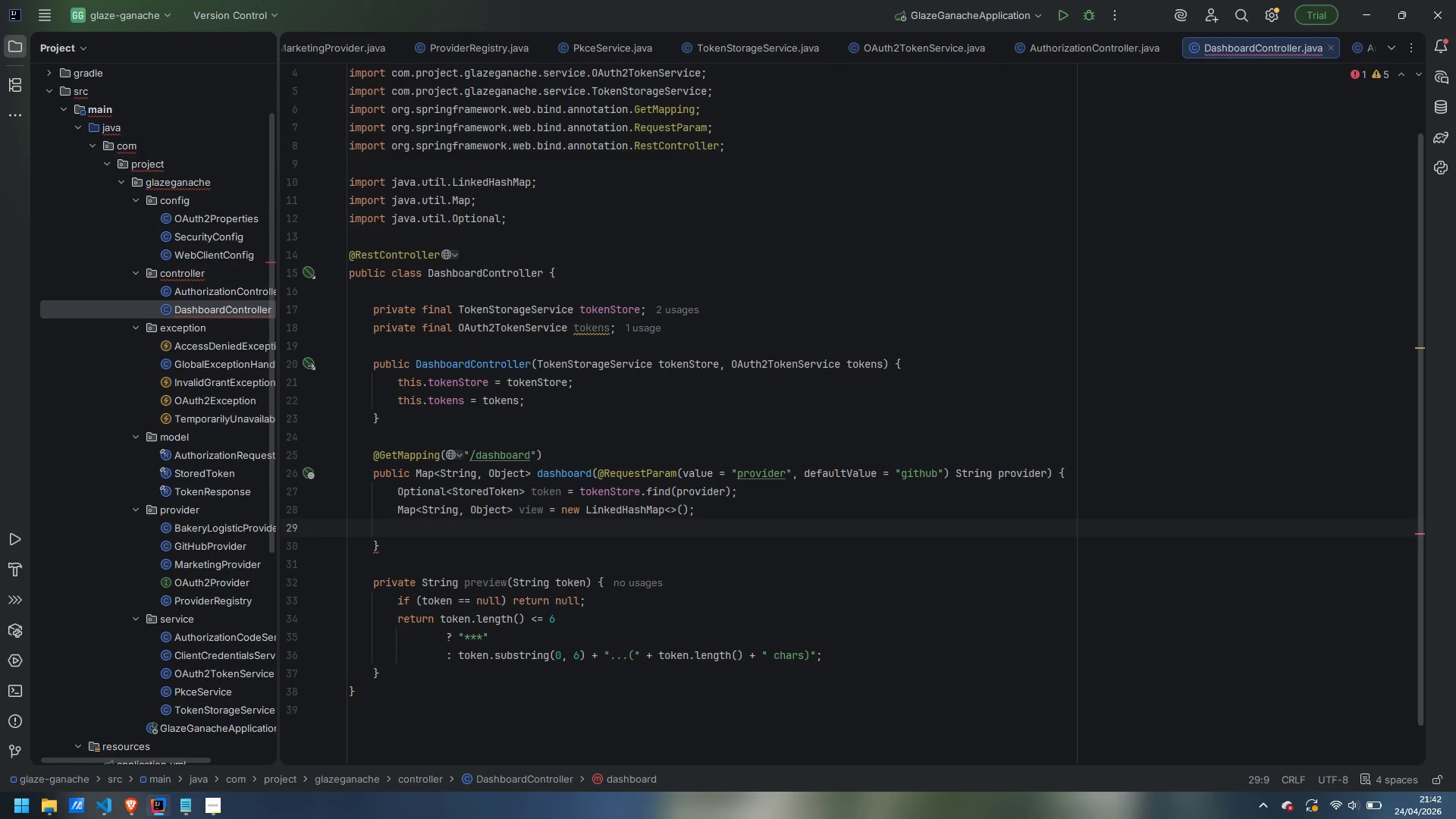 
type(view.put("provider)
 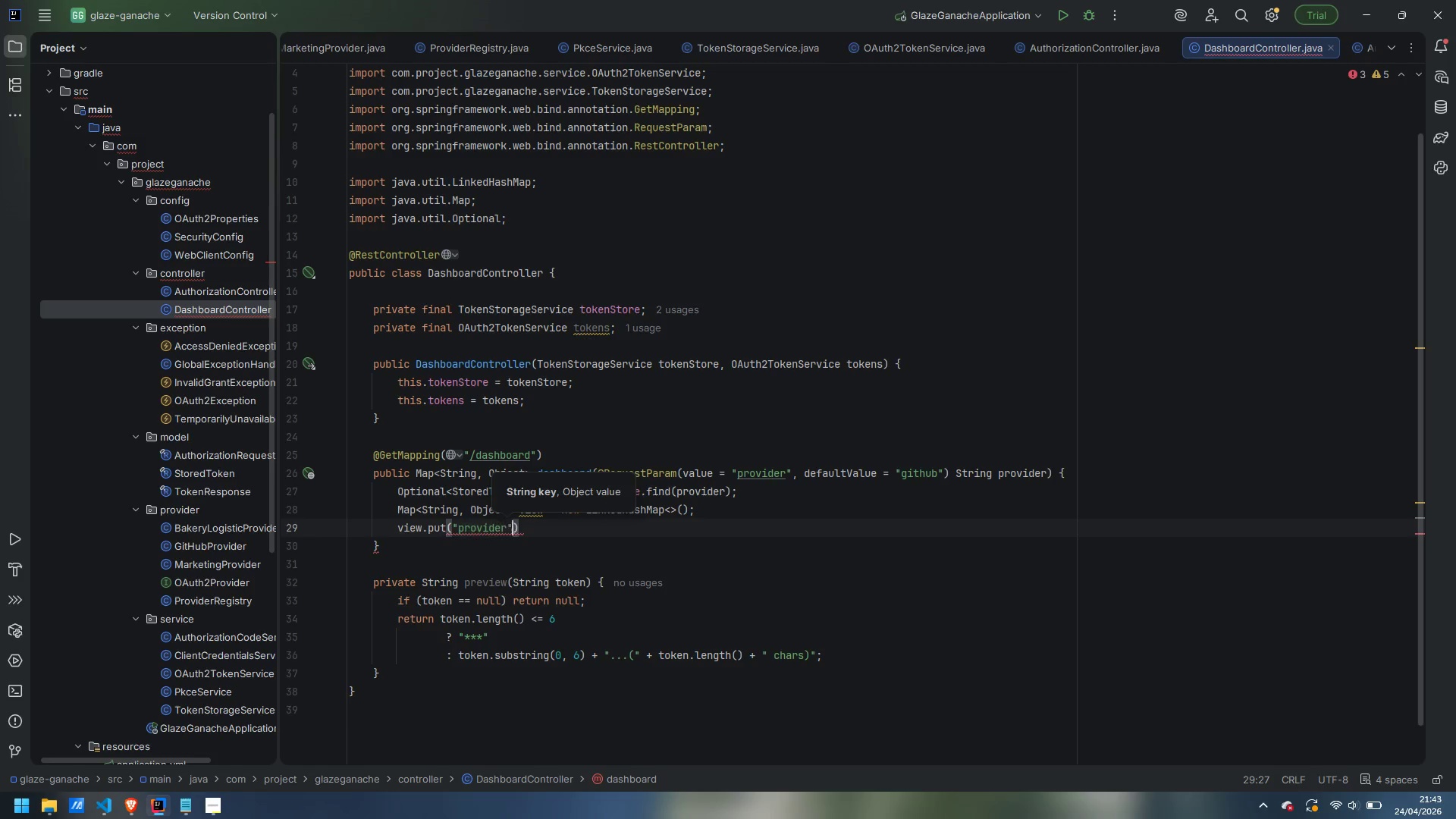 
key(ArrowRight)
 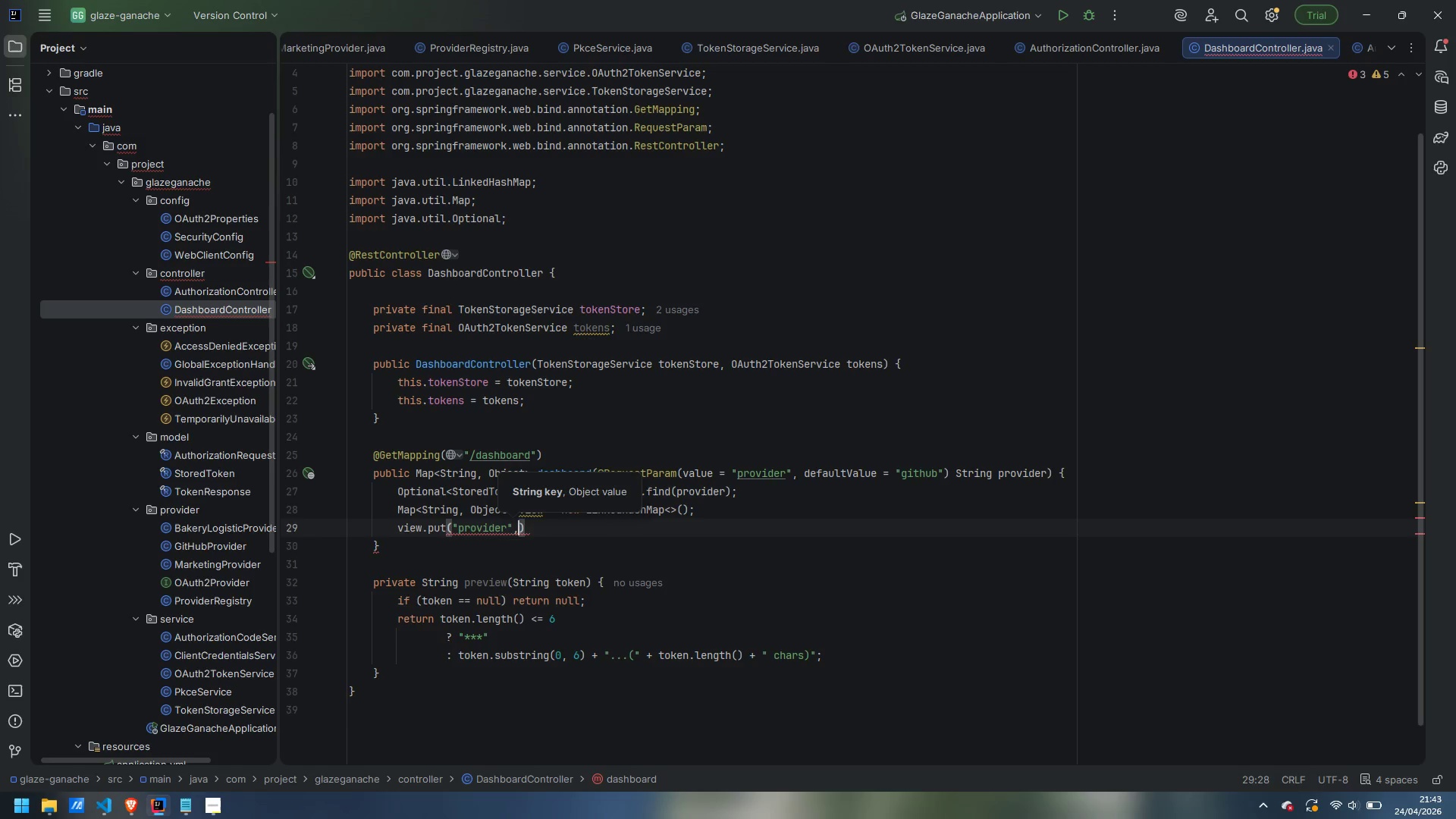 
type(, provider)
 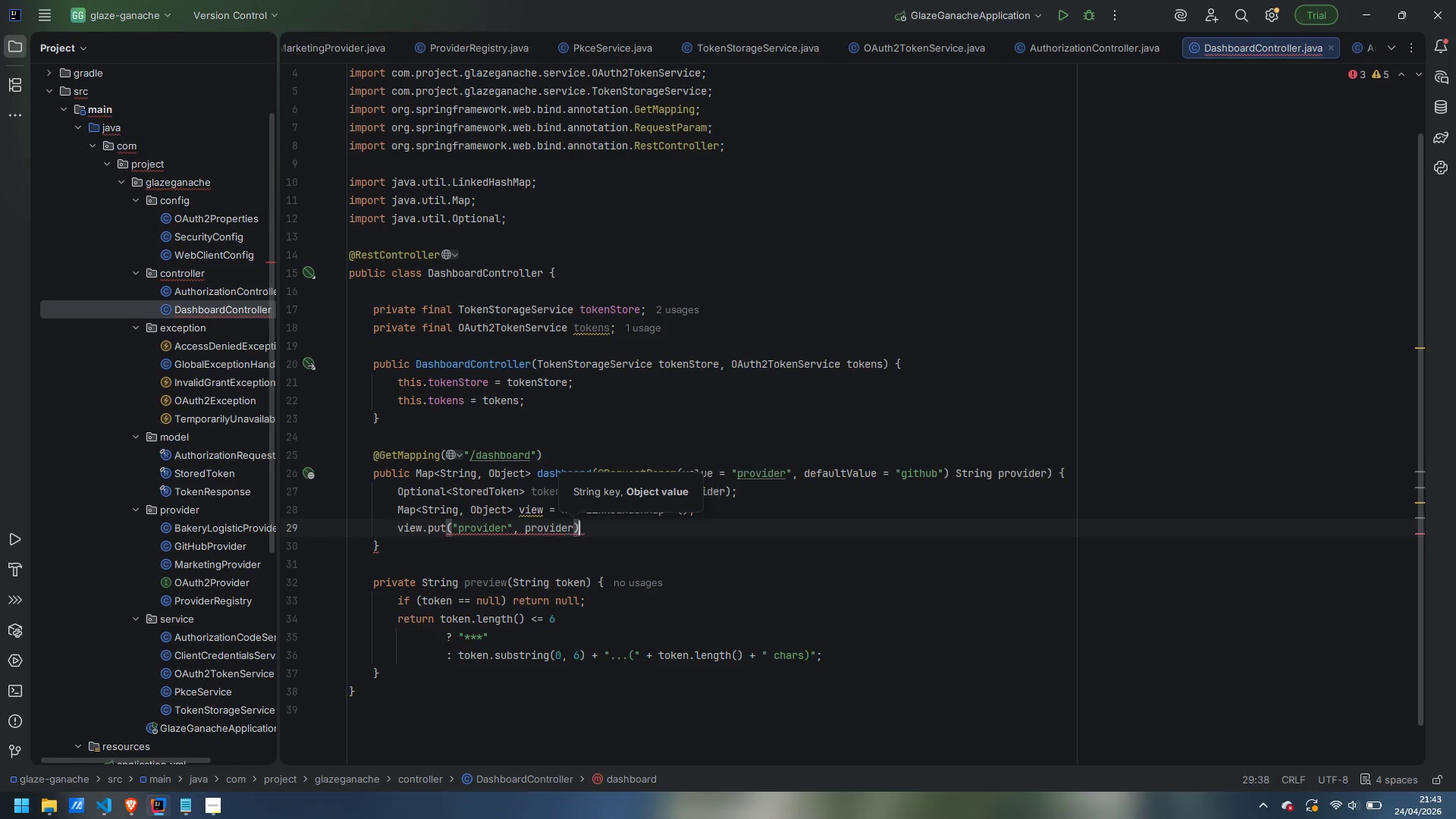 
key(ArrowRight)
 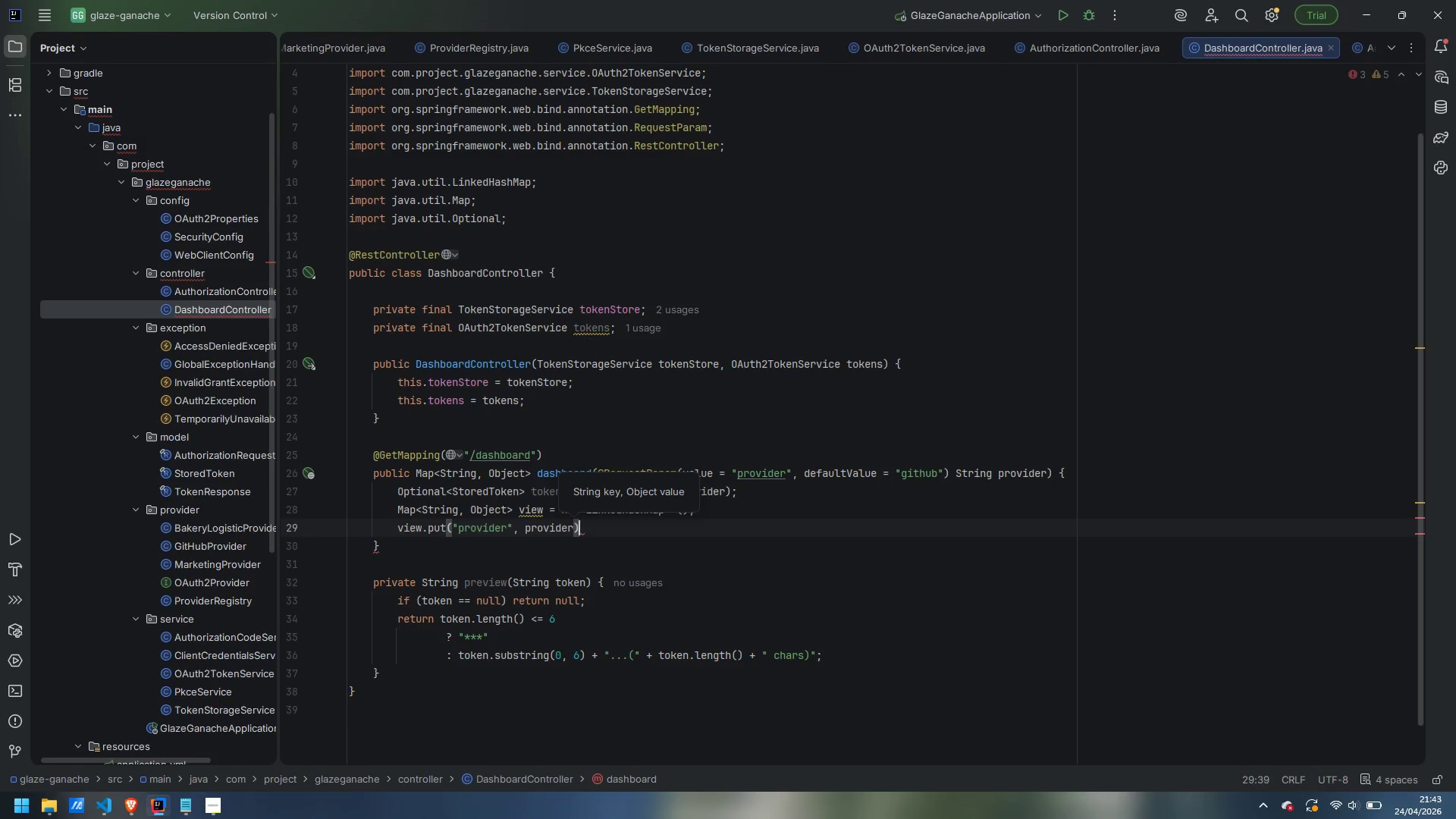 
key(Semicolon)
 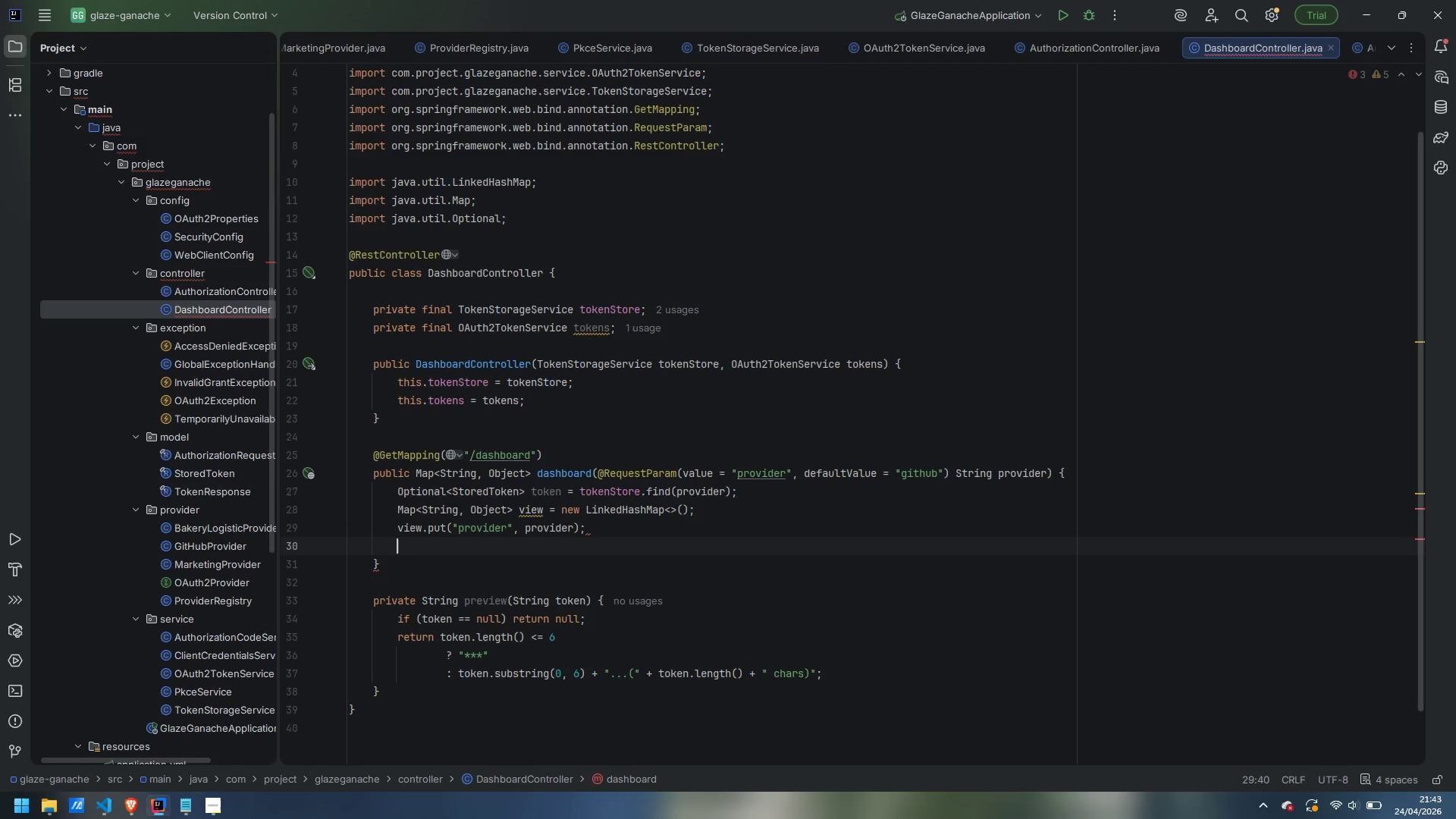 
key(Enter)
 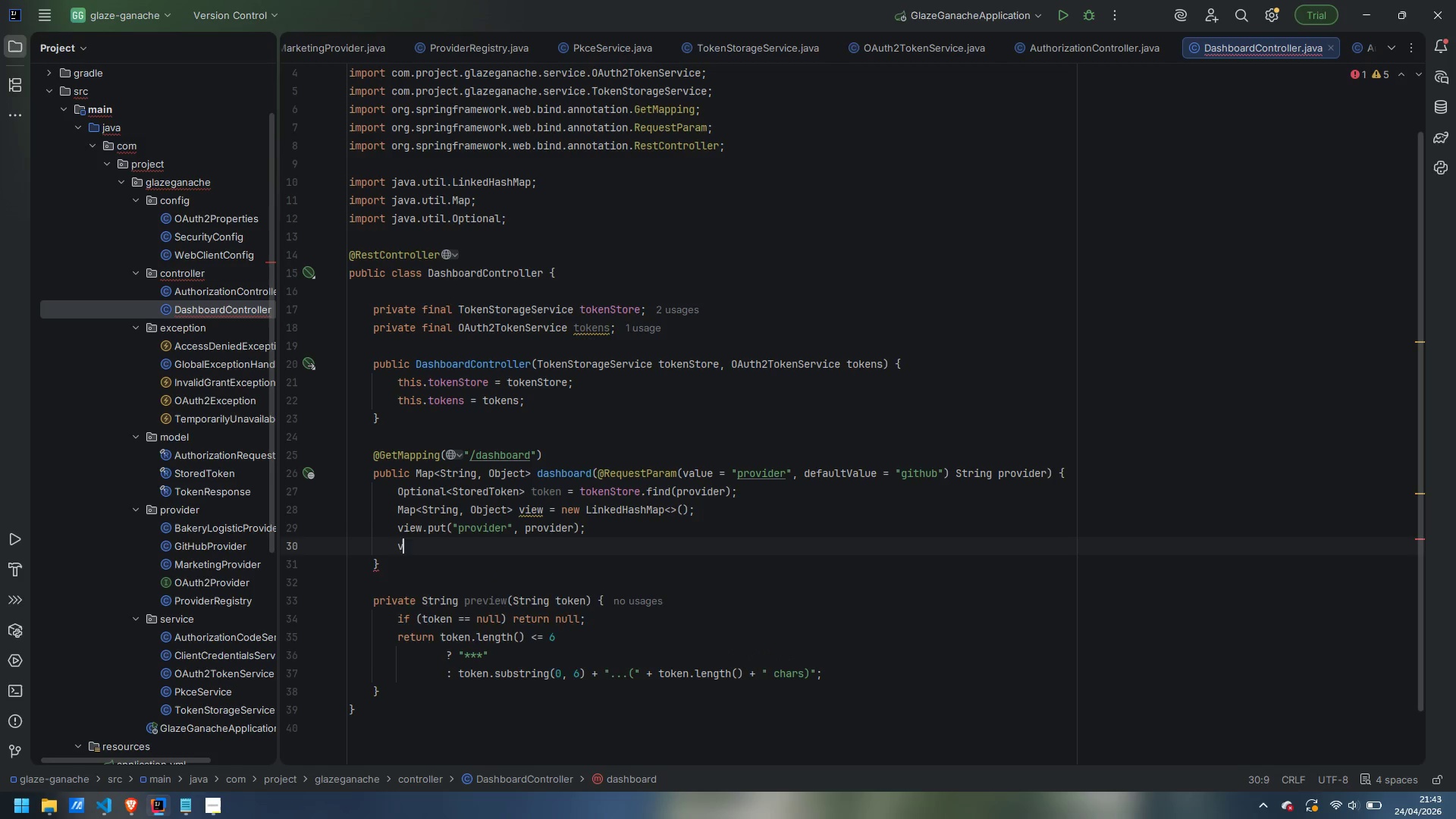 
type(view.put("refresg)
key(Backspace)
type(h)
 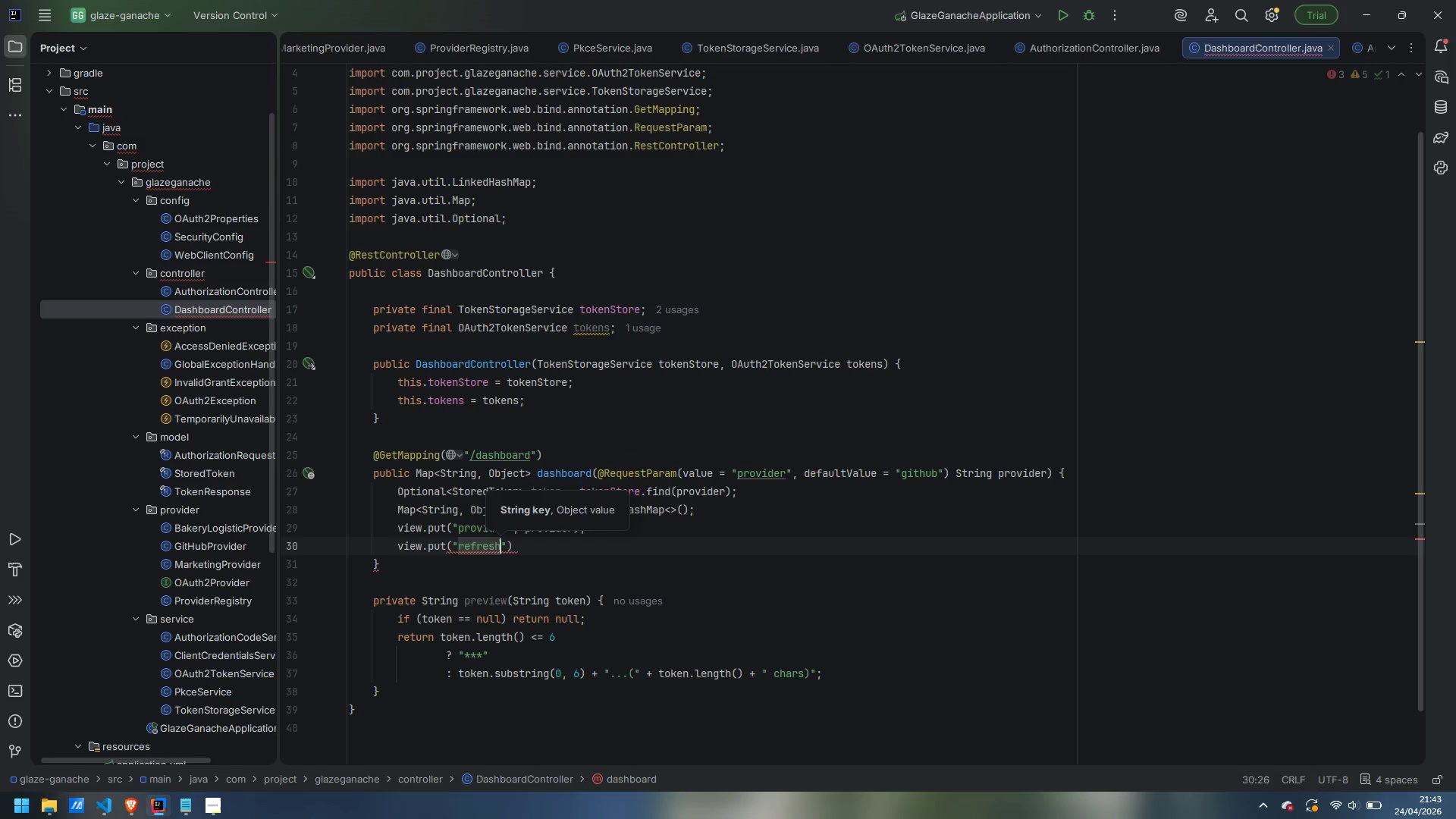 
 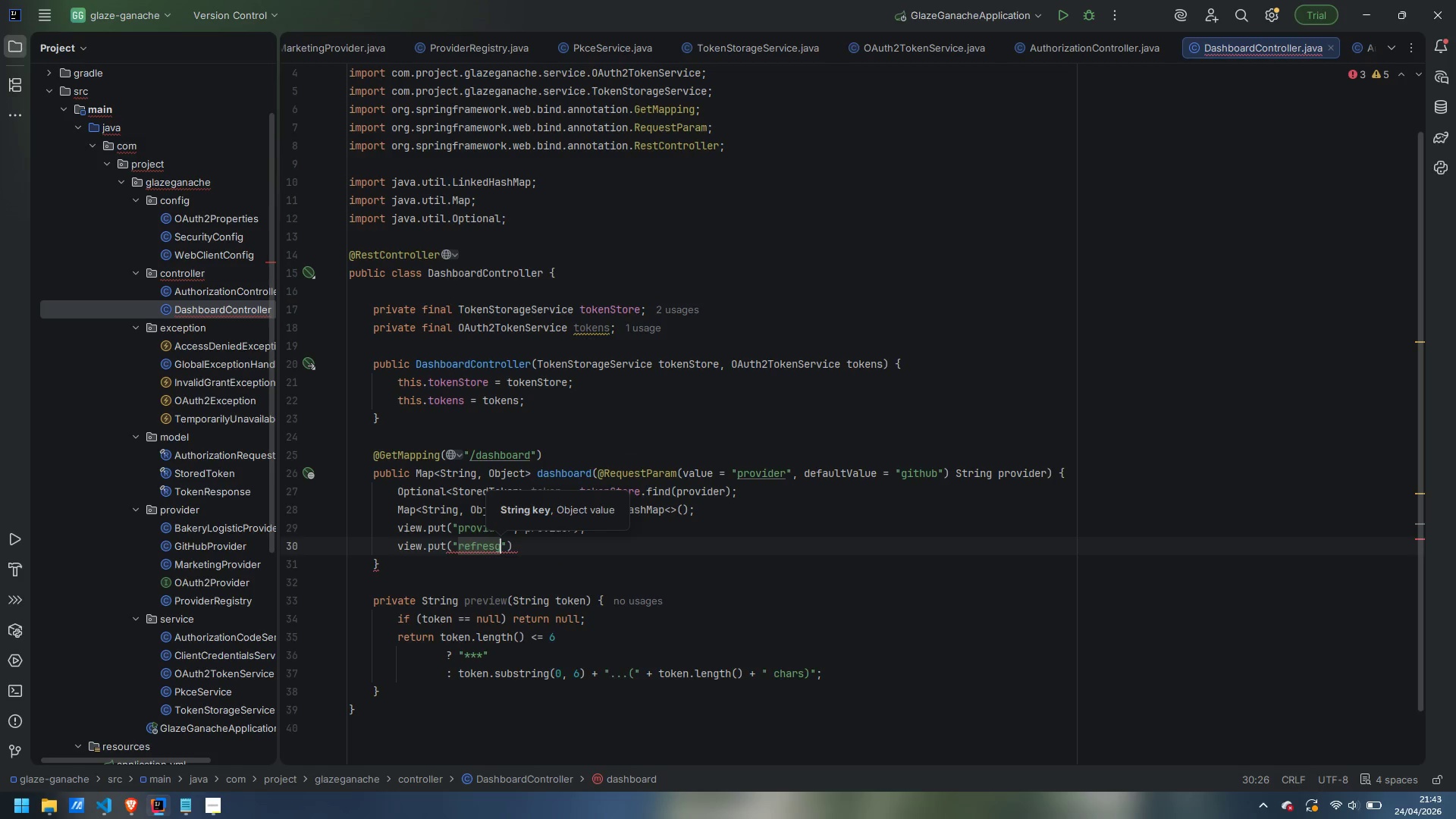 
hold_key(key=ShiftLeft, duration=2.0)
 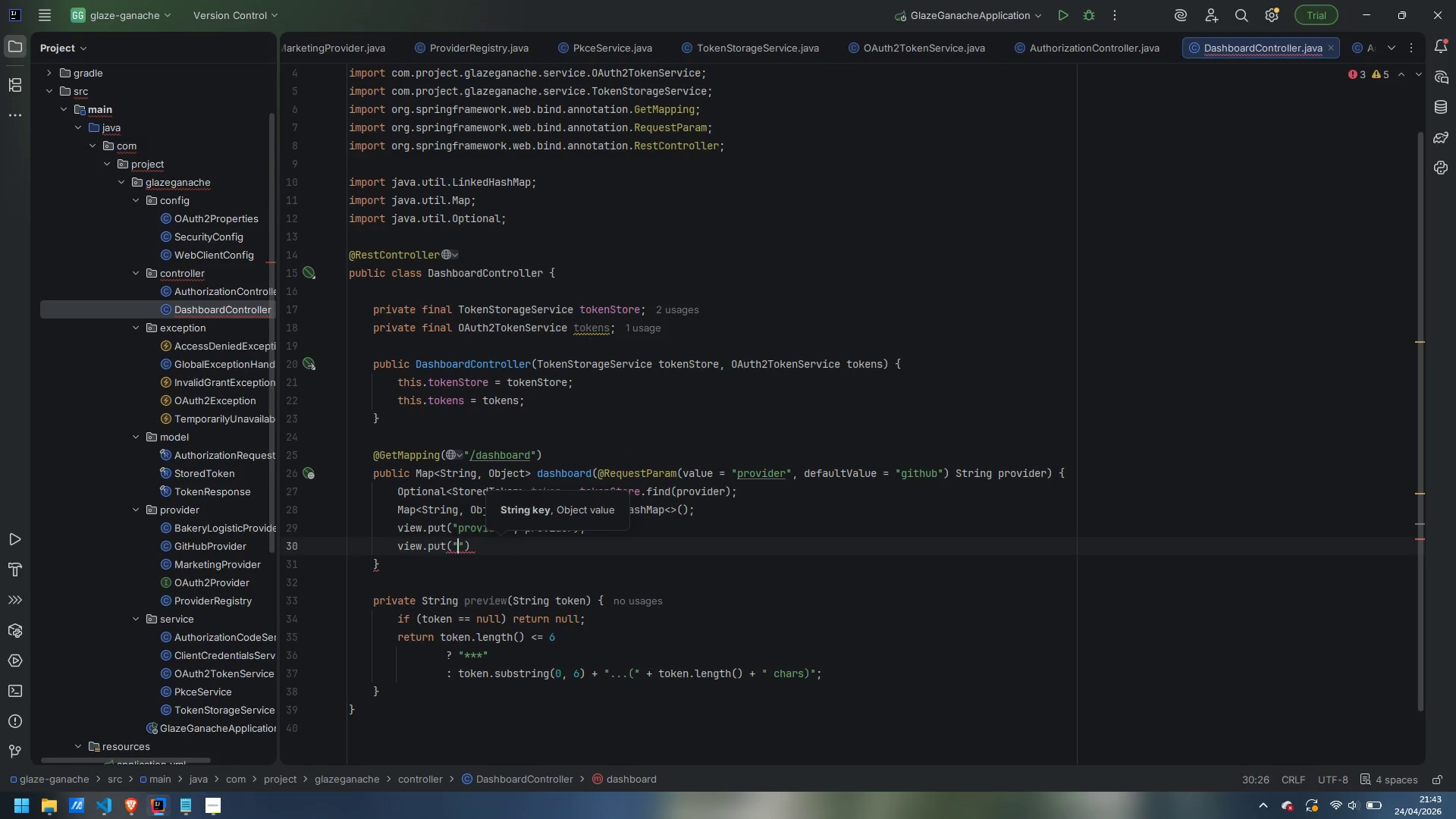 
key(Control+ControlLeft)
 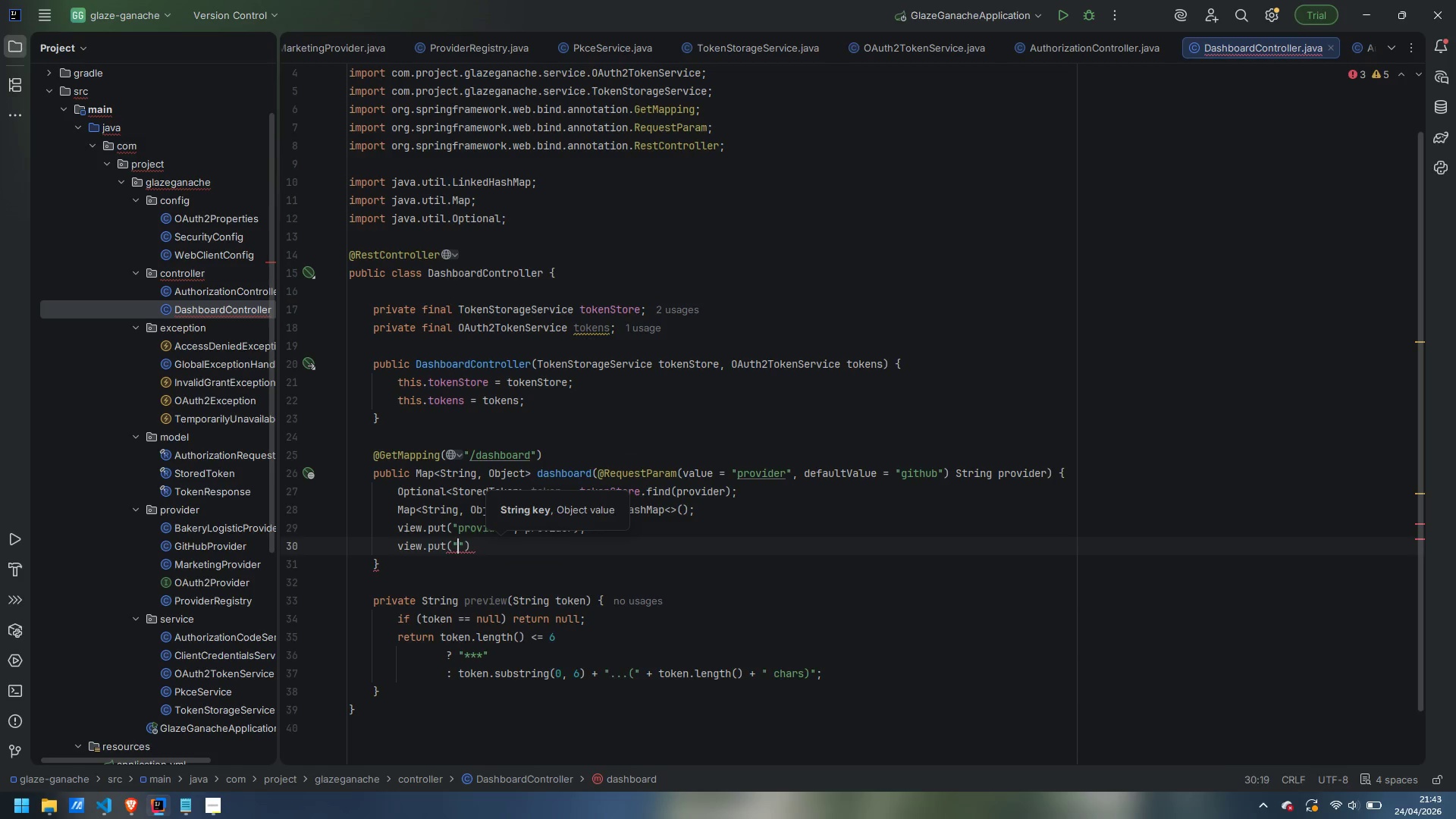 
key(Control+Backspace)
 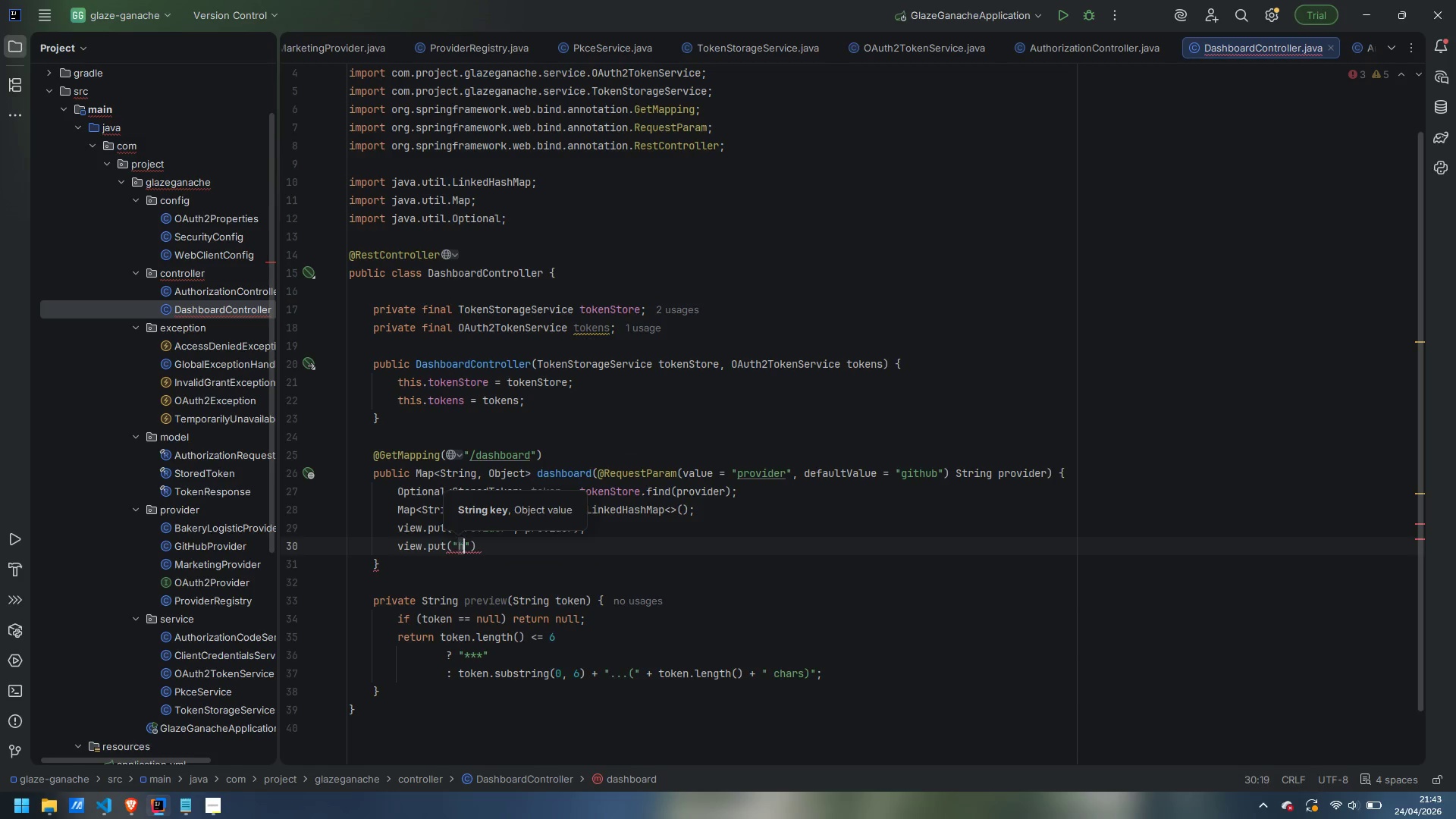 
type(hasToken)
 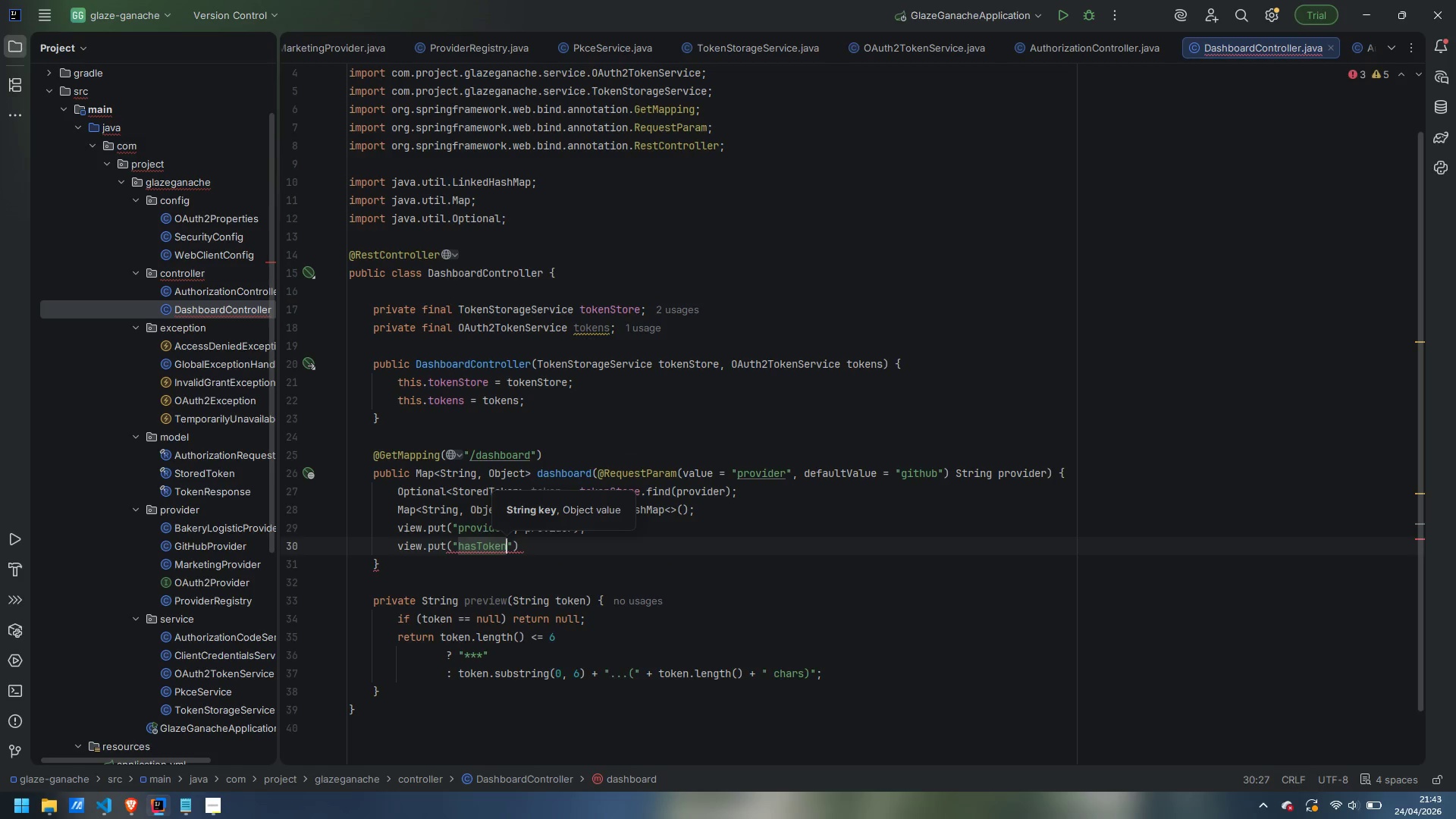 
key(ArrowRight)
 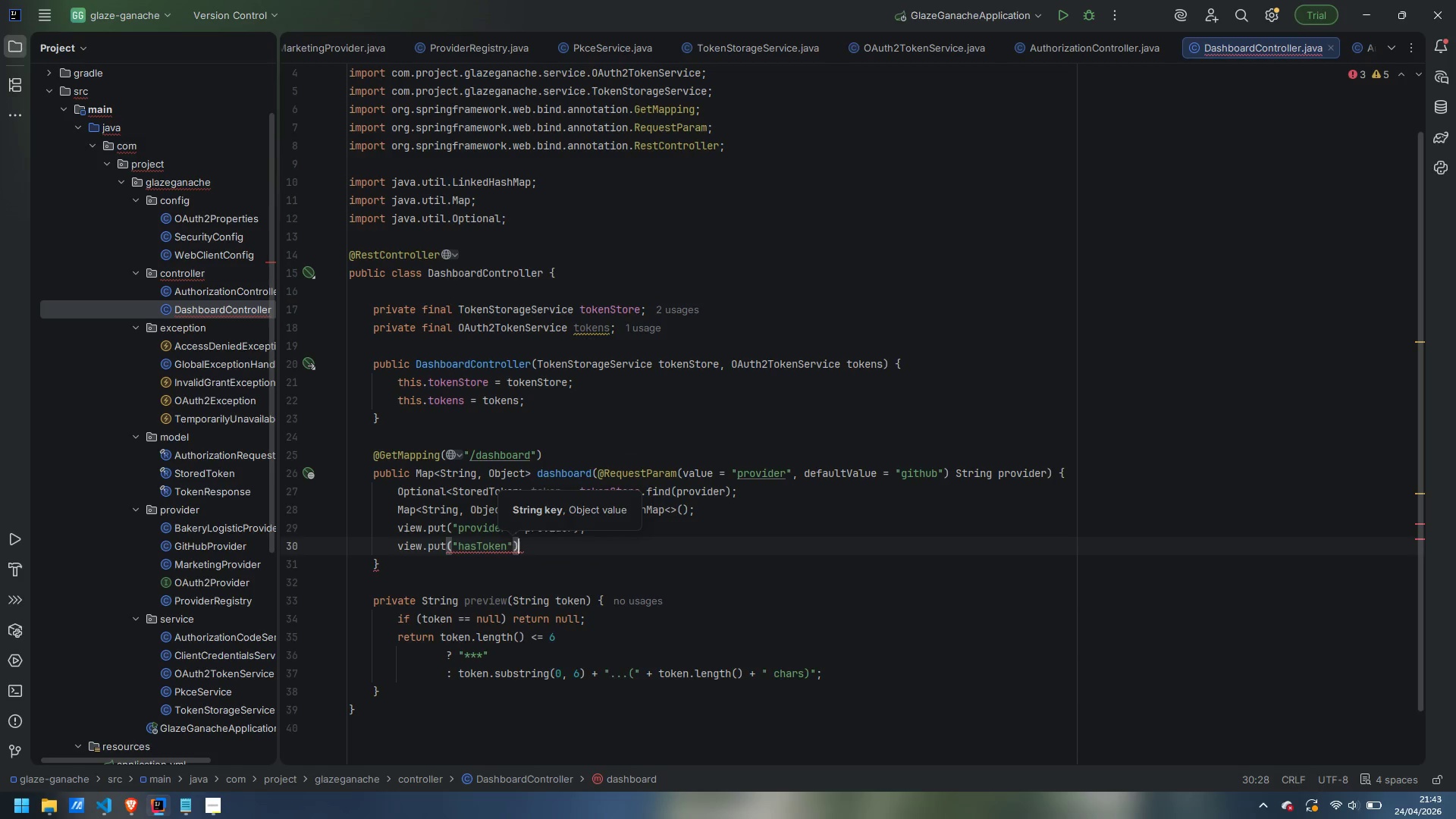 
key(ArrowRight)
 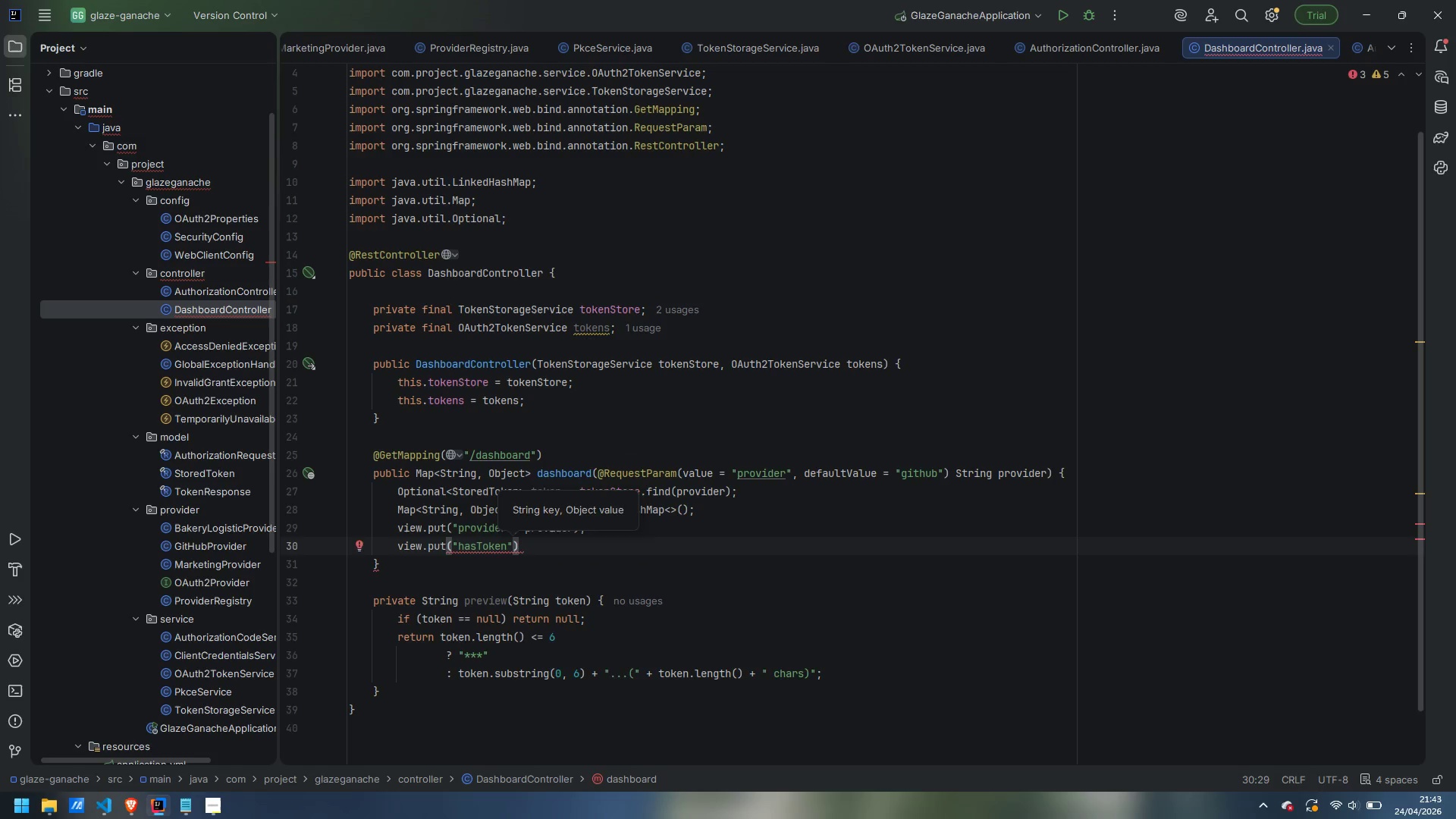 
key(Escape)
 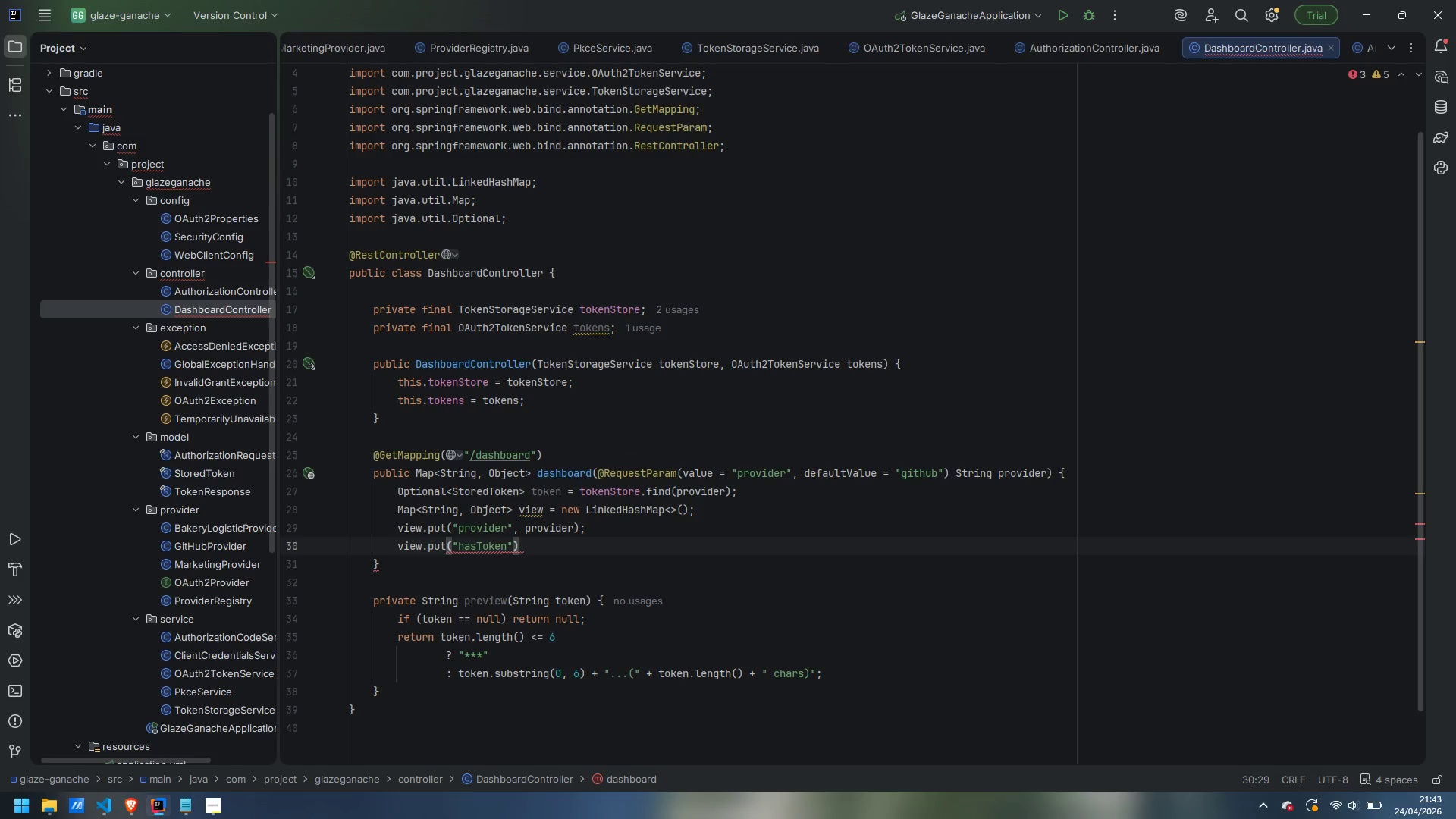 
key(ArrowLeft)
 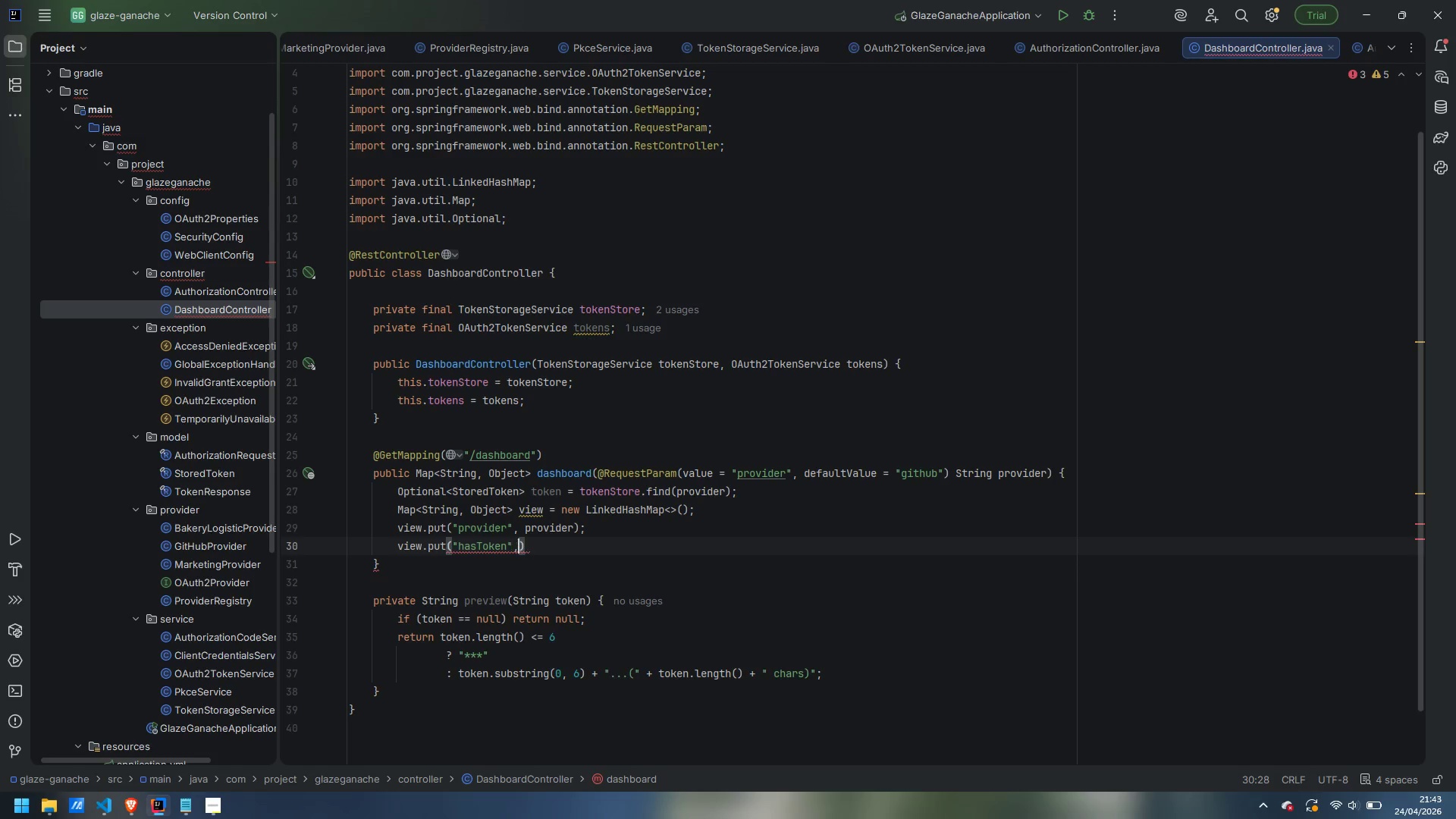 
type(, token.isPresent)
 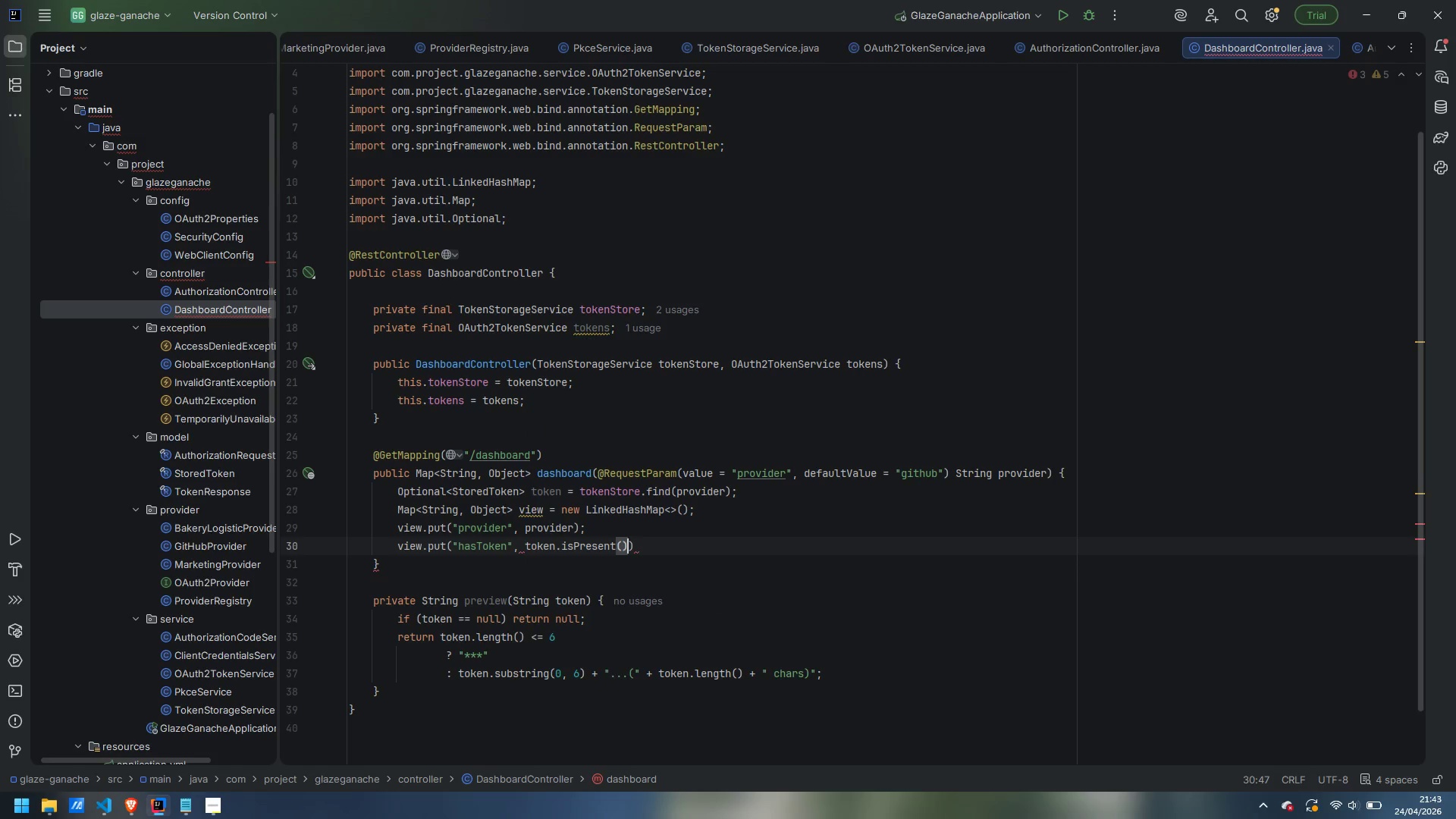 
 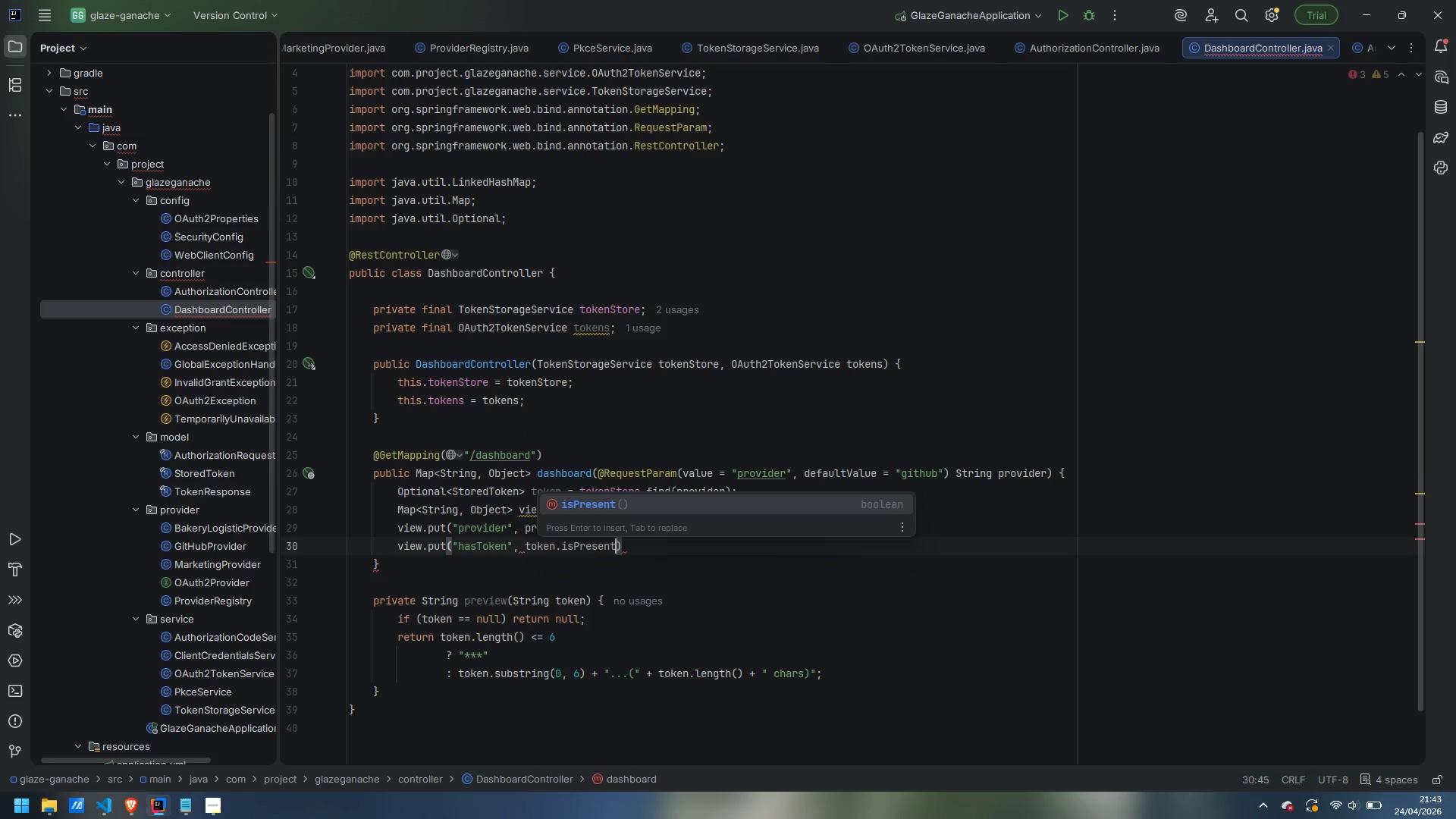 
key(Enter)
 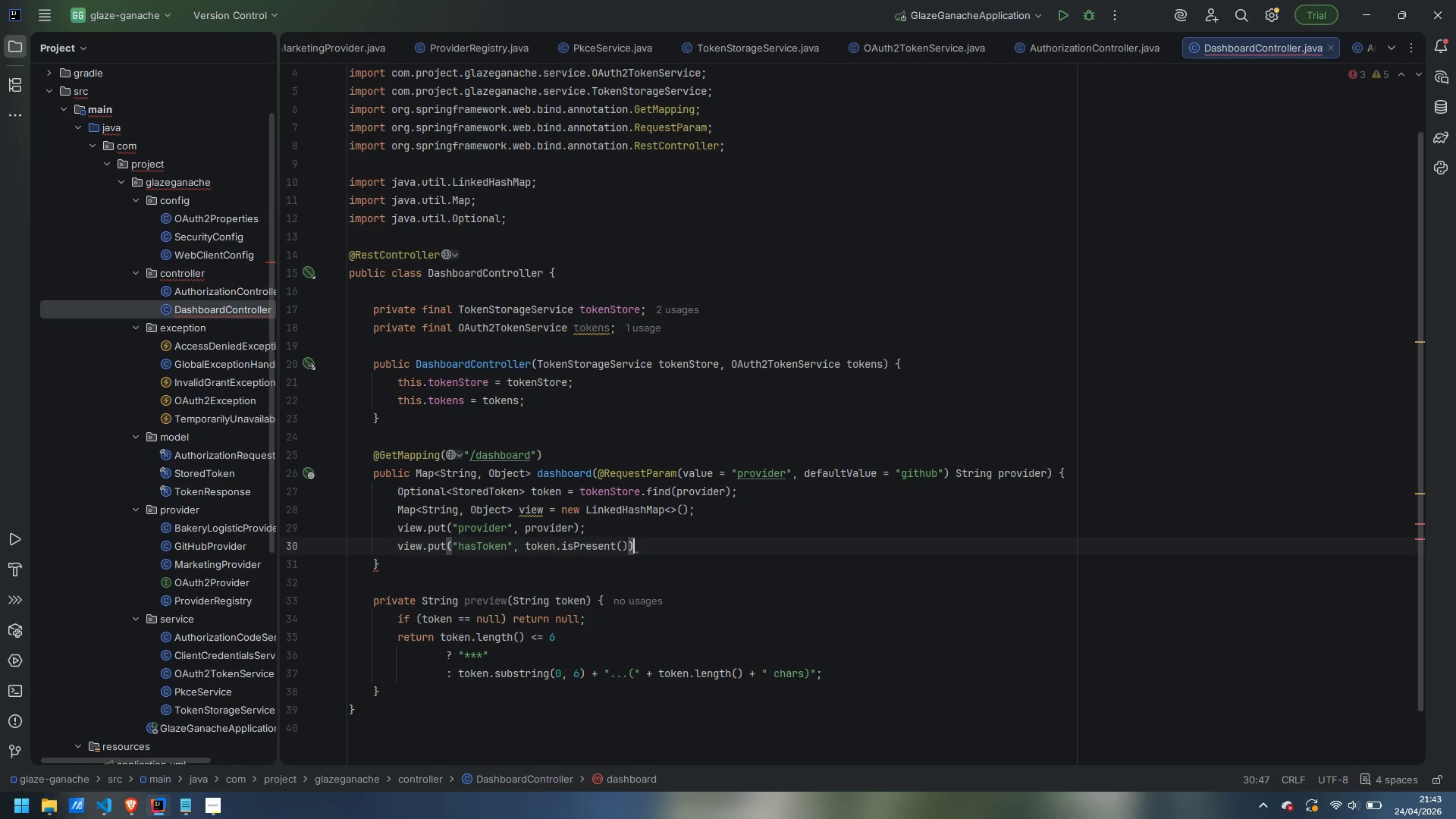 
key(ArrowRight)
 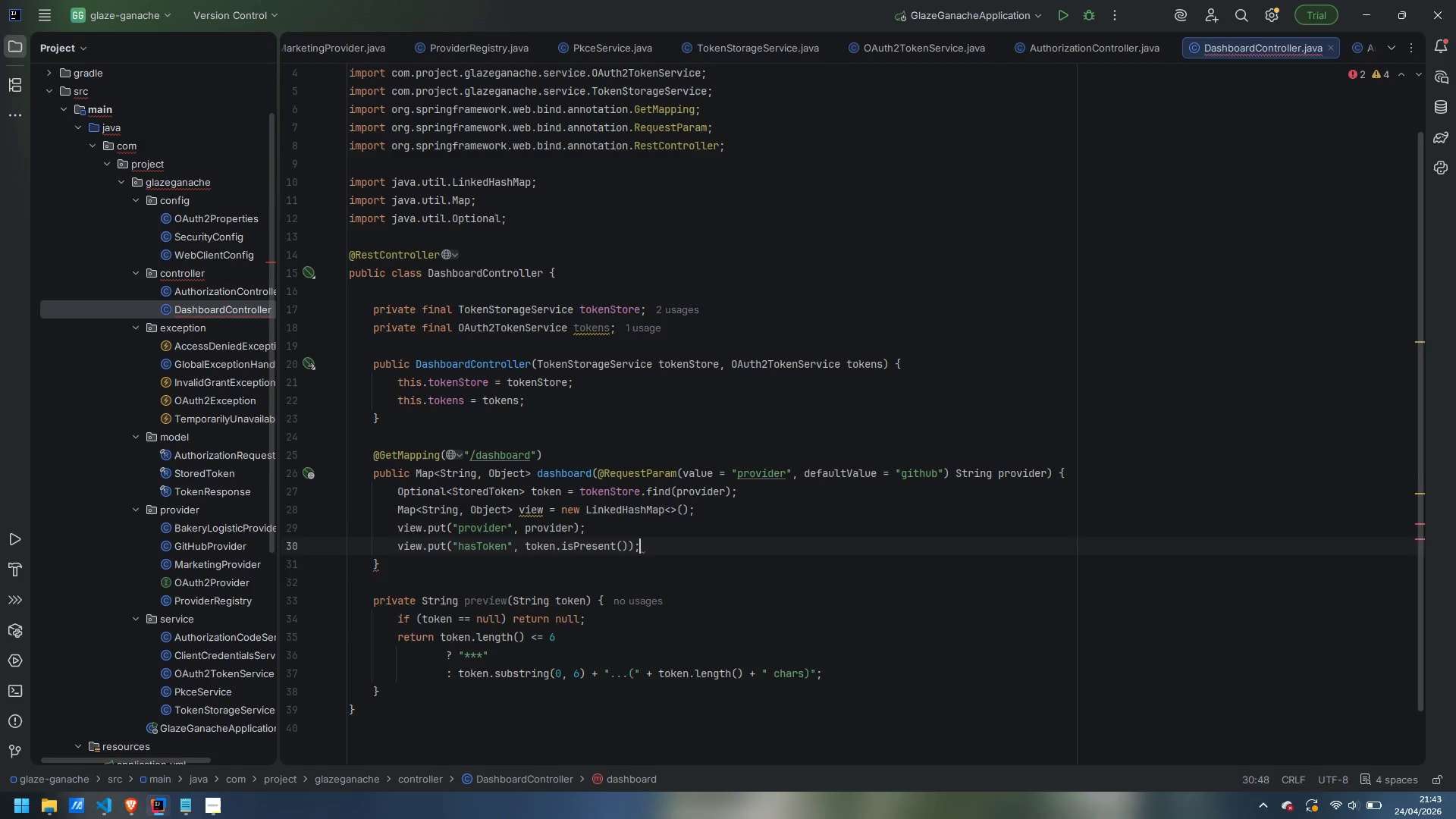 
key(Semicolon)
 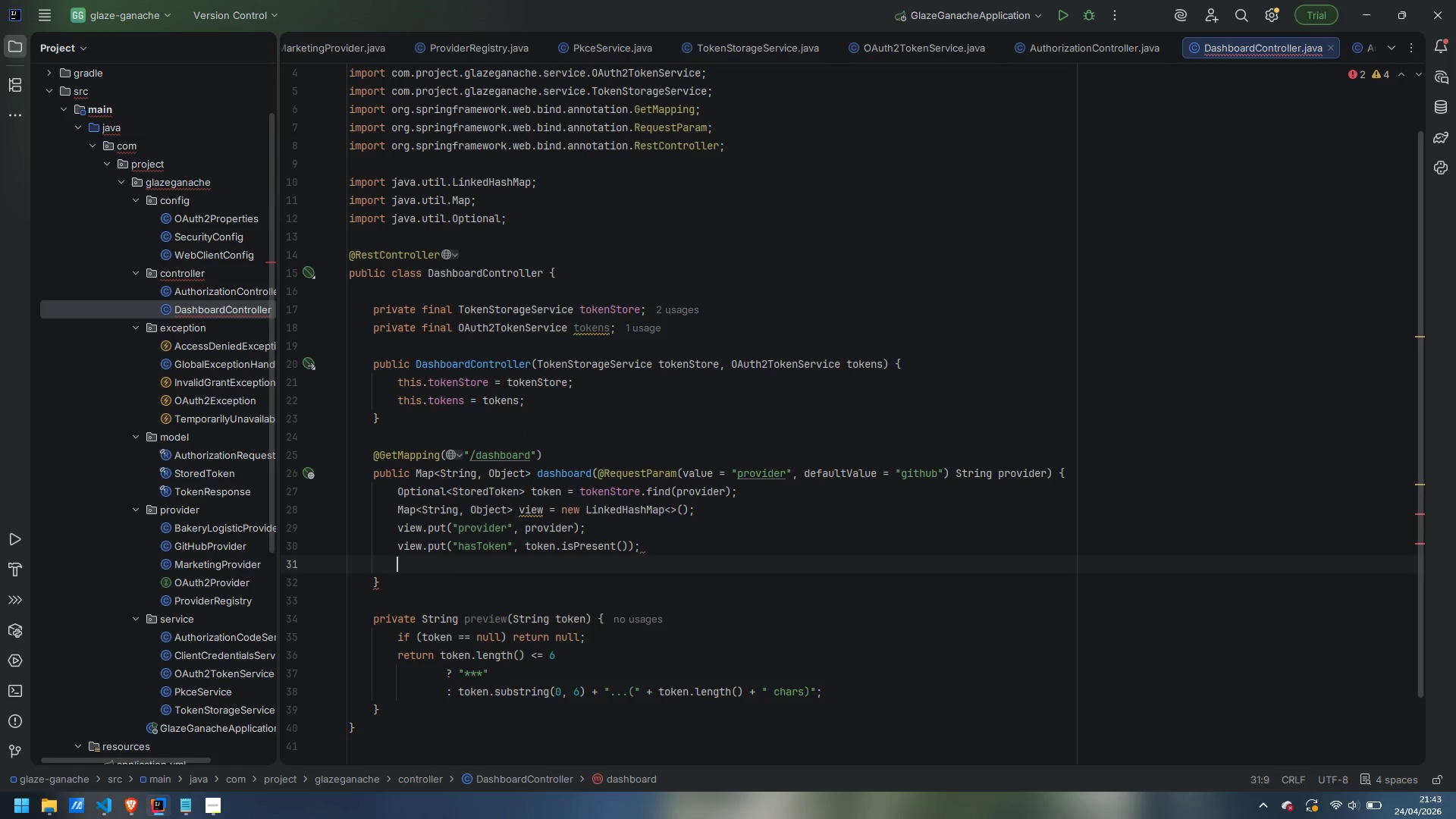 
key(Enter)
 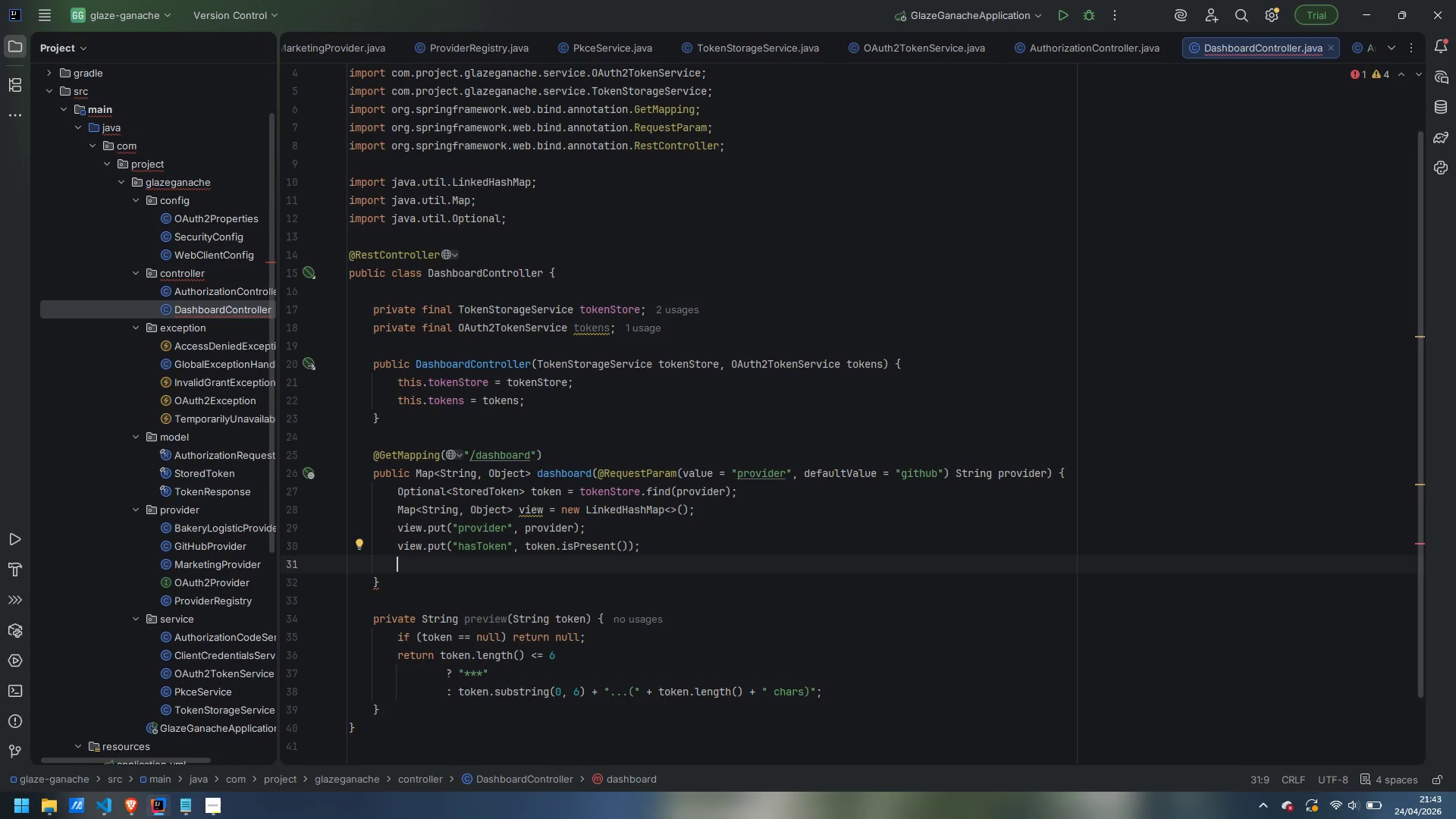 
type(token.ifPresent())
 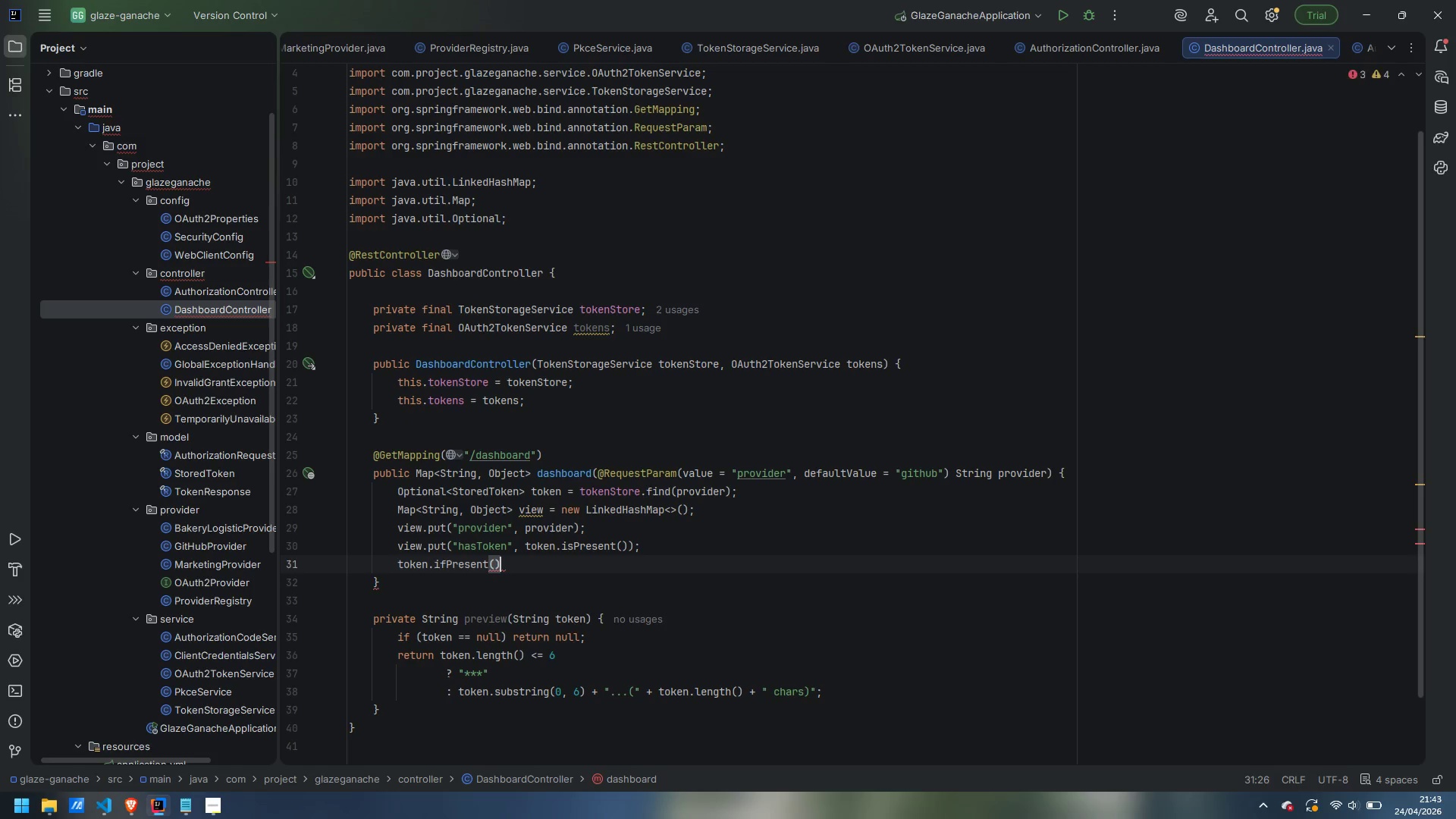 
hold_key(key=ShiftLeft, duration=0.78)
 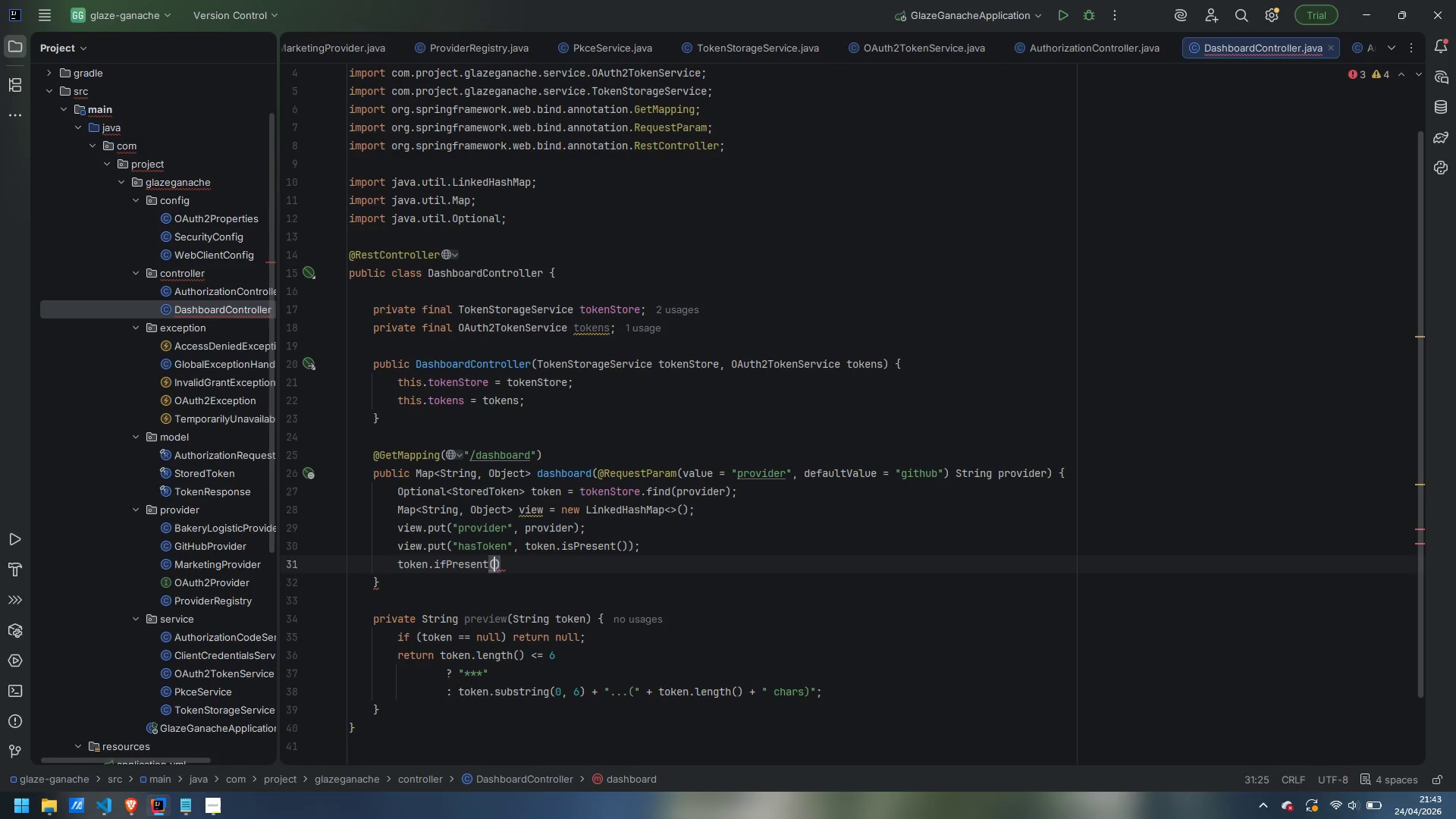 
key(ArrowLeft)
 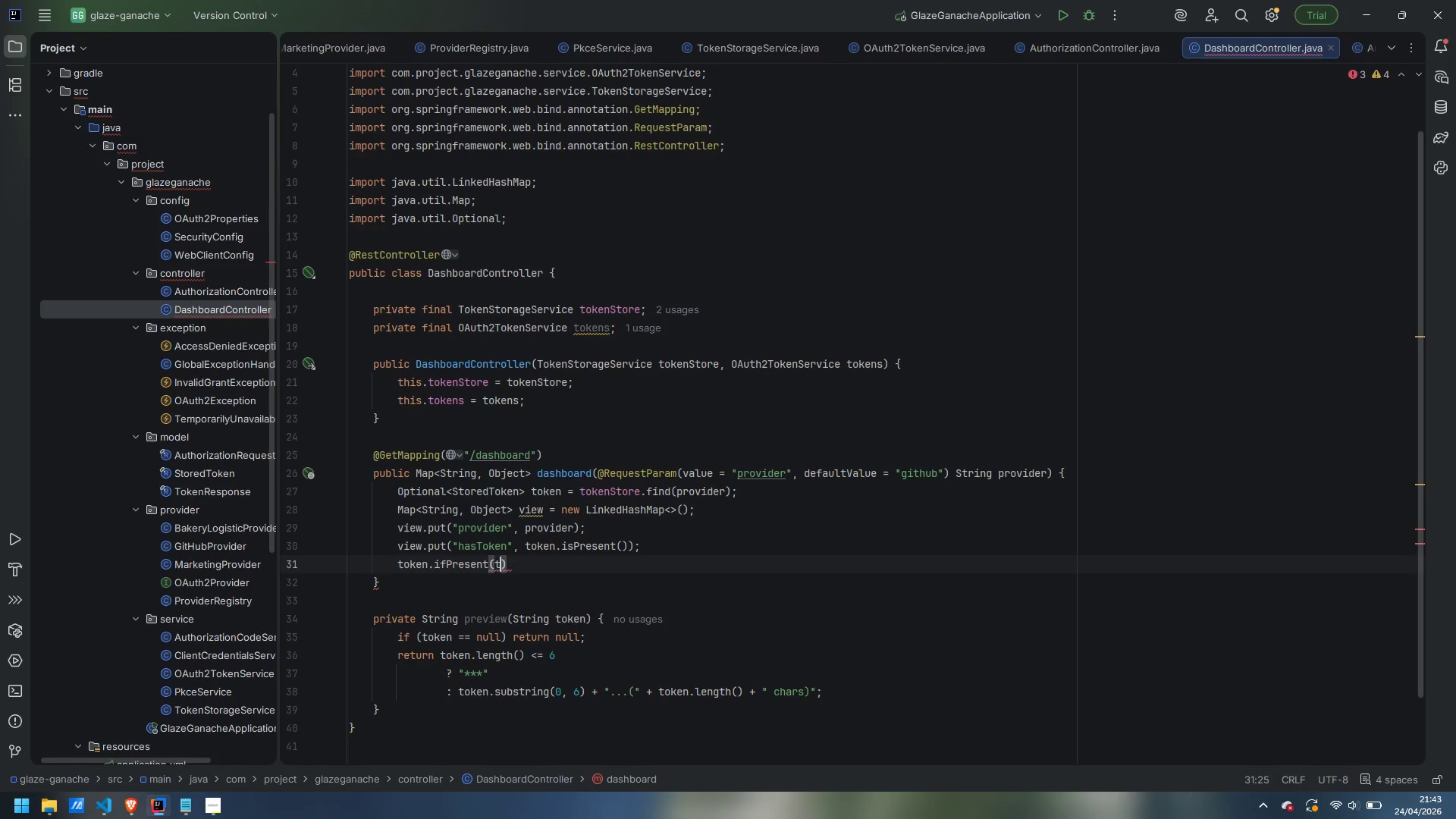 
key(T)
 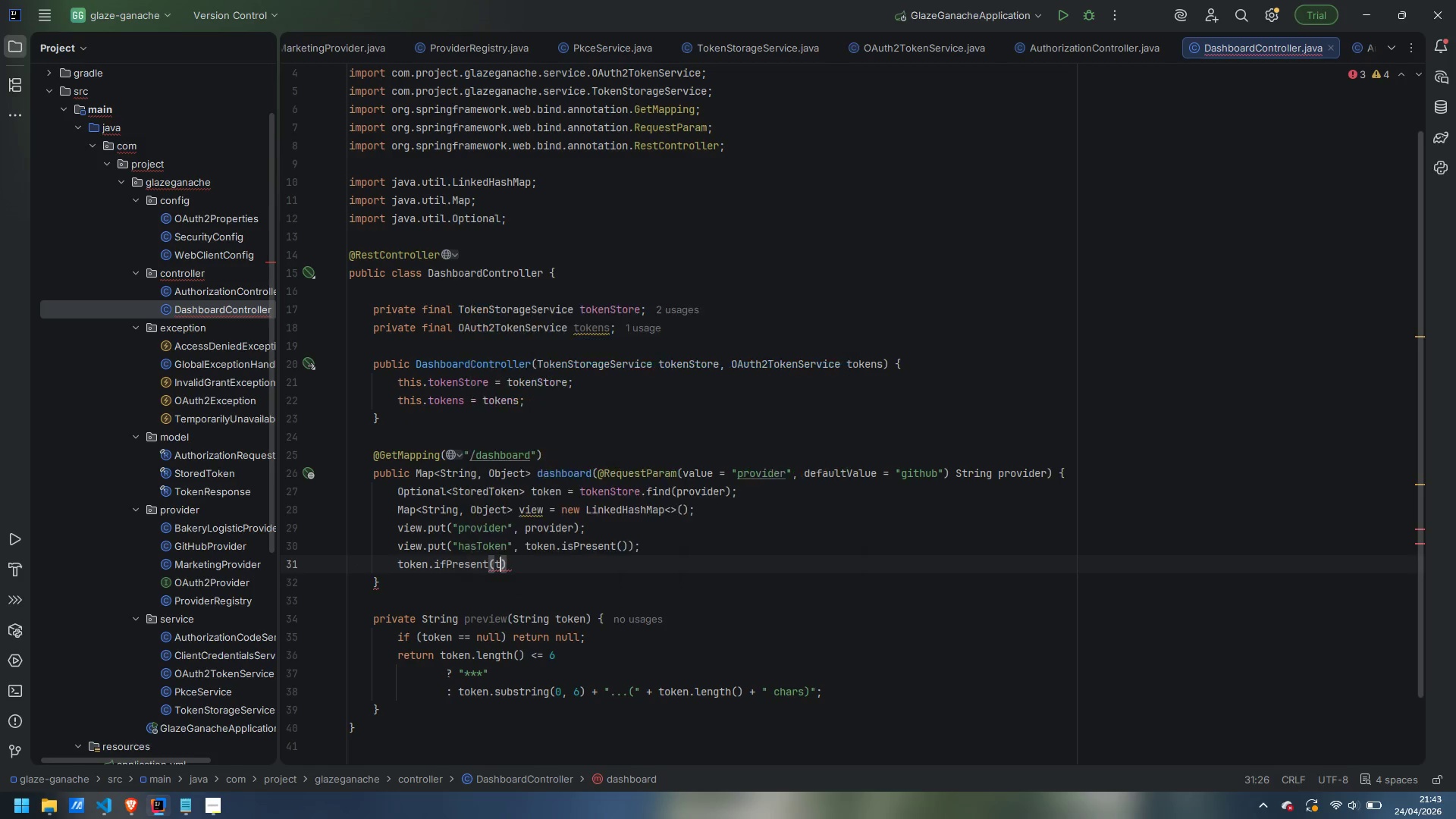 
key(Space)
 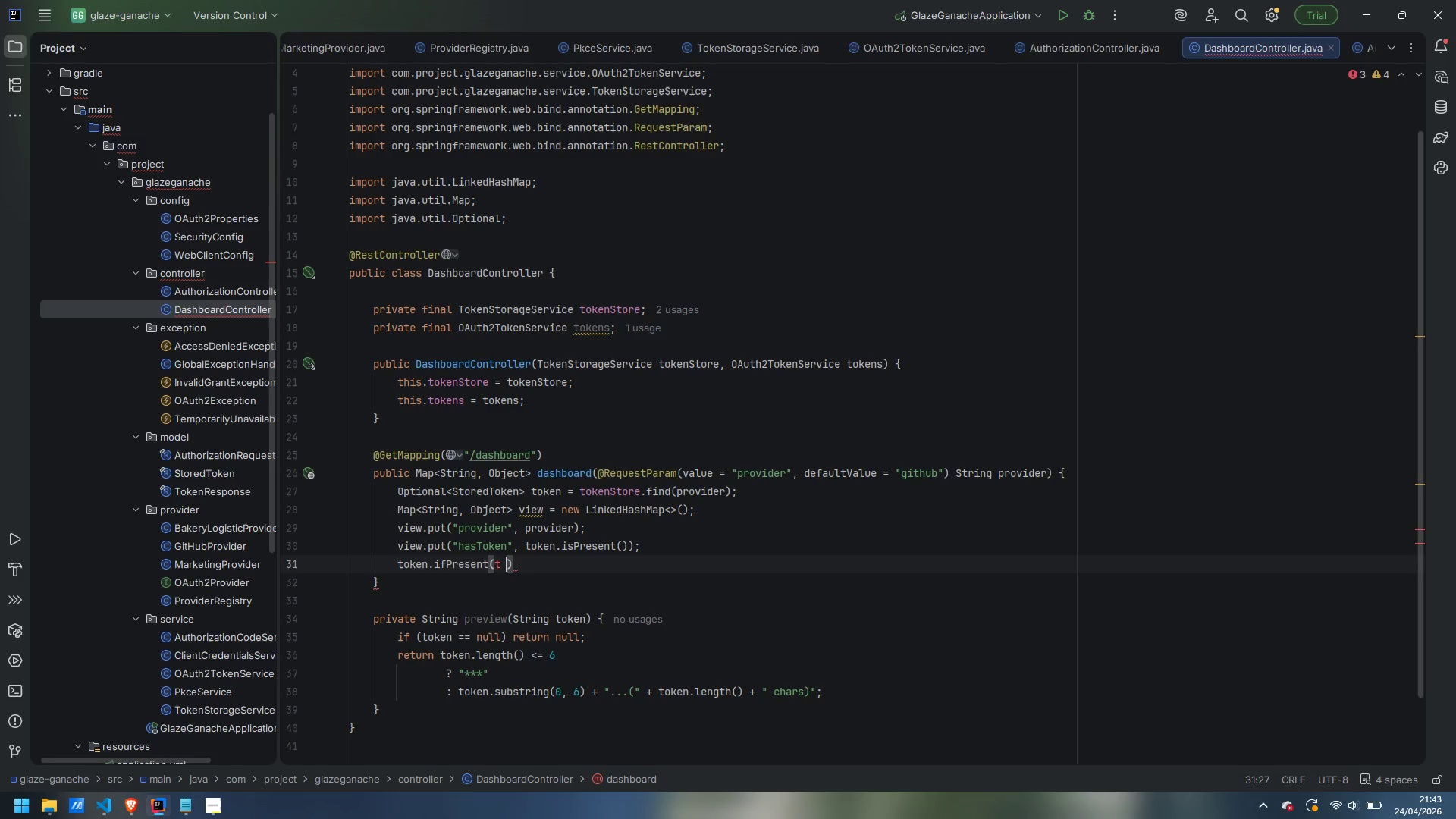 
key(Minus)
 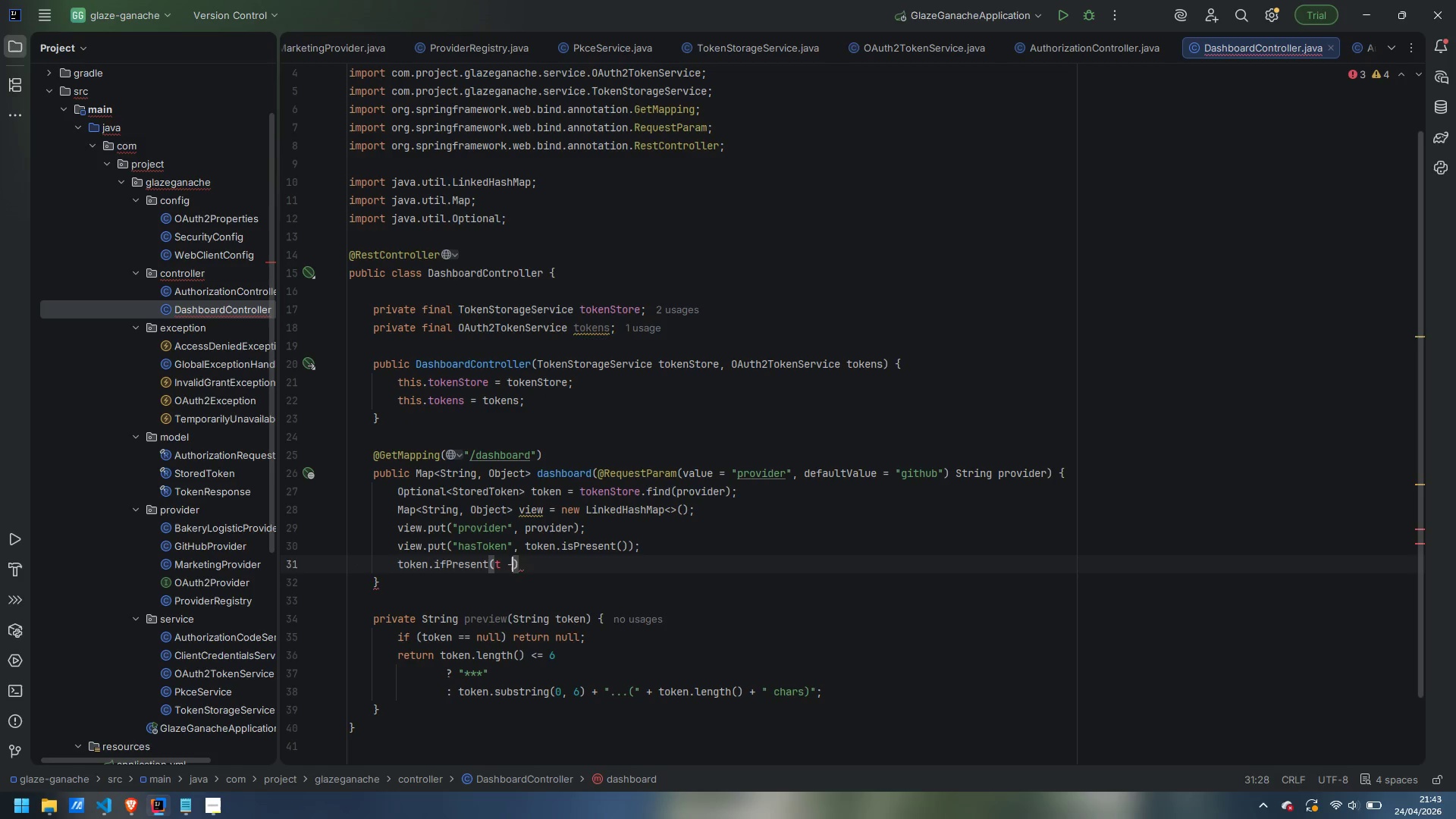 
key(Shift+Period)
 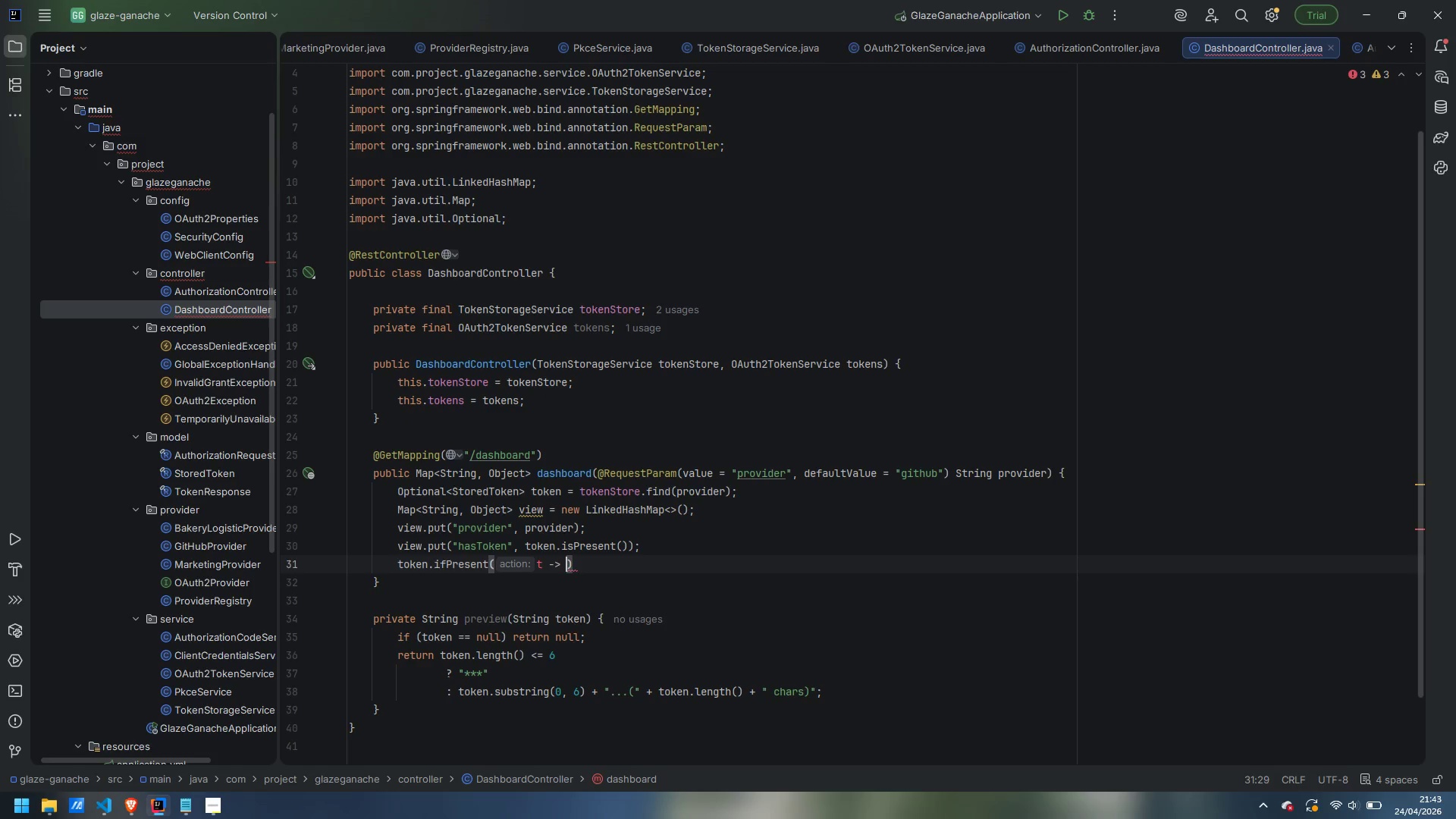 
key(Shift+Space)
 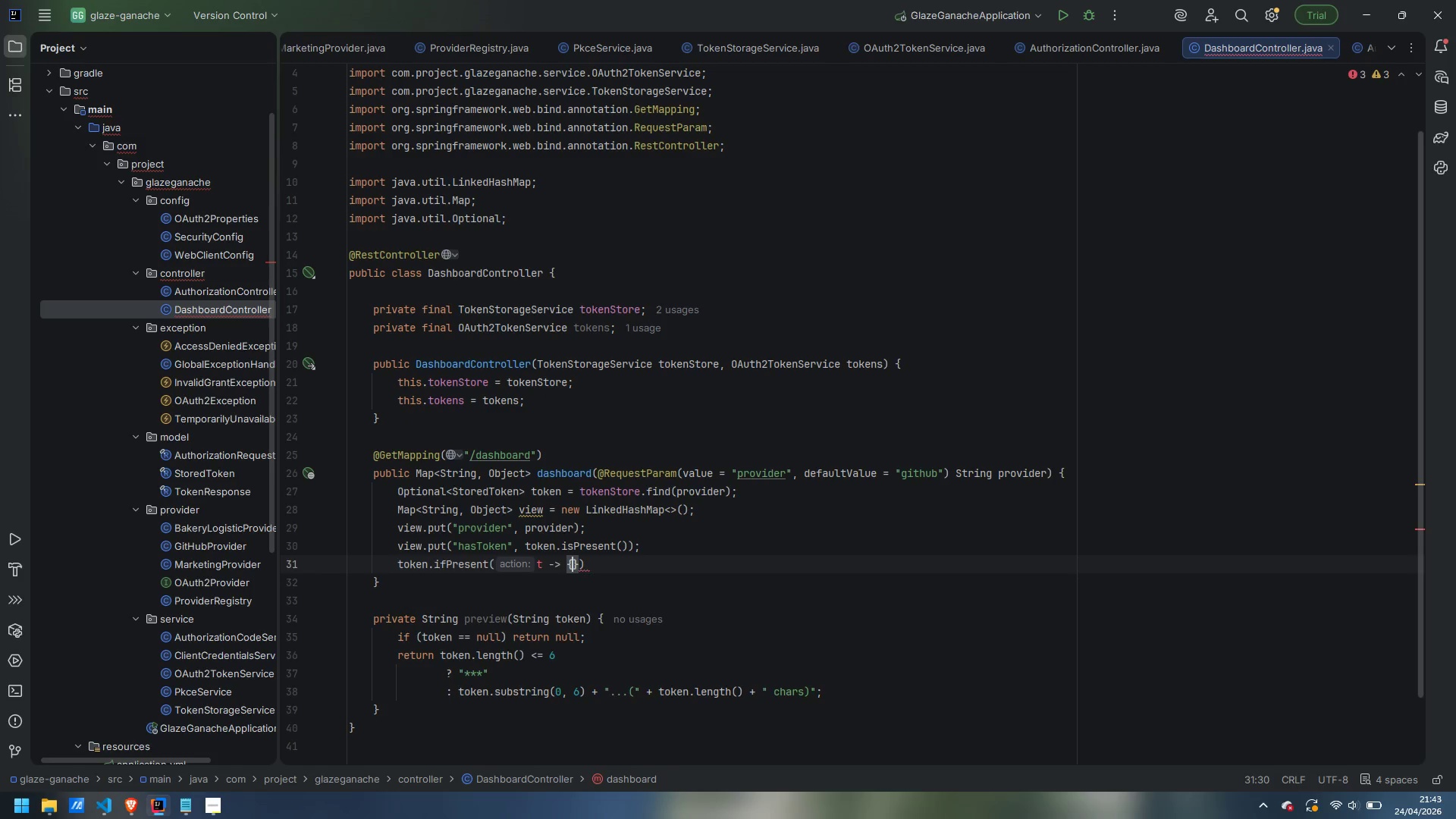 
key(Shift+BracketLeft)
 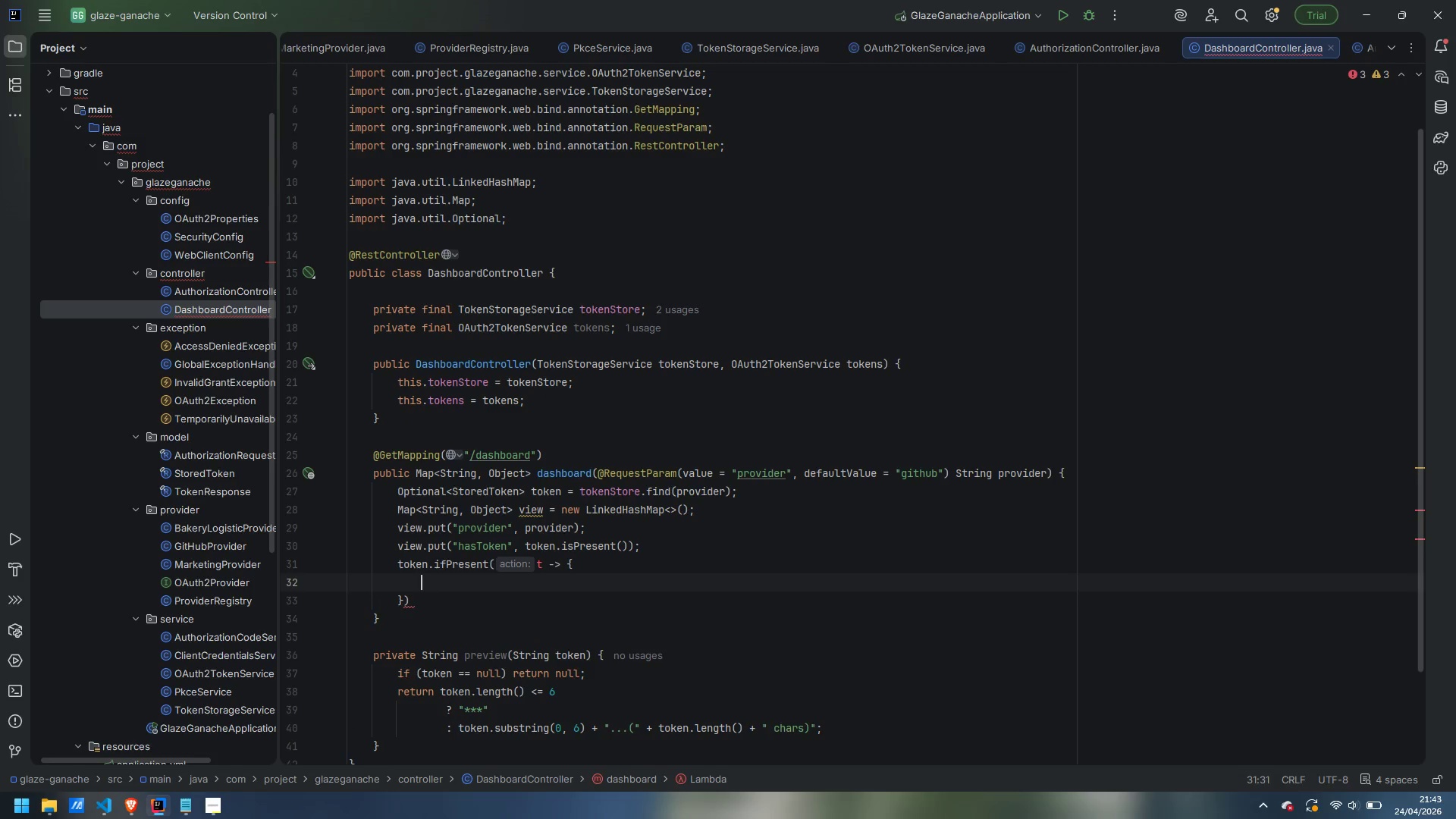 
key(Enter)
 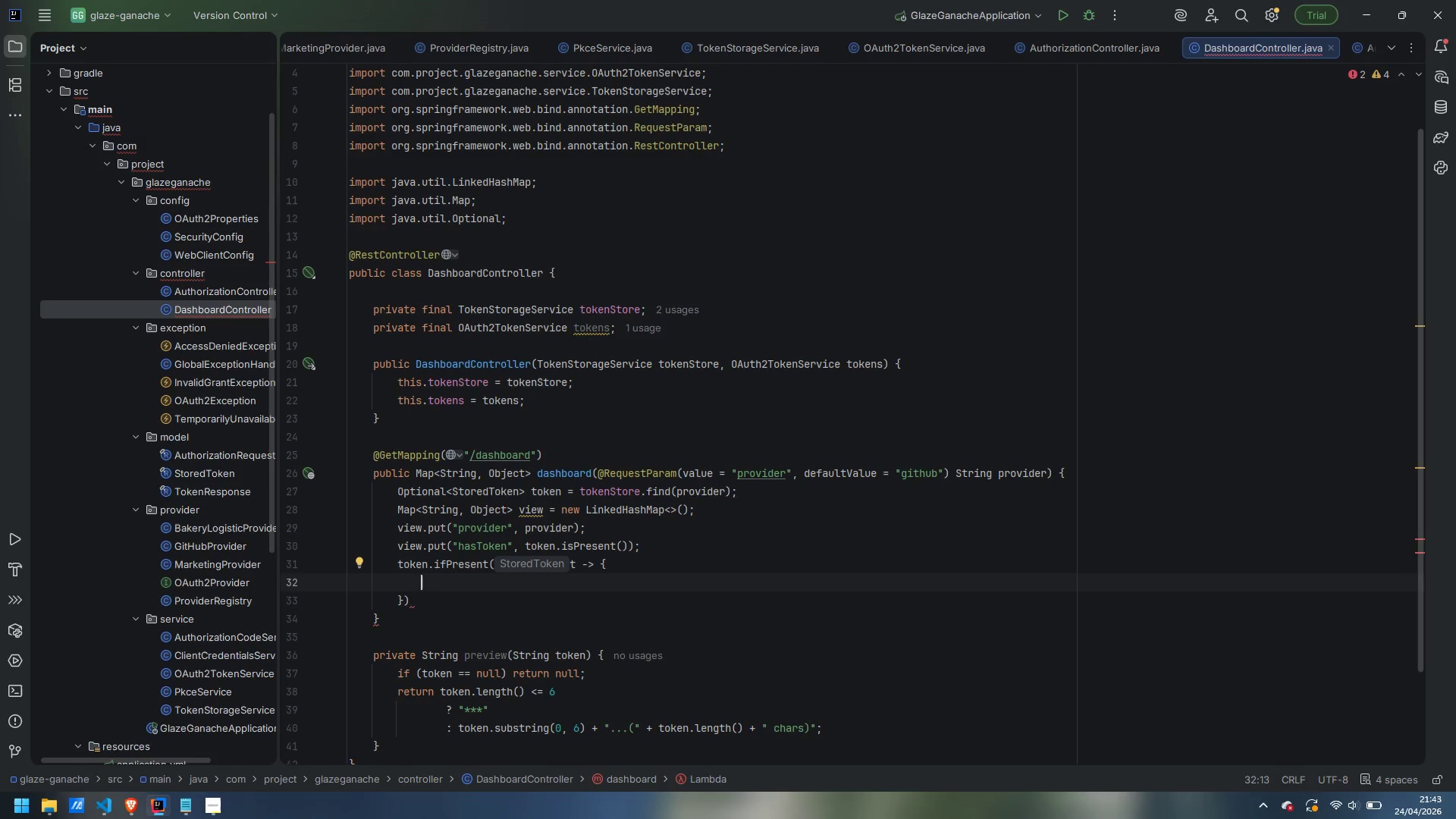 
type(view.put("tokenPreview)
 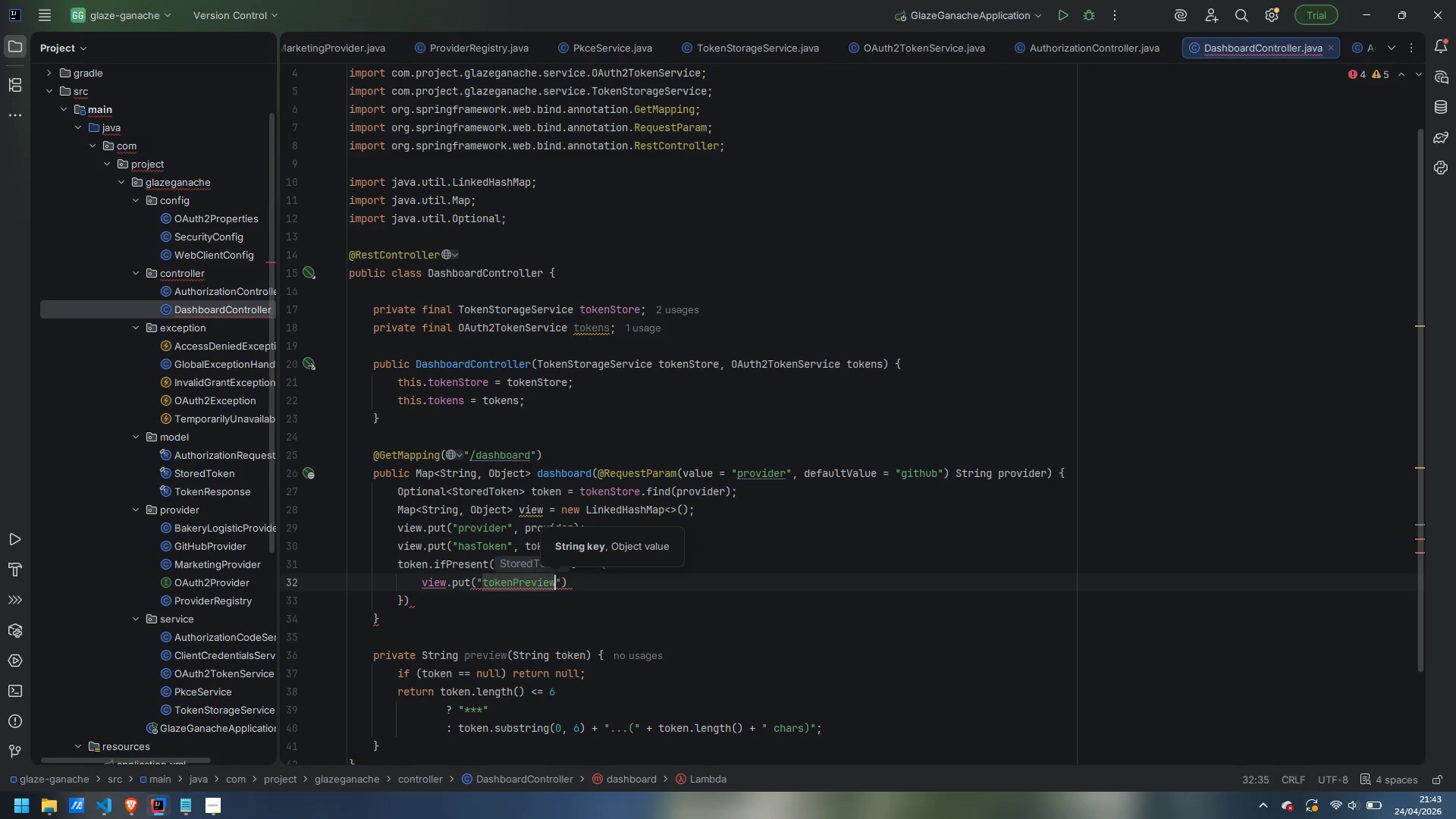 
key(ArrowRight)
 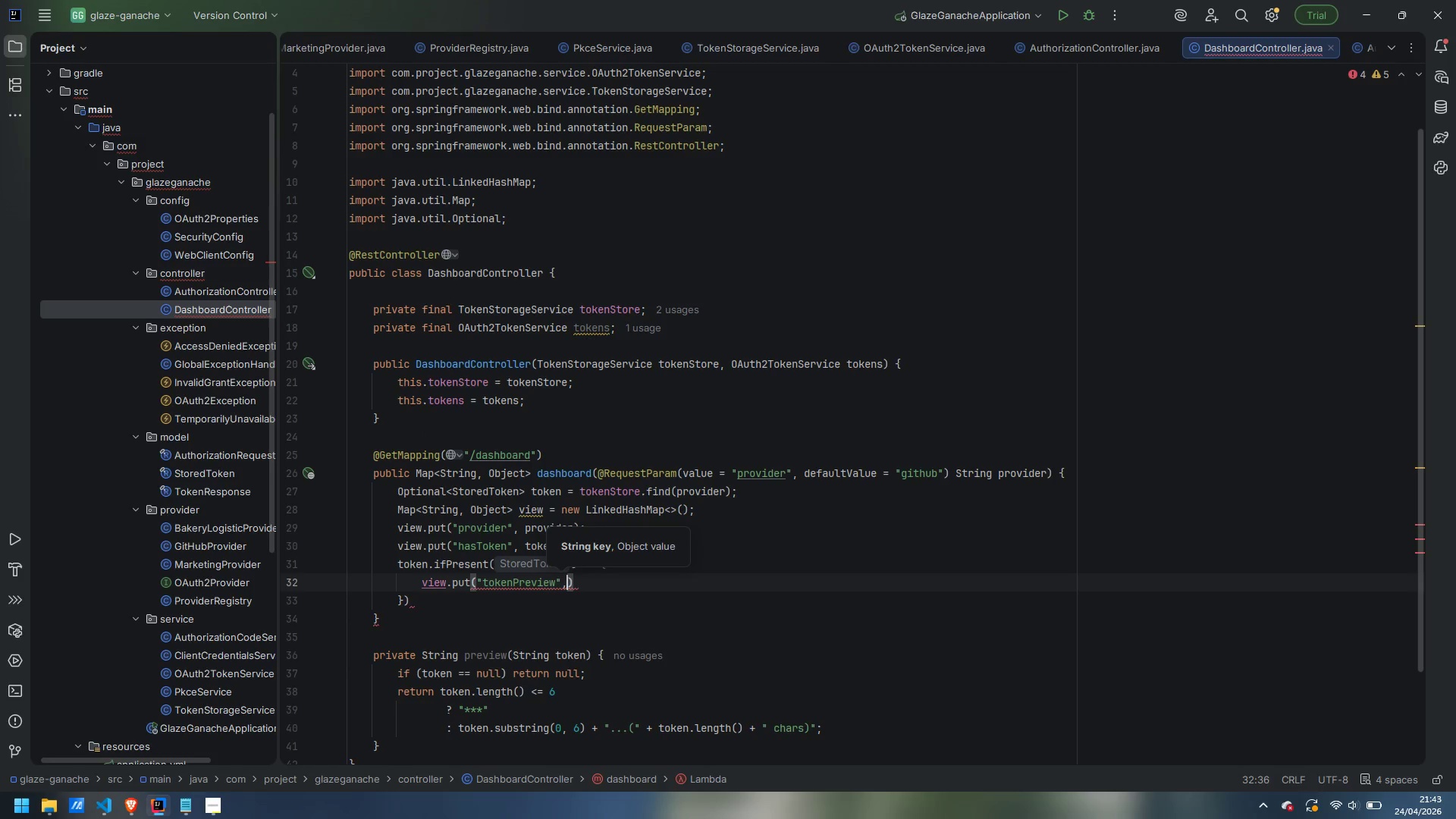 
type(, ")
key(Backspace)
type(preview()
 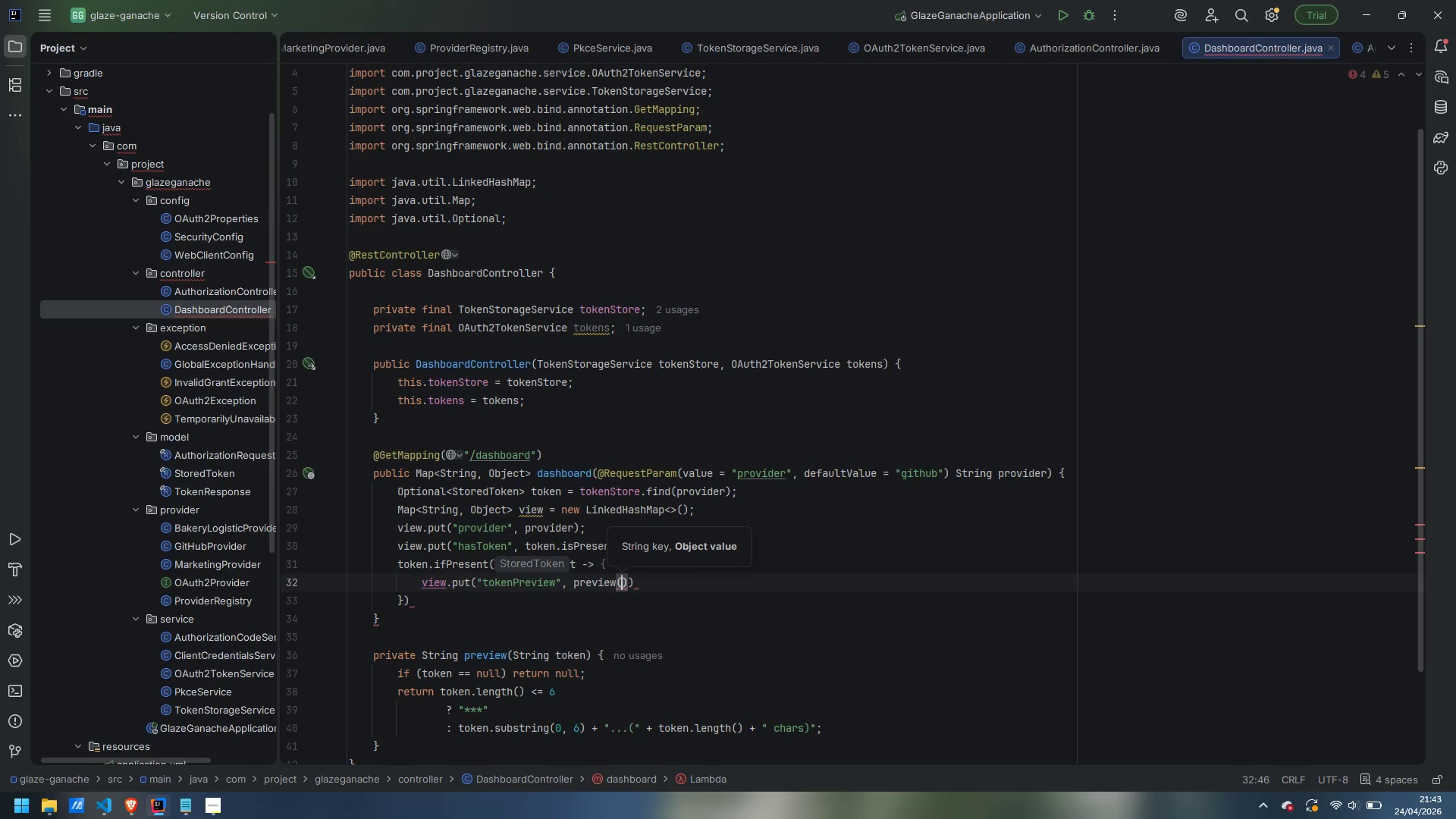 
type(t.accessTijeb)
key(Backspace)
key(Backspace)
key(Backspace)
key(Backspace)
type(oken())
 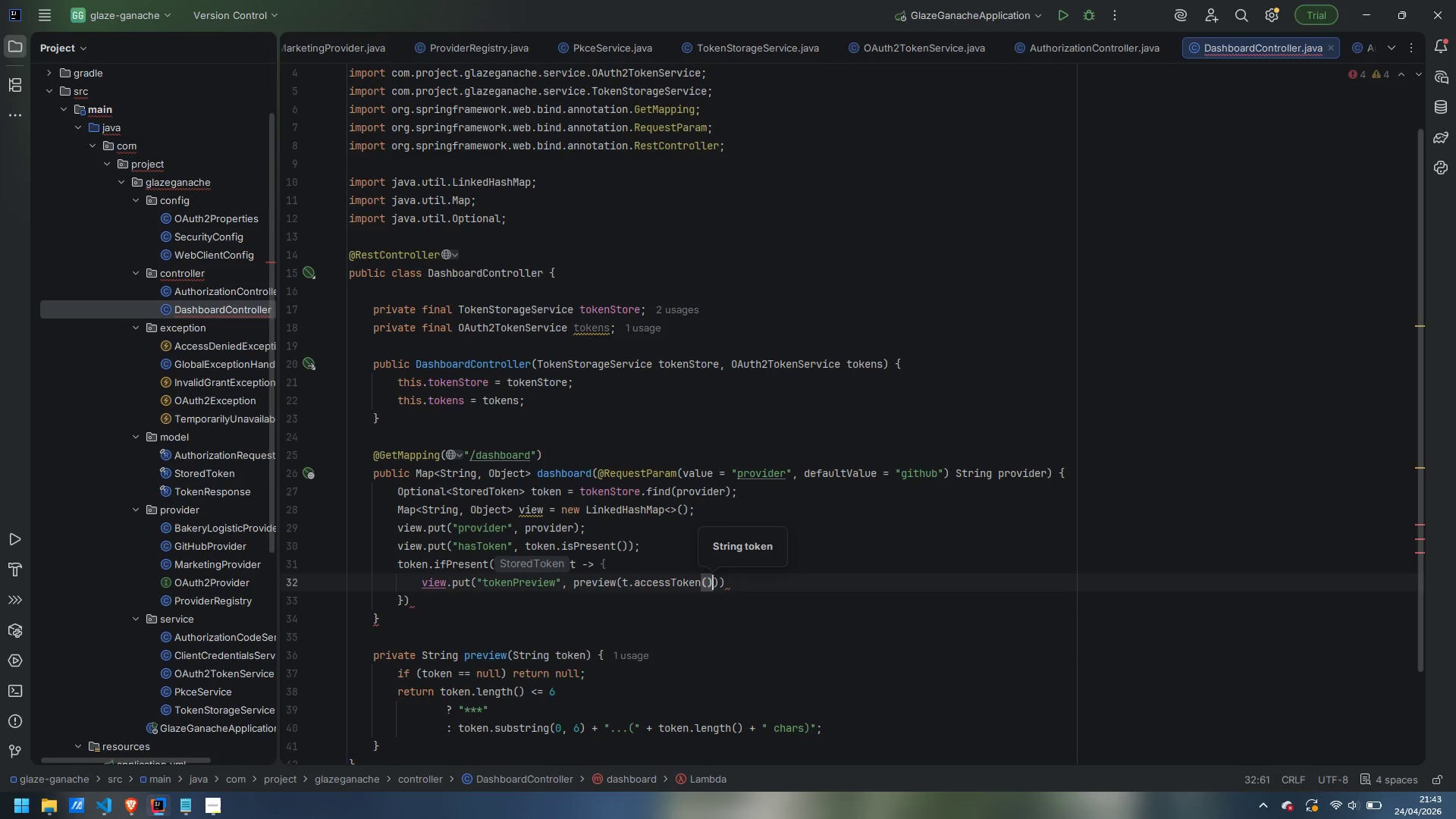 
key(ArrowRight)
 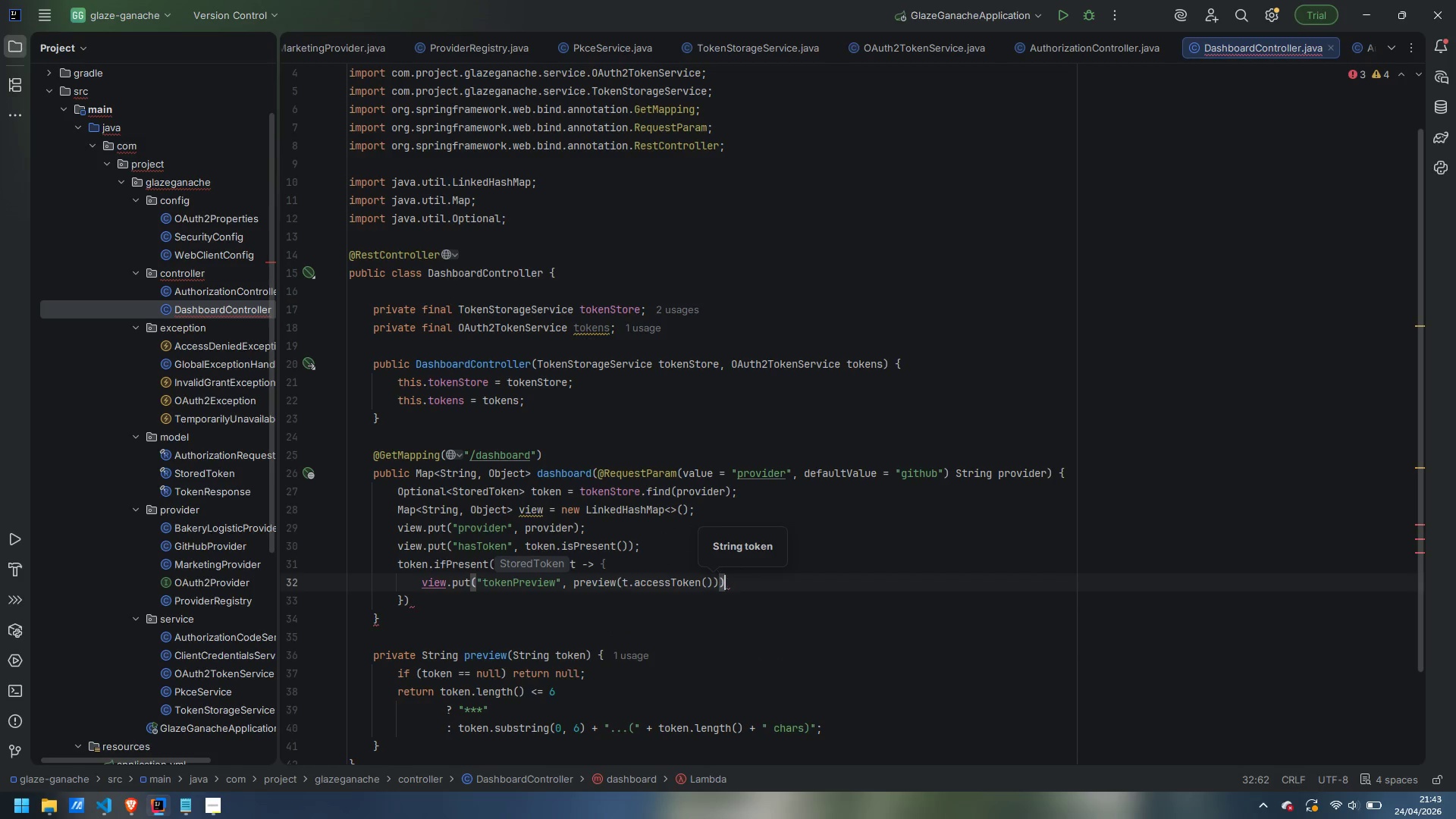 
key(ArrowRight)
 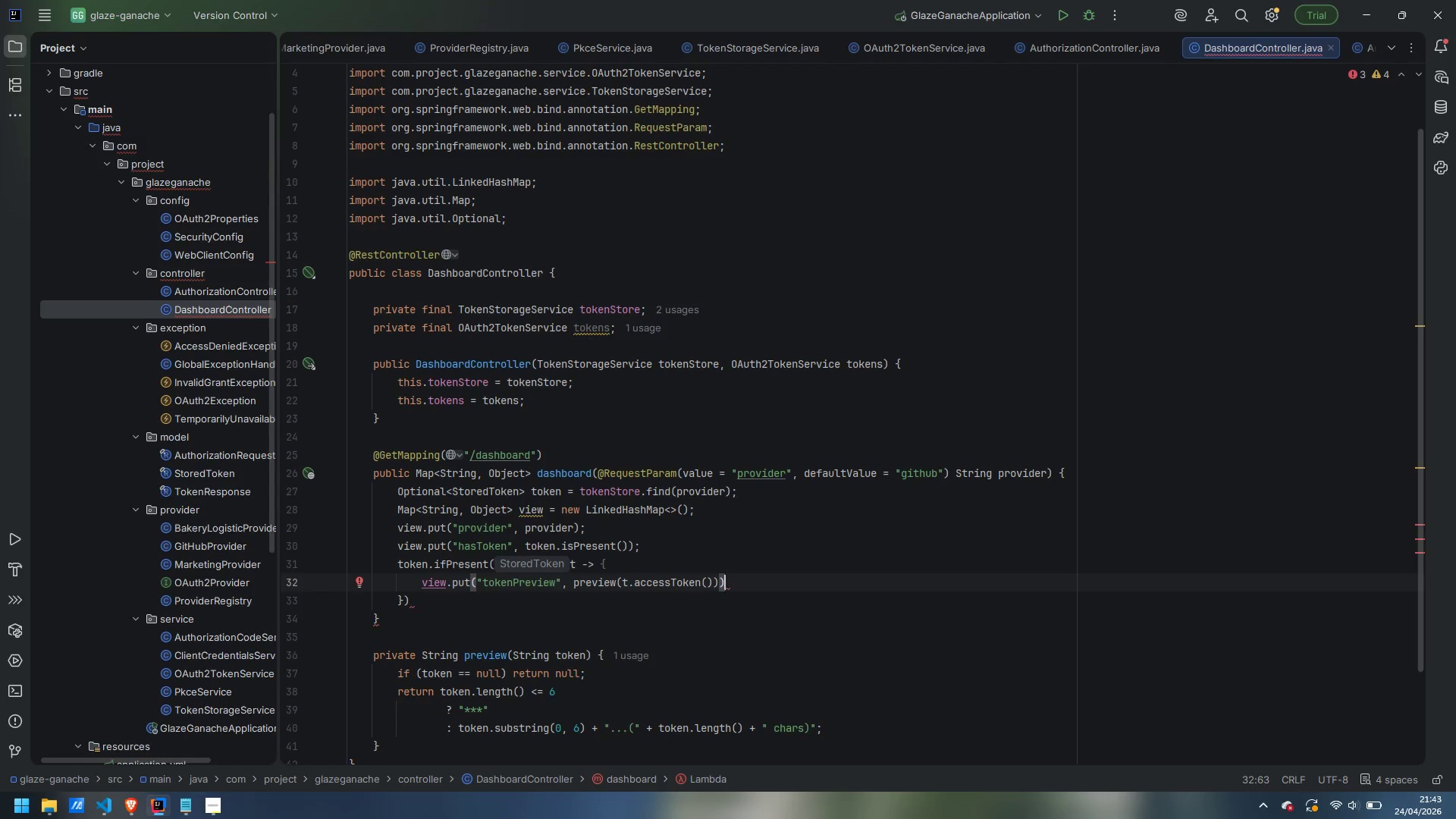 
key(Semicolon)
 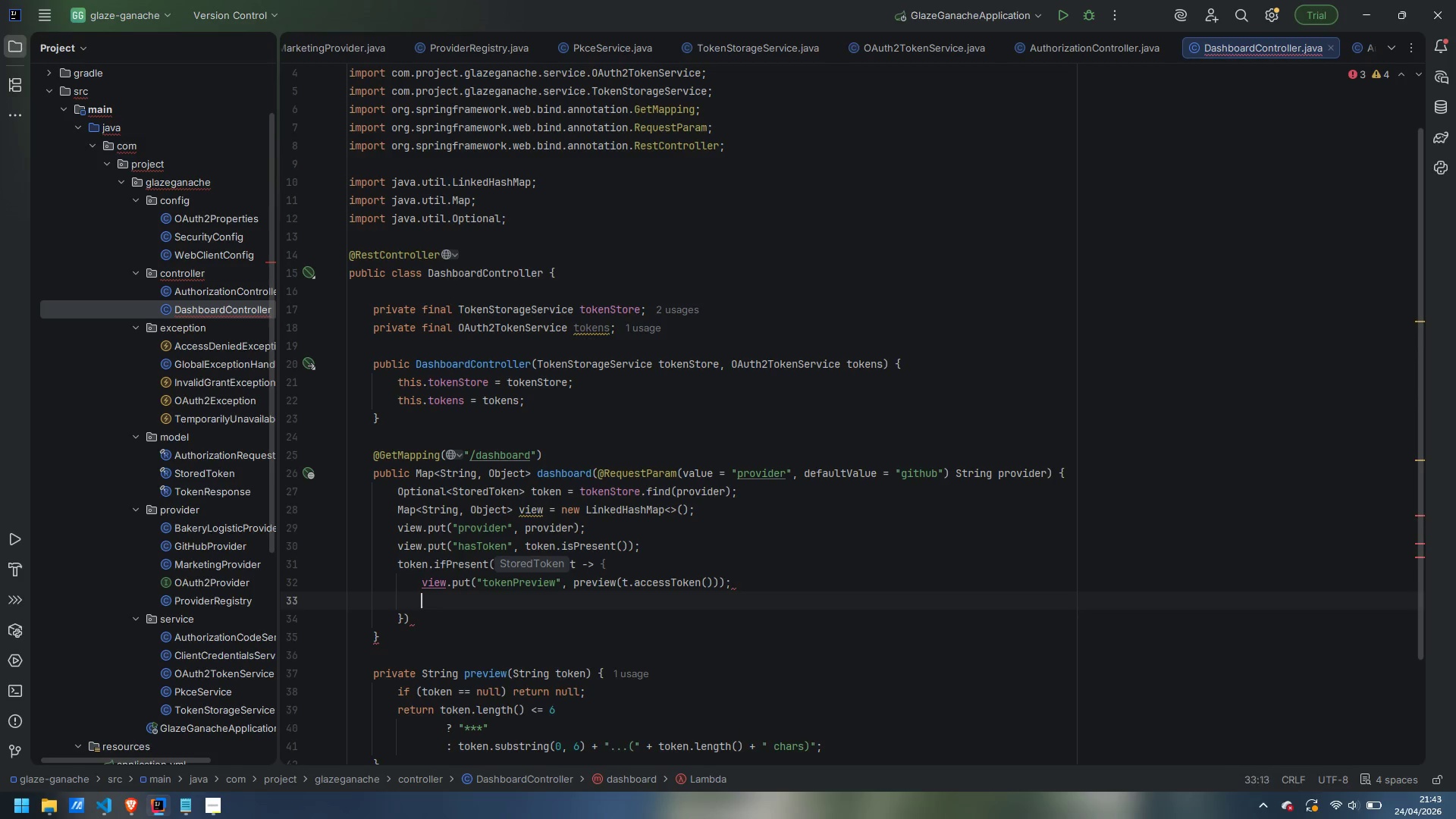 
key(Enter)
 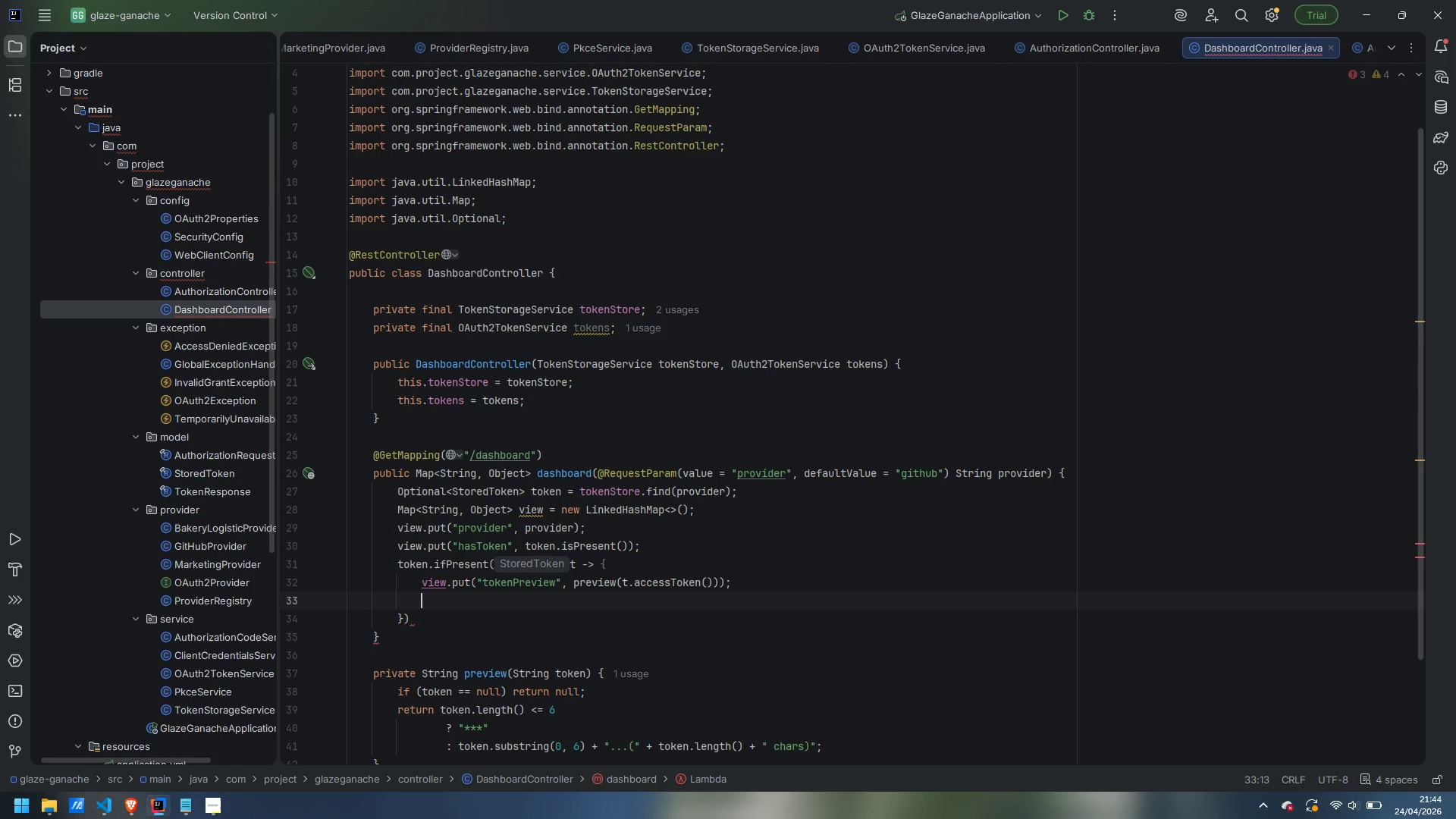 
type(view.put("refreshTokenPresent)
 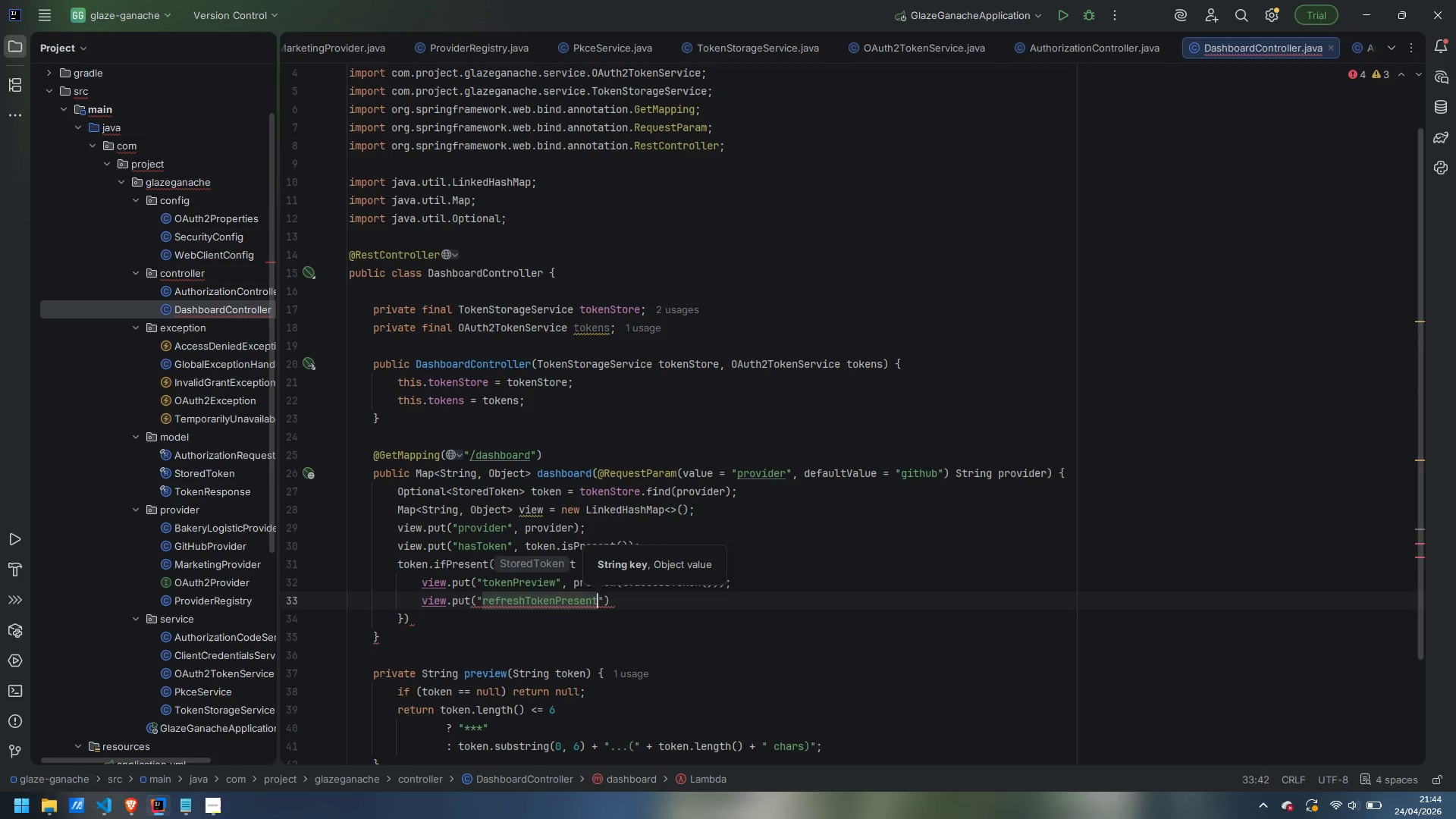 
key(ArrowRight)
 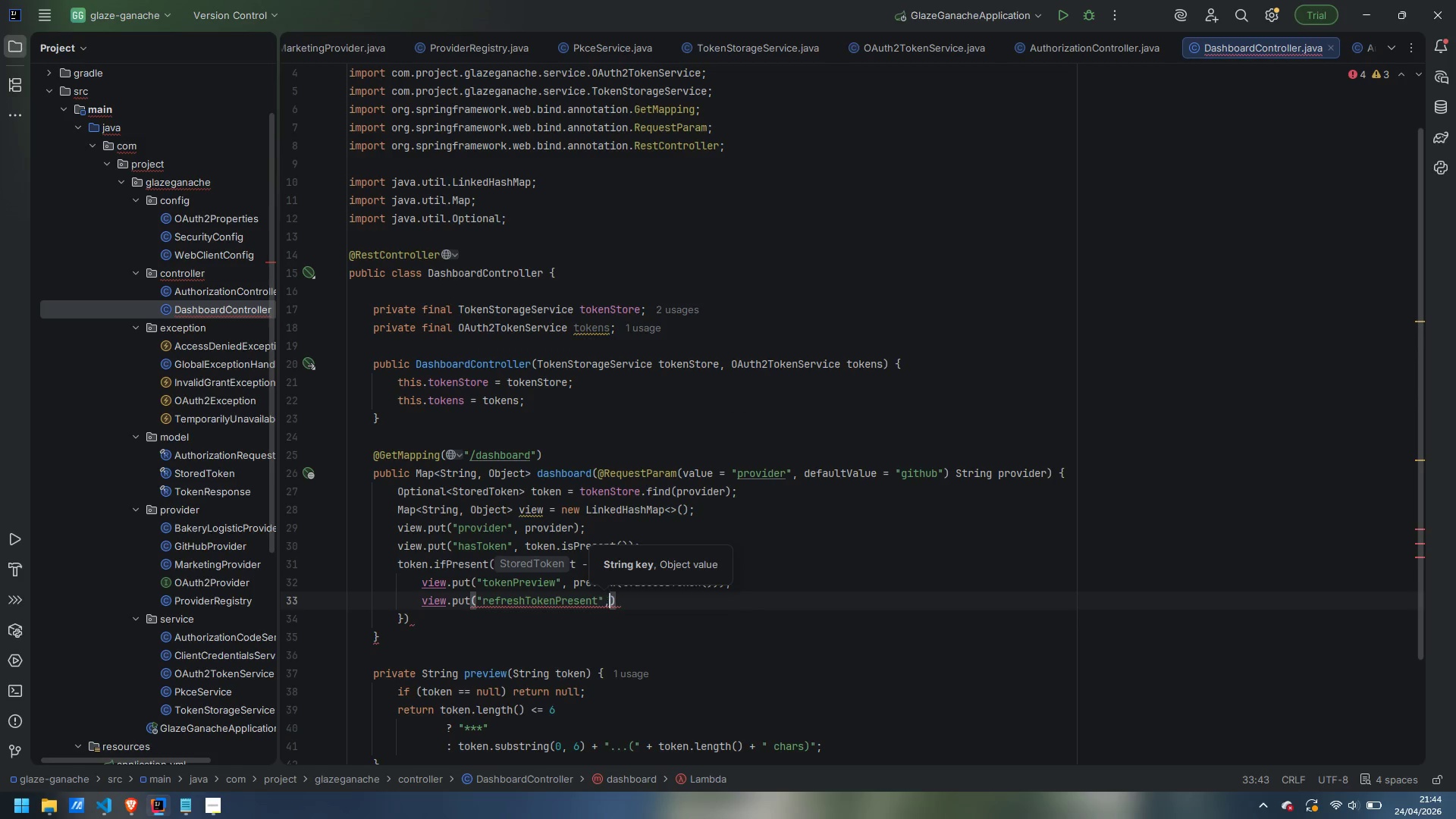 
type(, t.refreshToken() != null)
 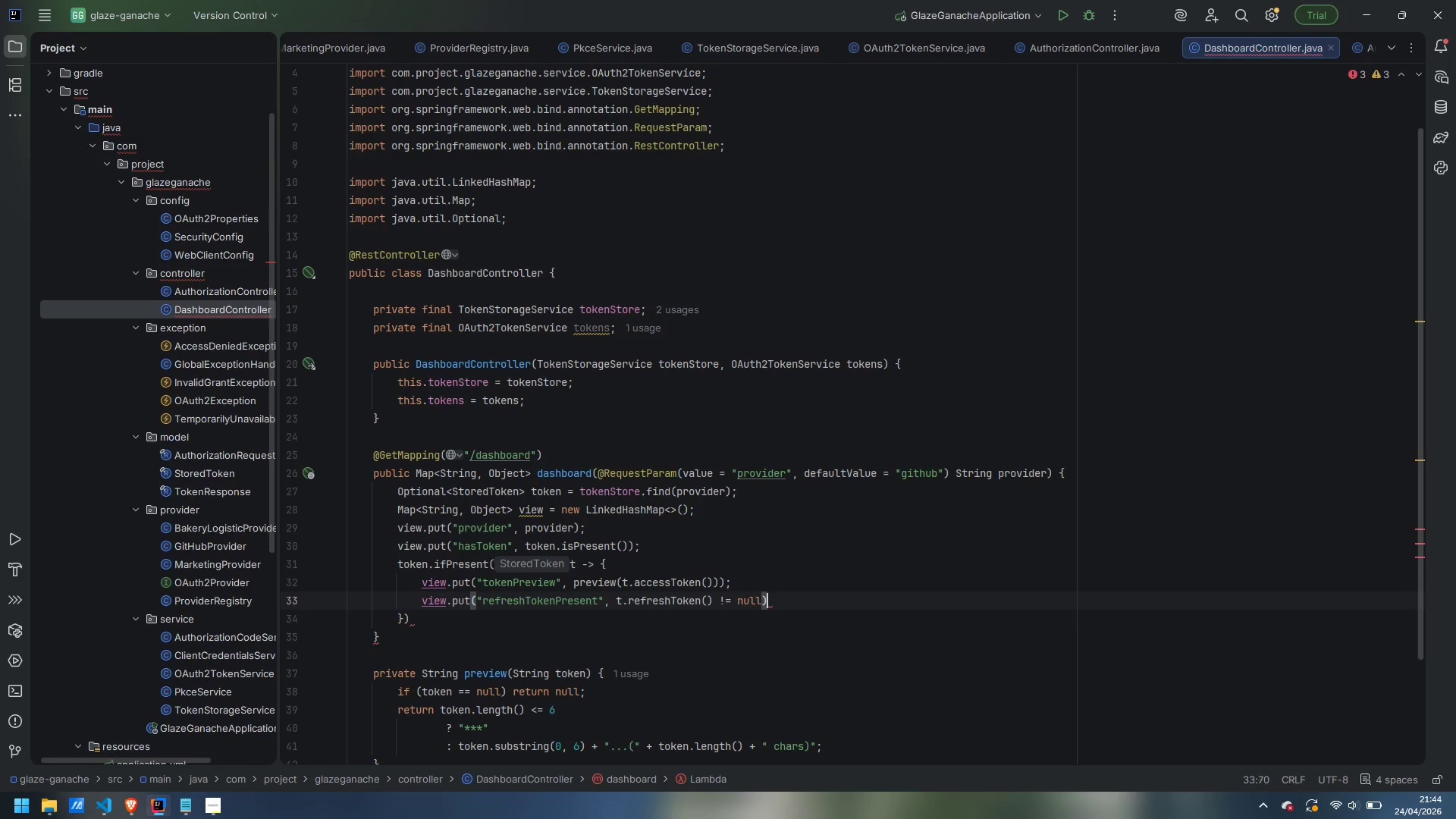 
 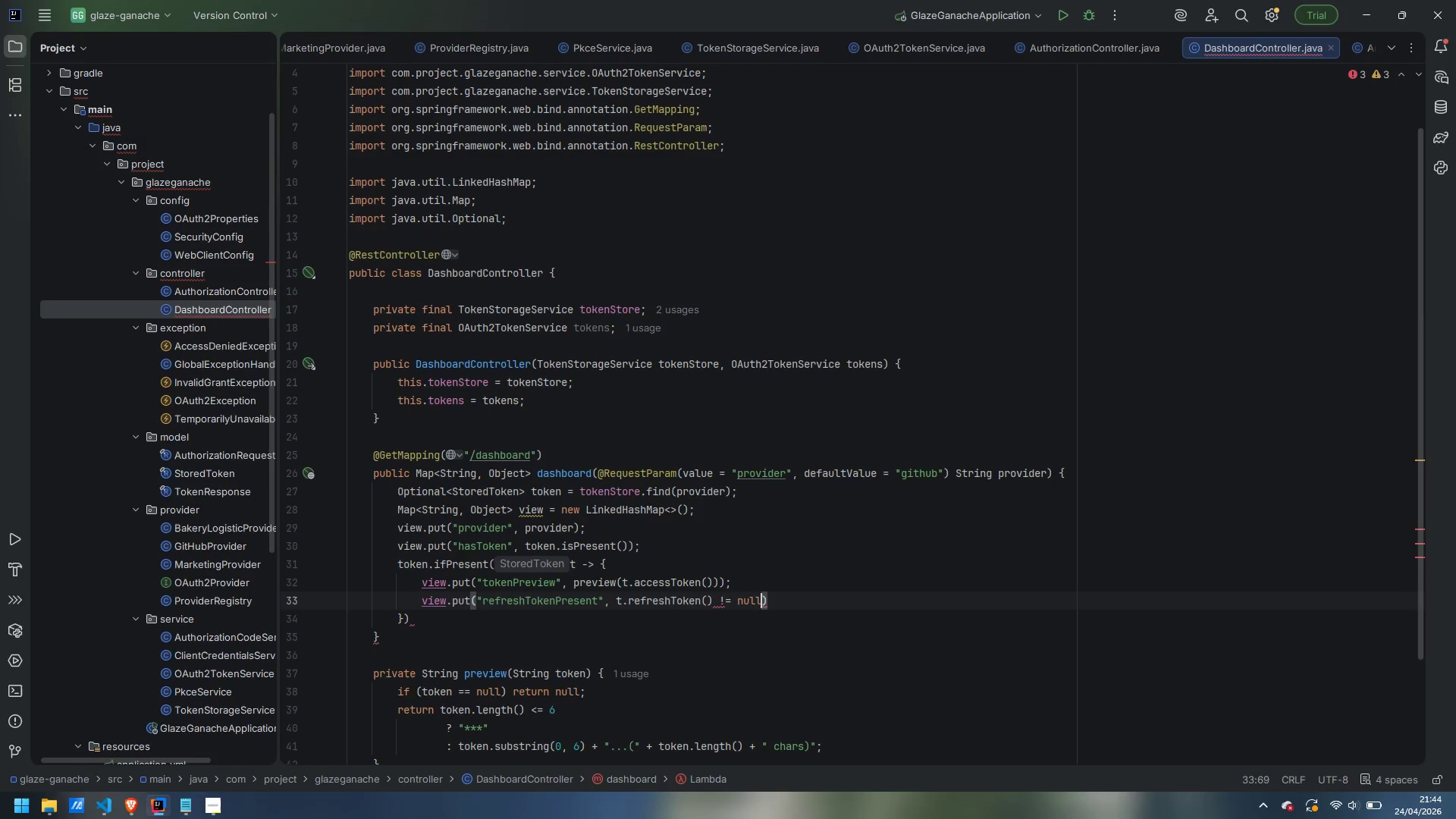 
key(ArrowRight)
 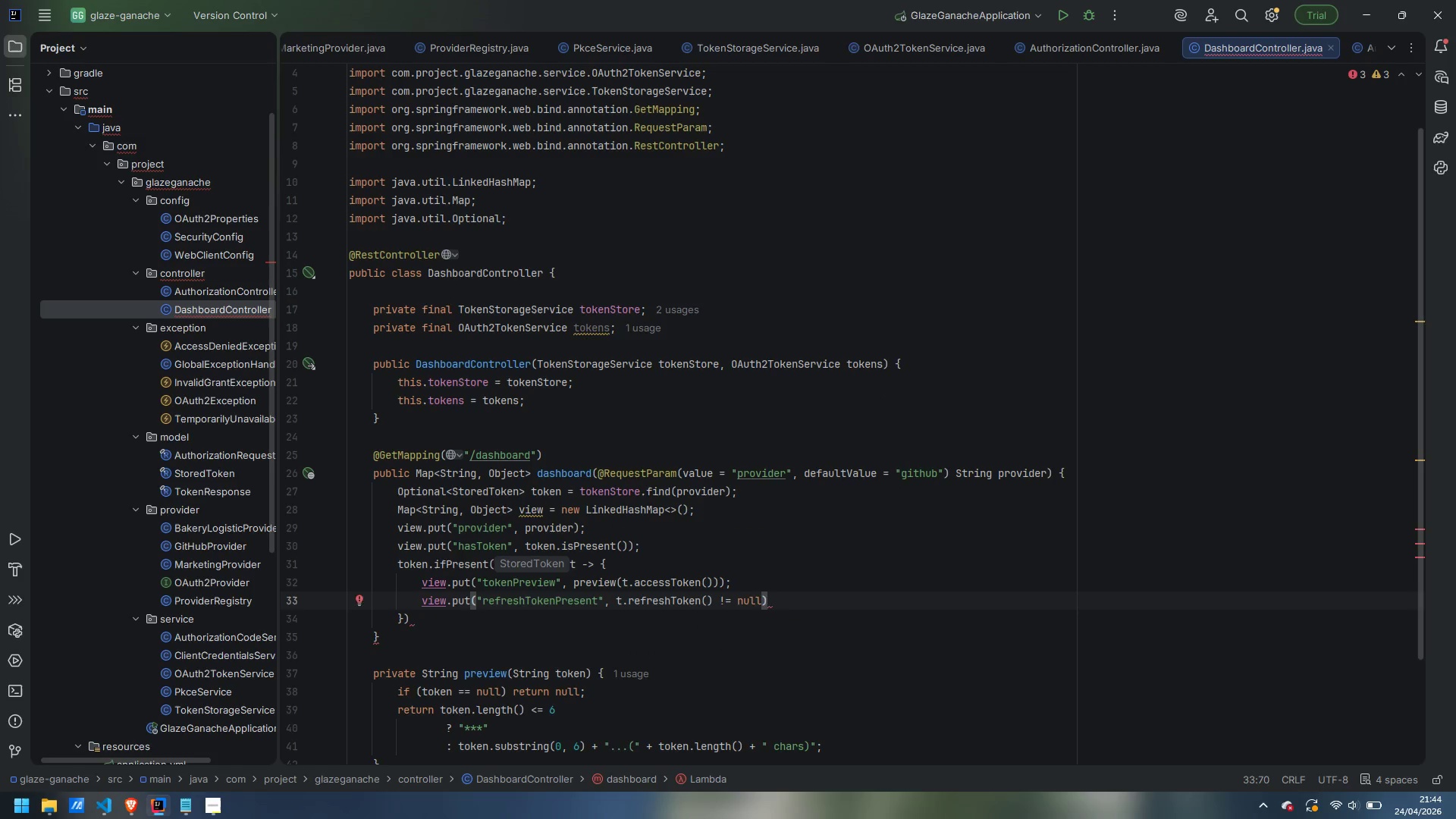 
key(Semicolon)
 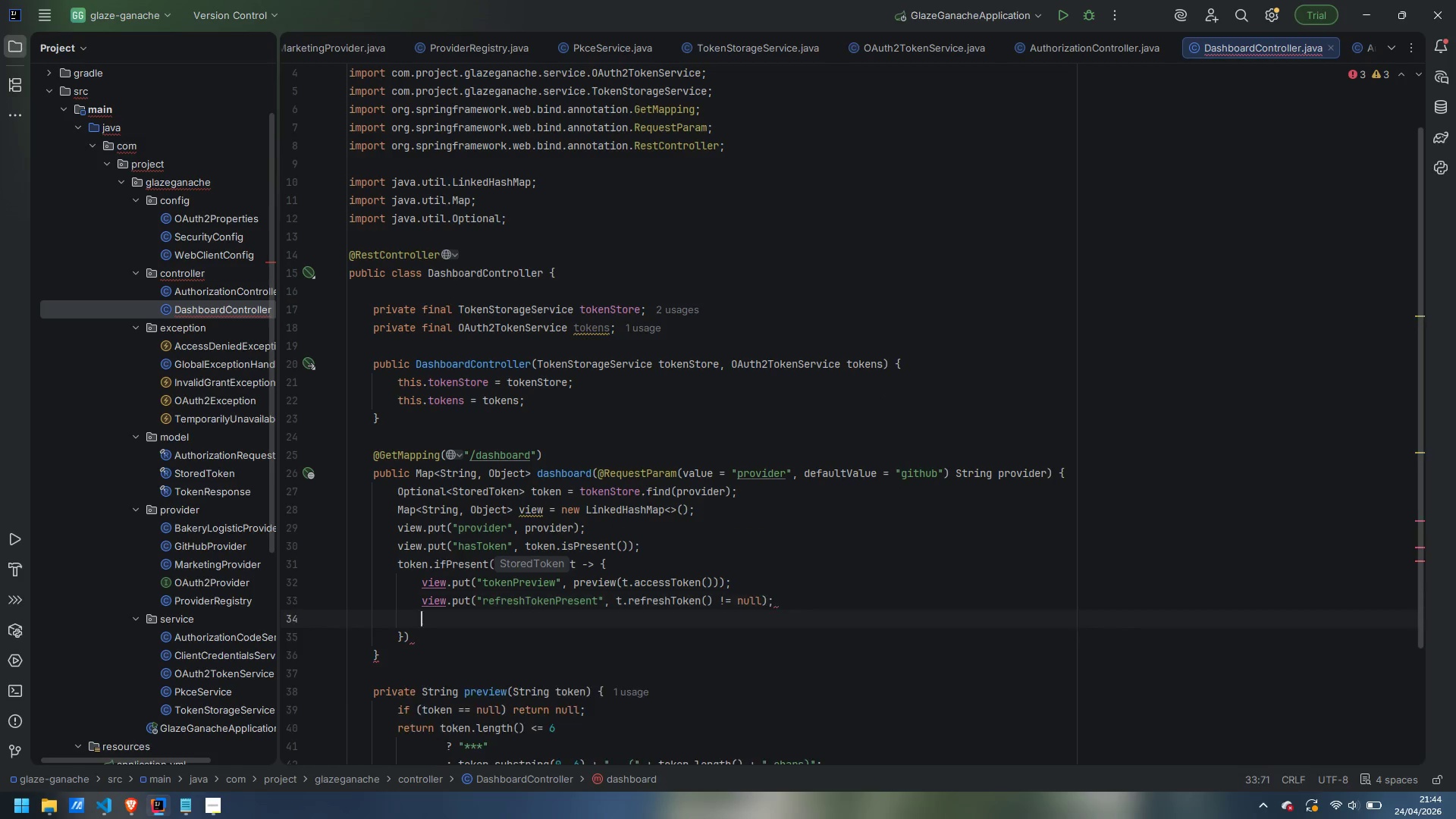 
key(Enter)
 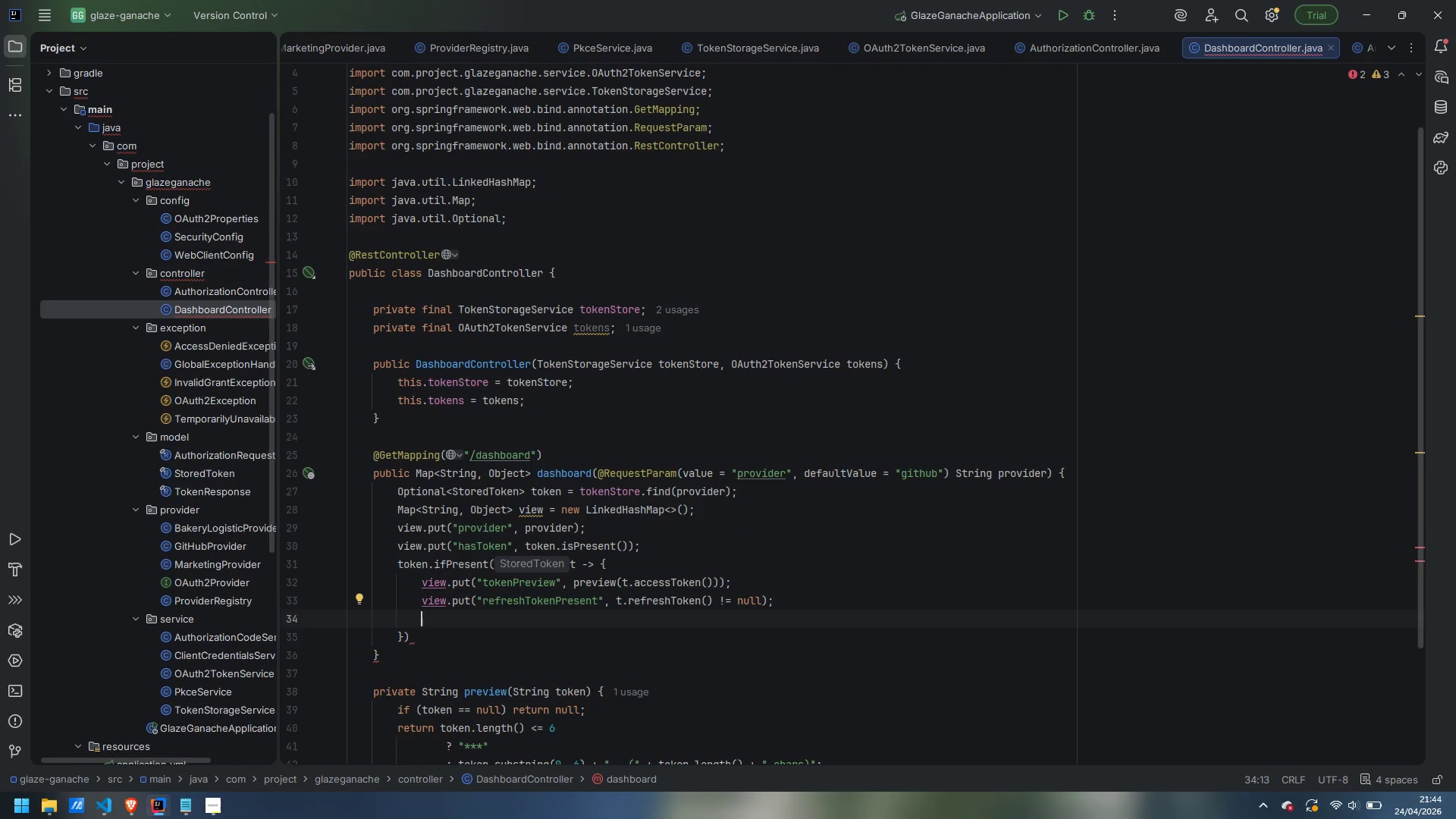 
type(view.put("expiresAt)
 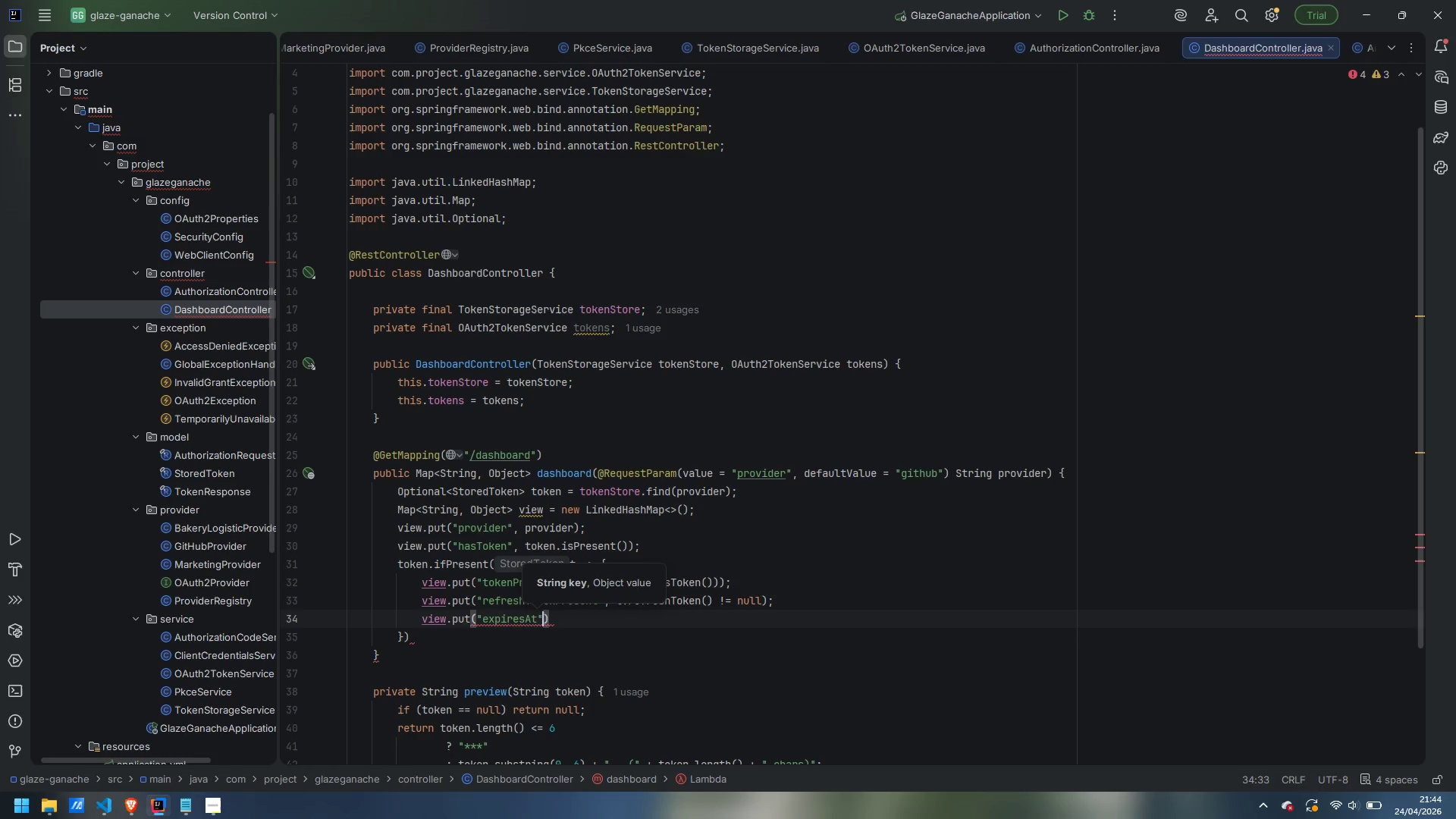 
 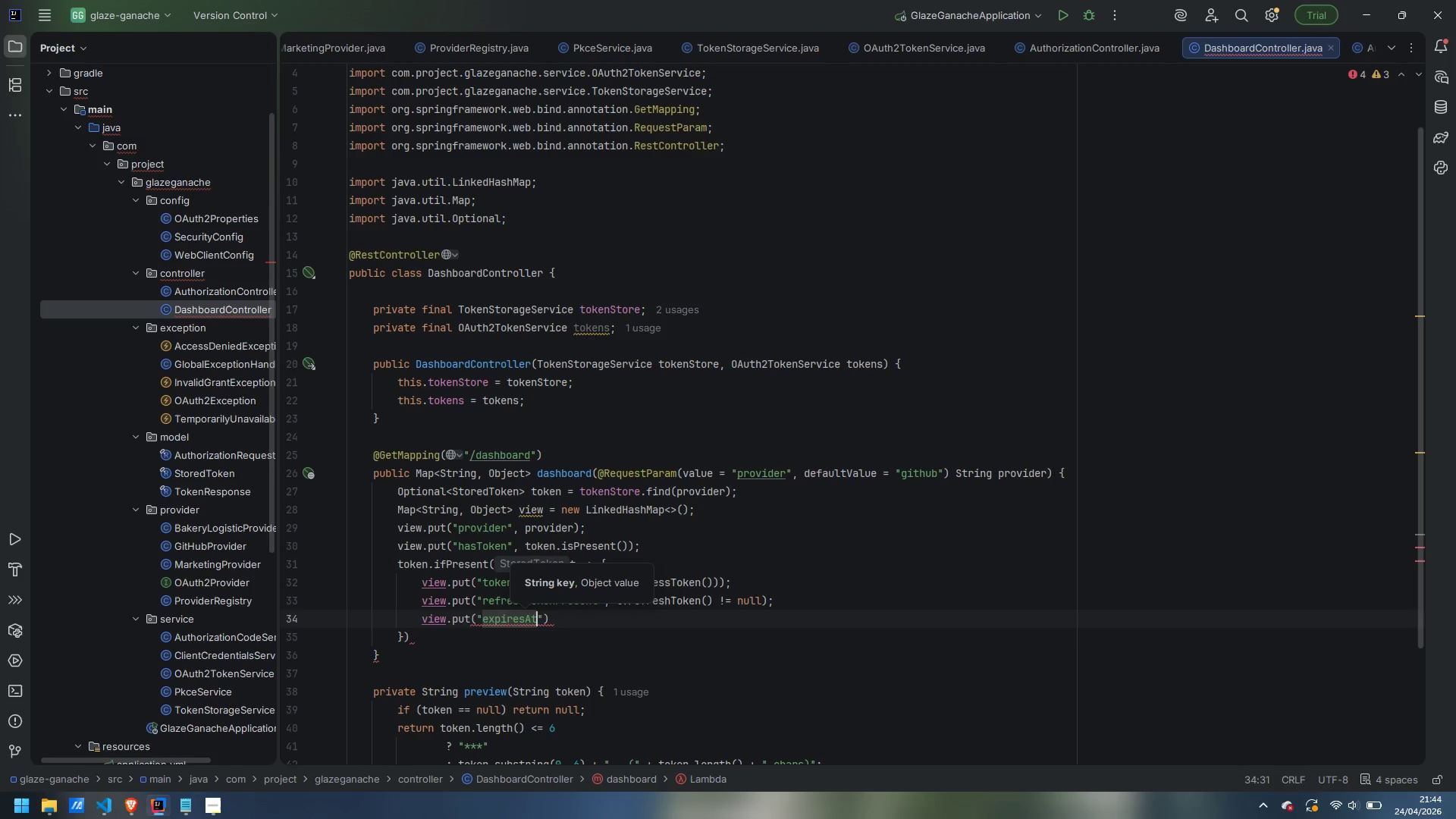 
key(ArrowRight)
 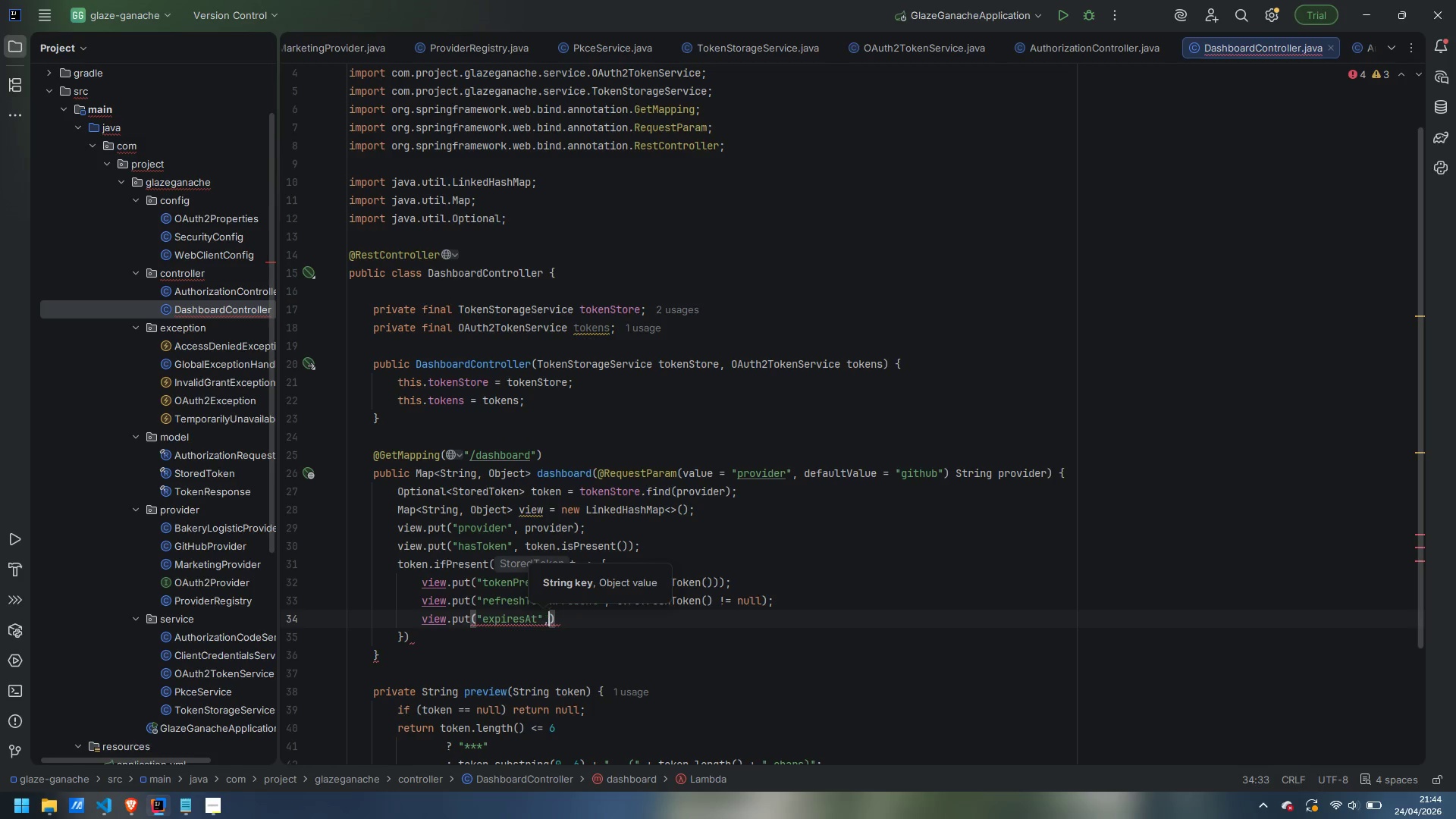 
type(, t.expiresAt() == null ? null : t.expiresAt().toString())
 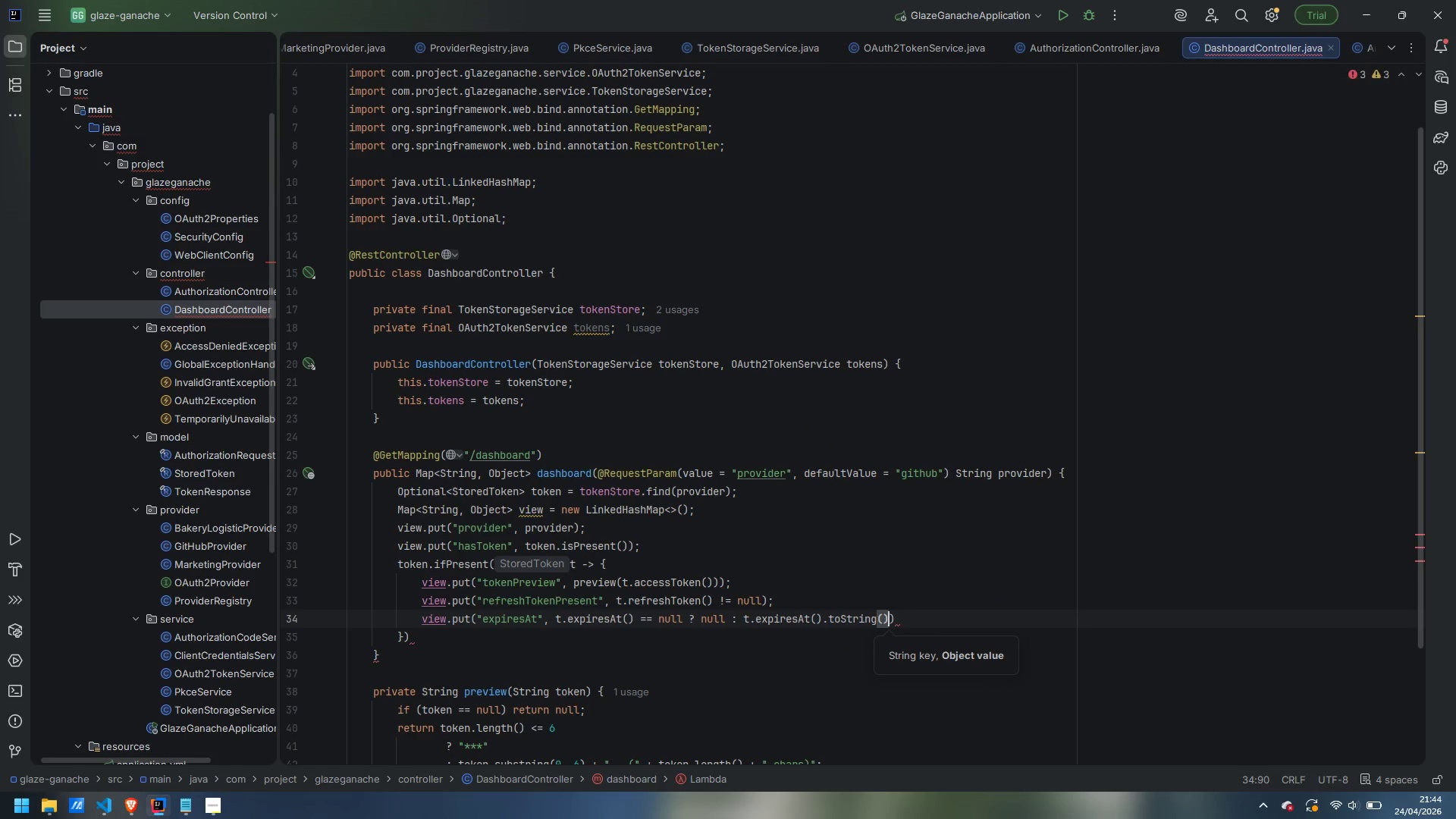 
key(ArrowRight)
 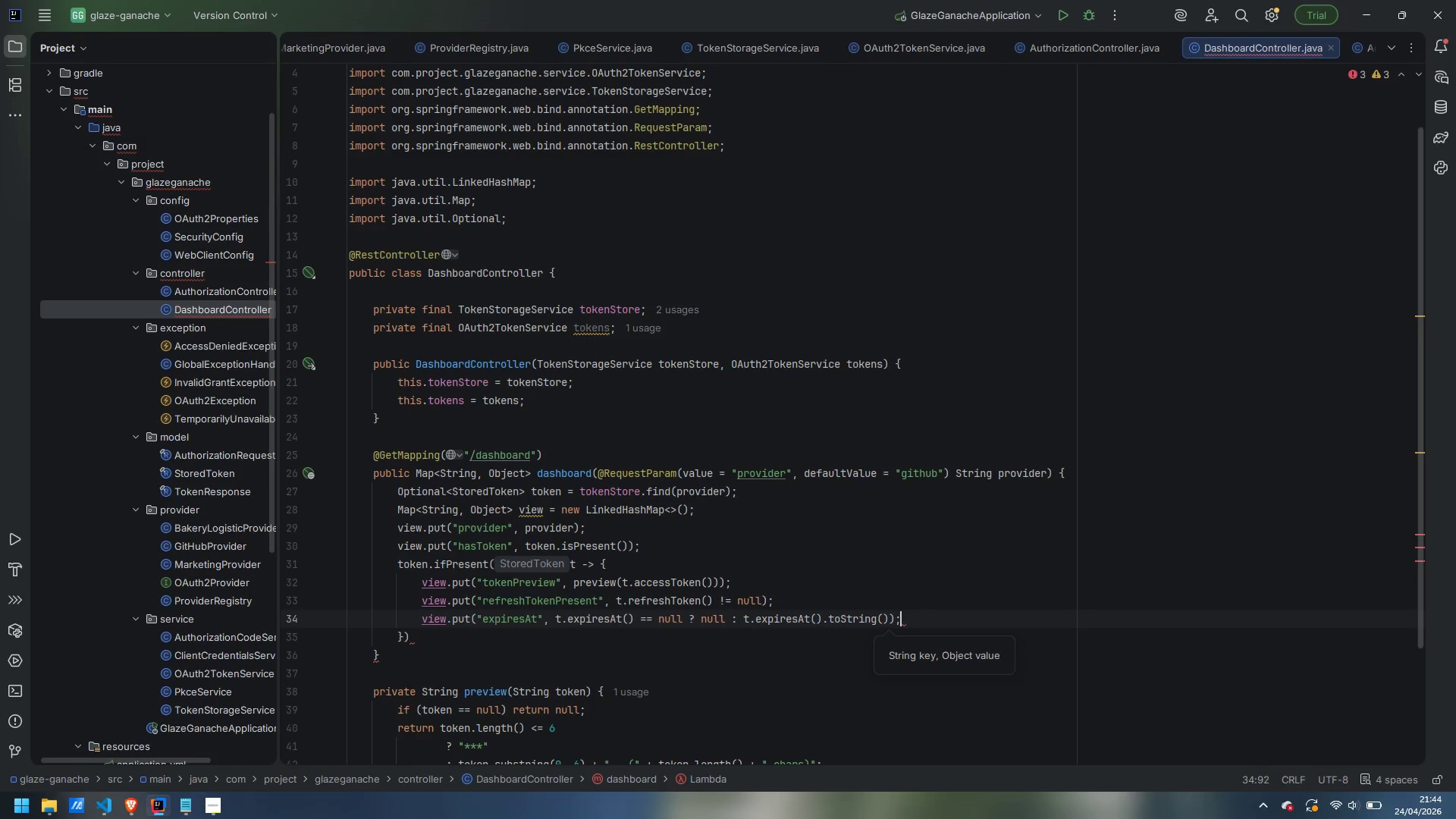 
key(Semicolon)
 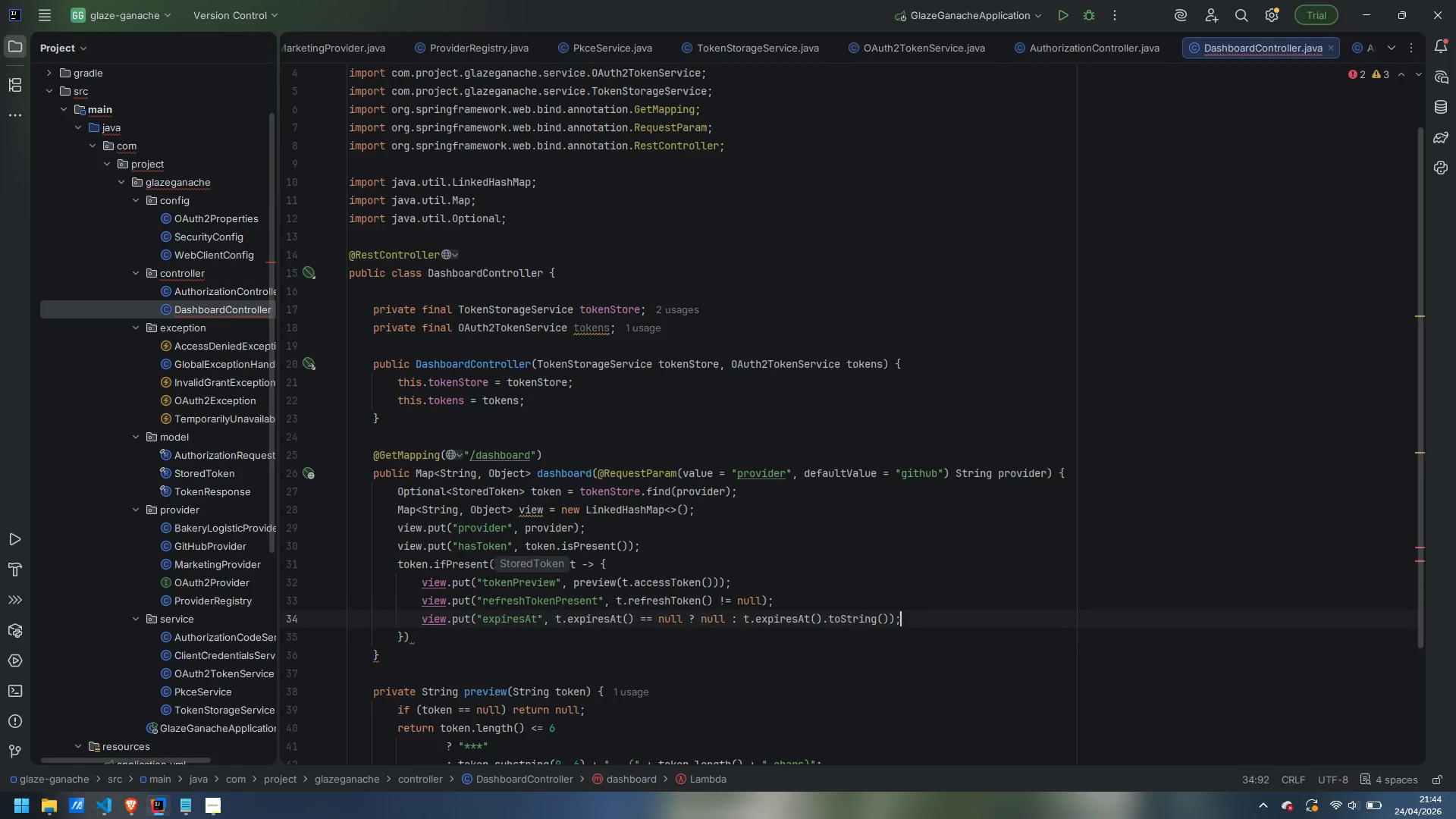 
key(Enter)
 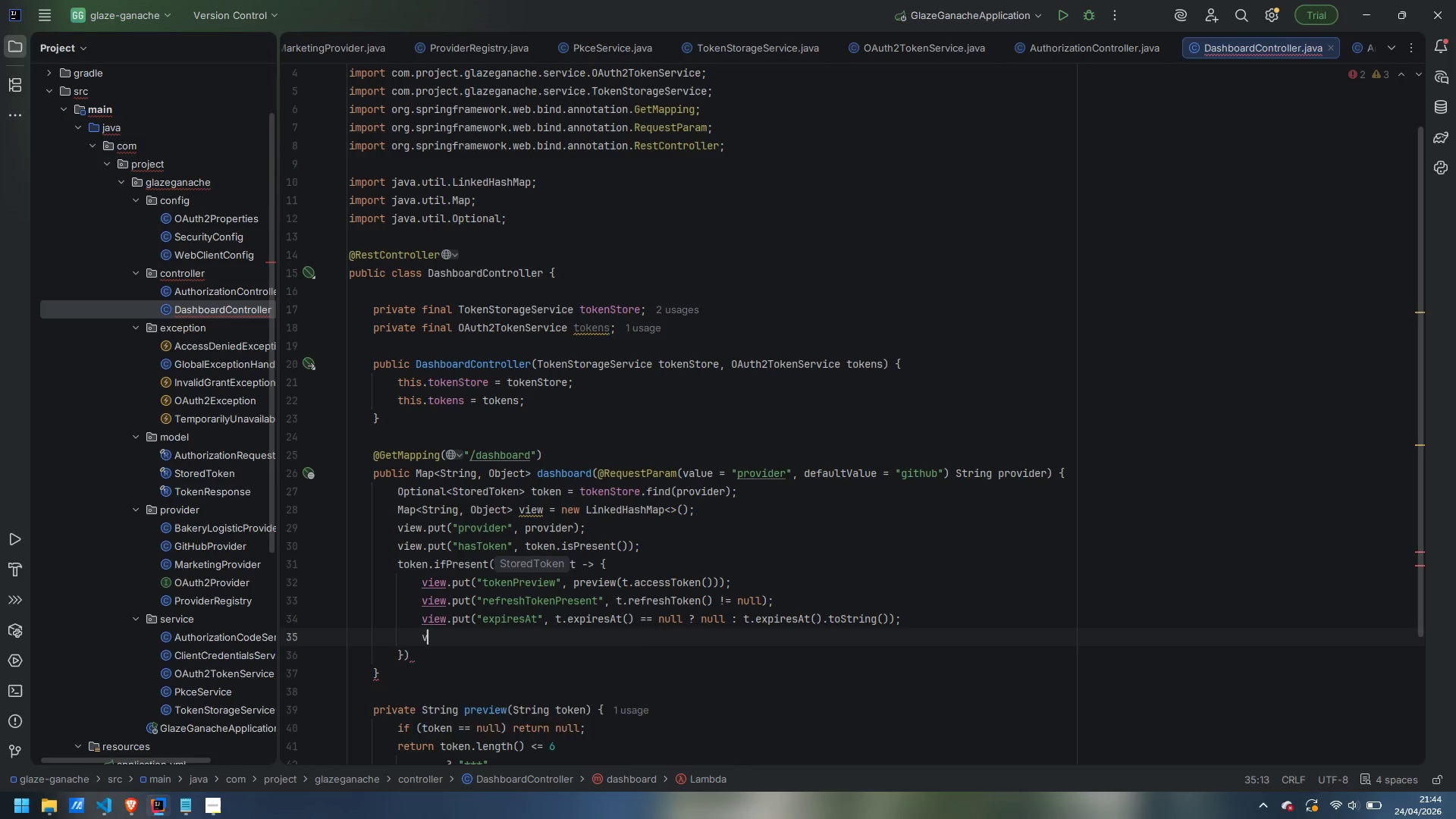 
type(view.put("scope)
 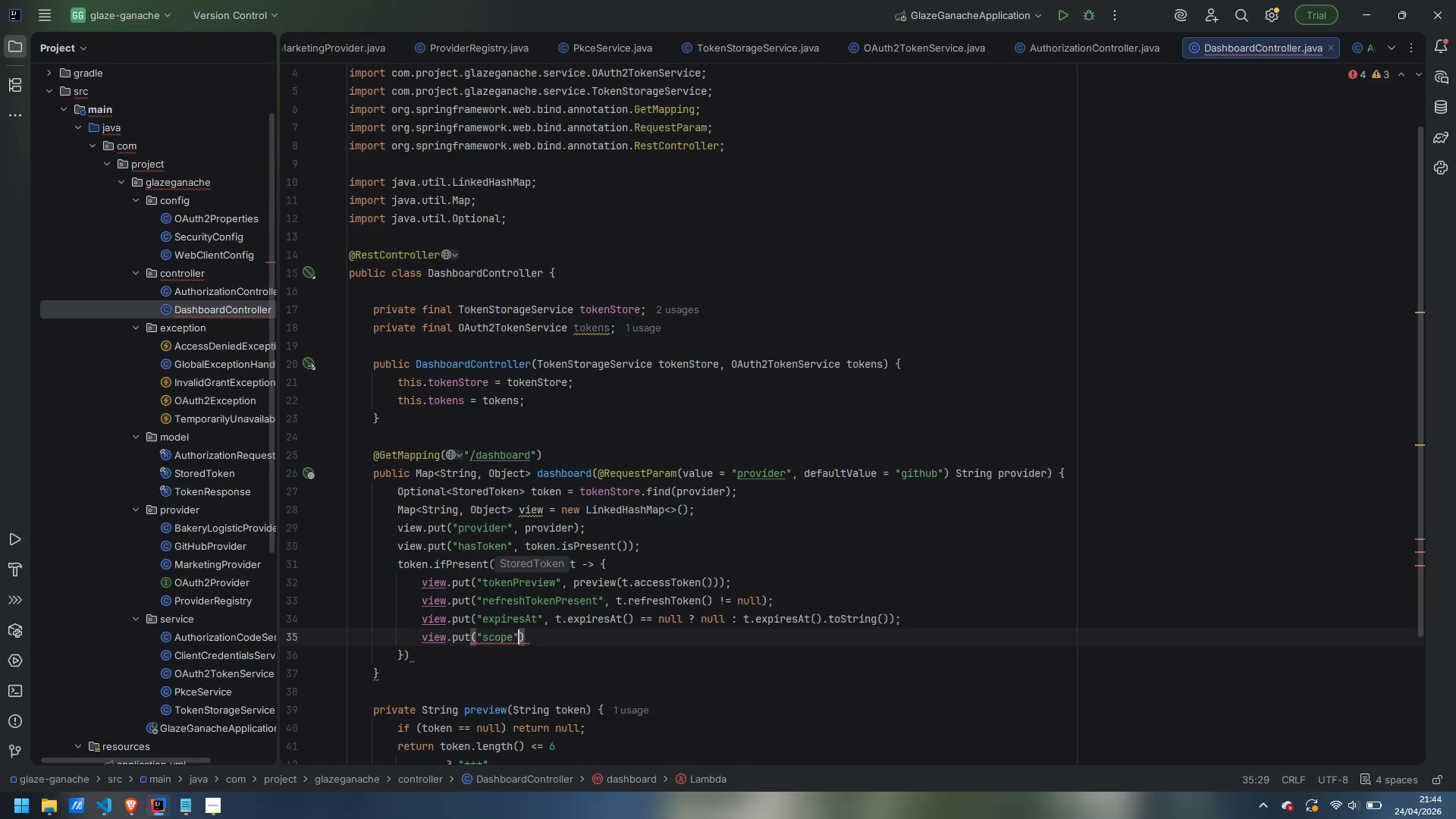 
 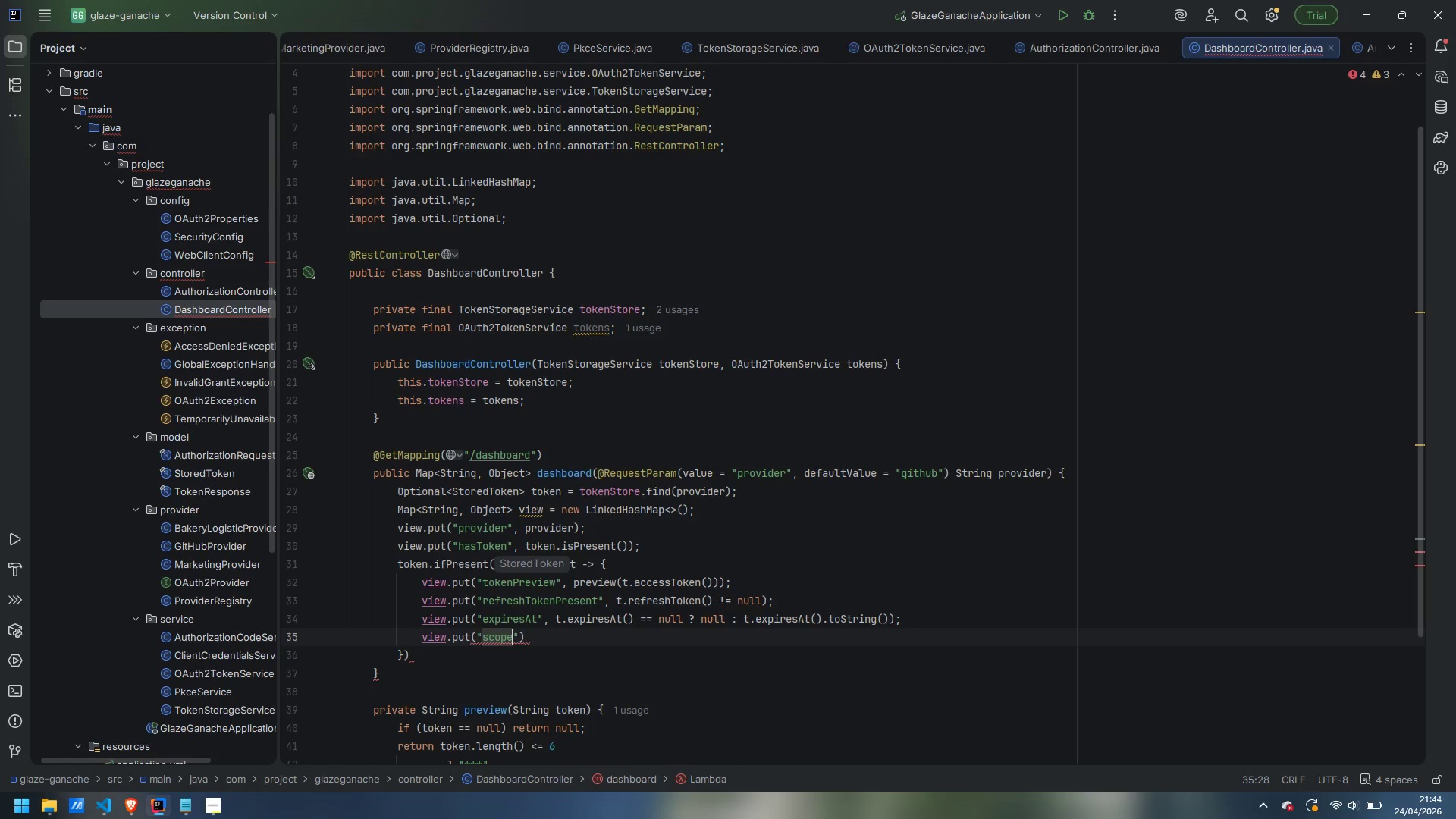 
key(ArrowRight)
 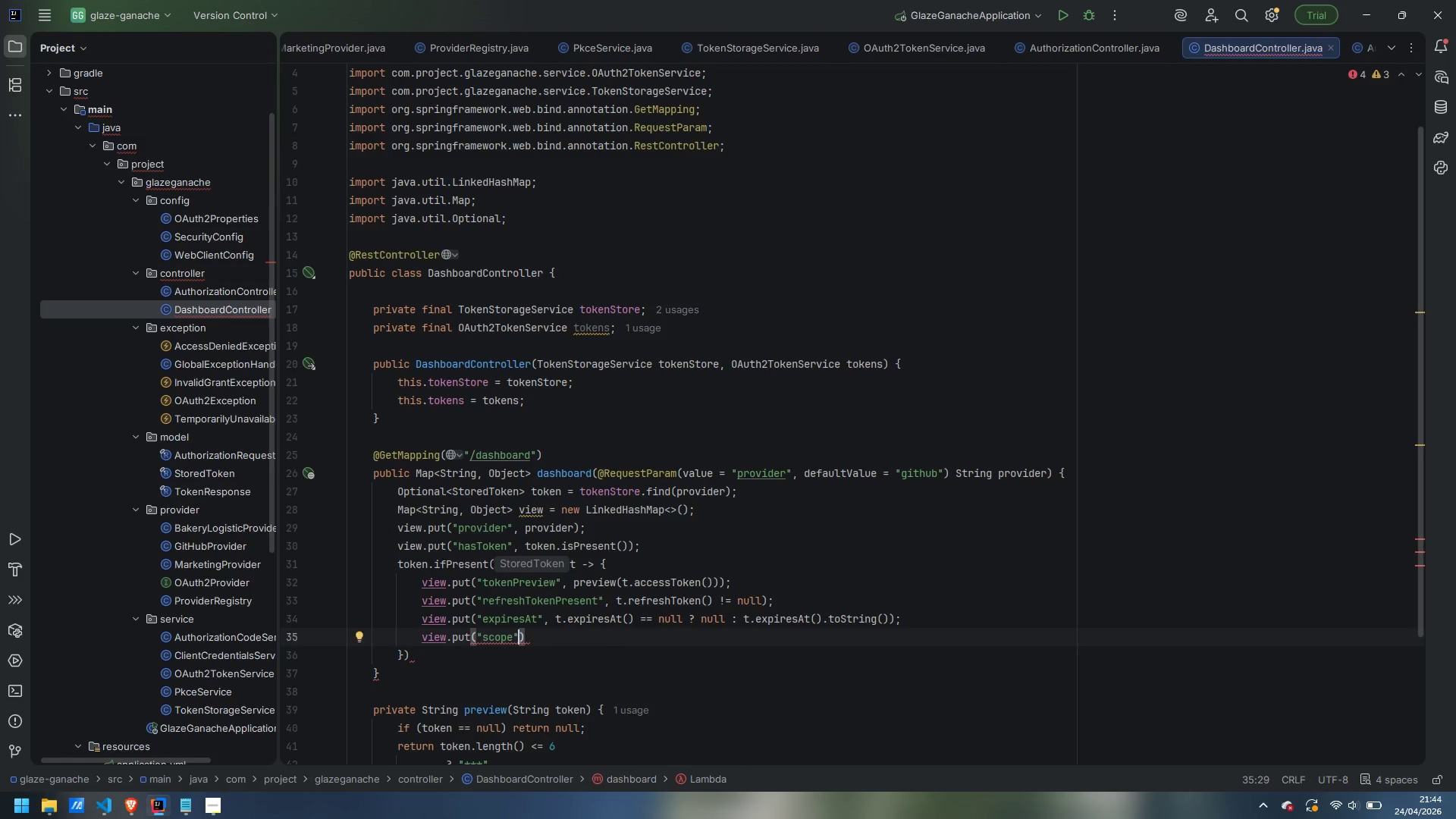 
type(, t.scope())
 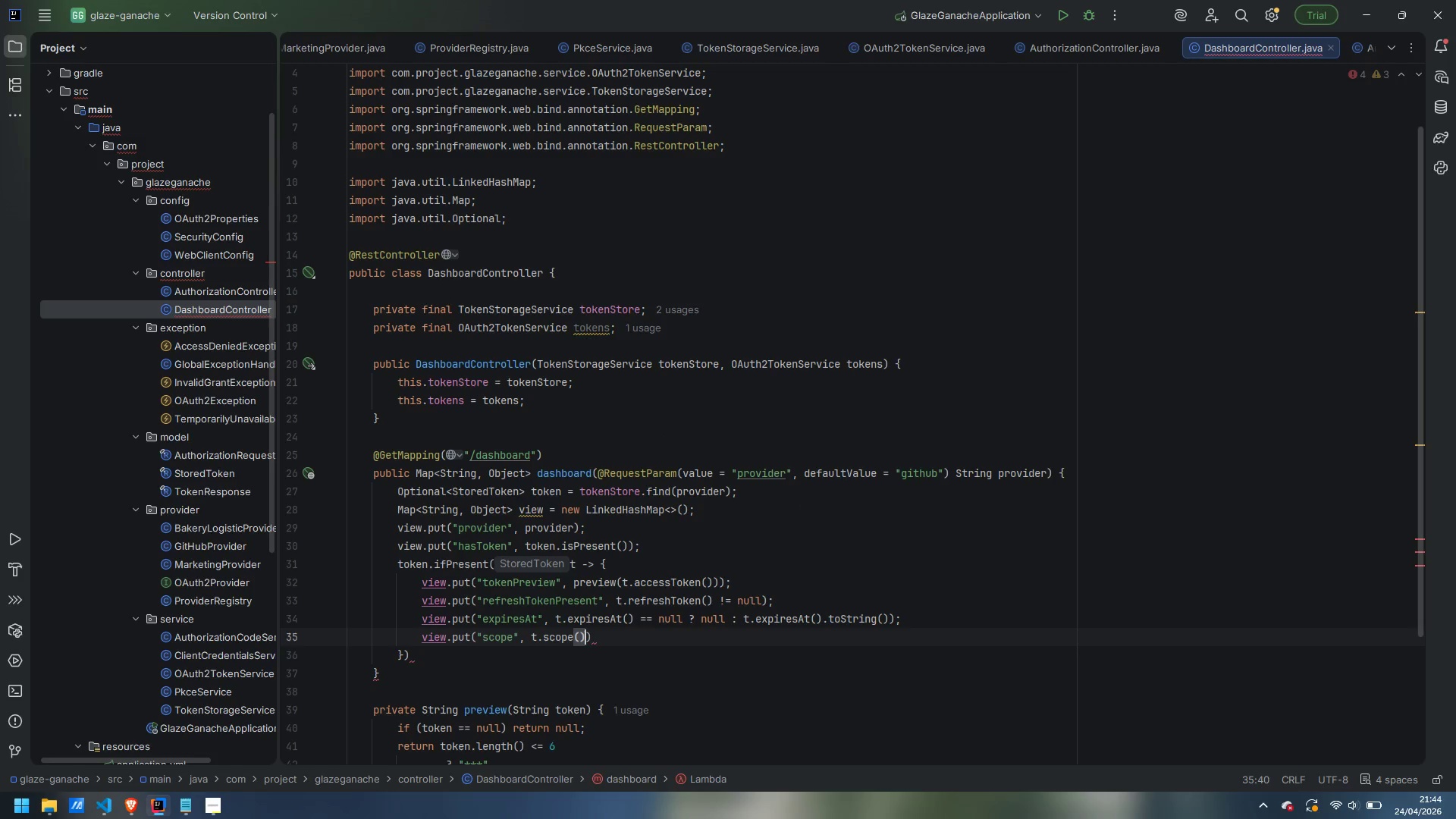 
key(ArrowRight)
 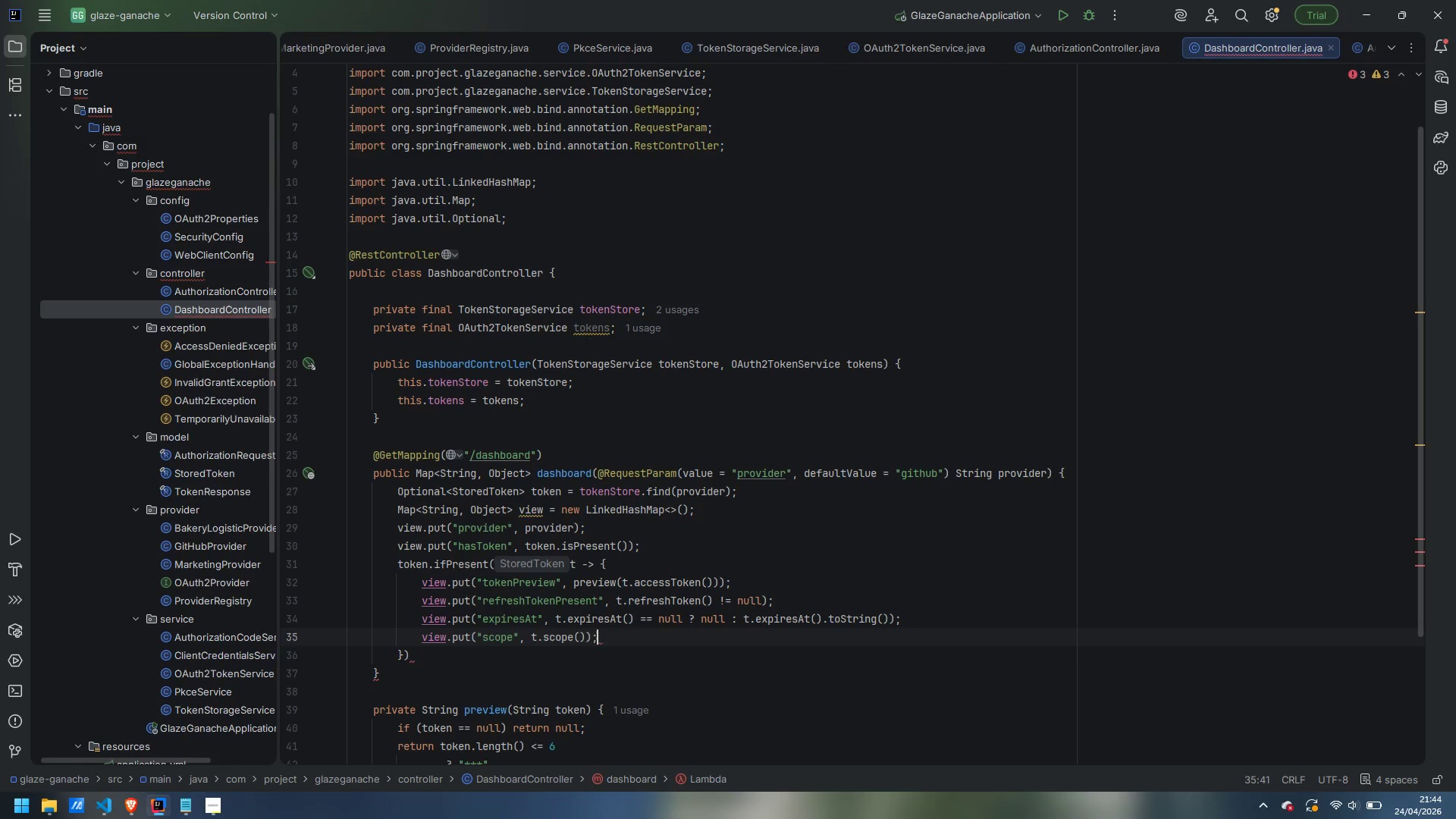 
key(Semicolon)
 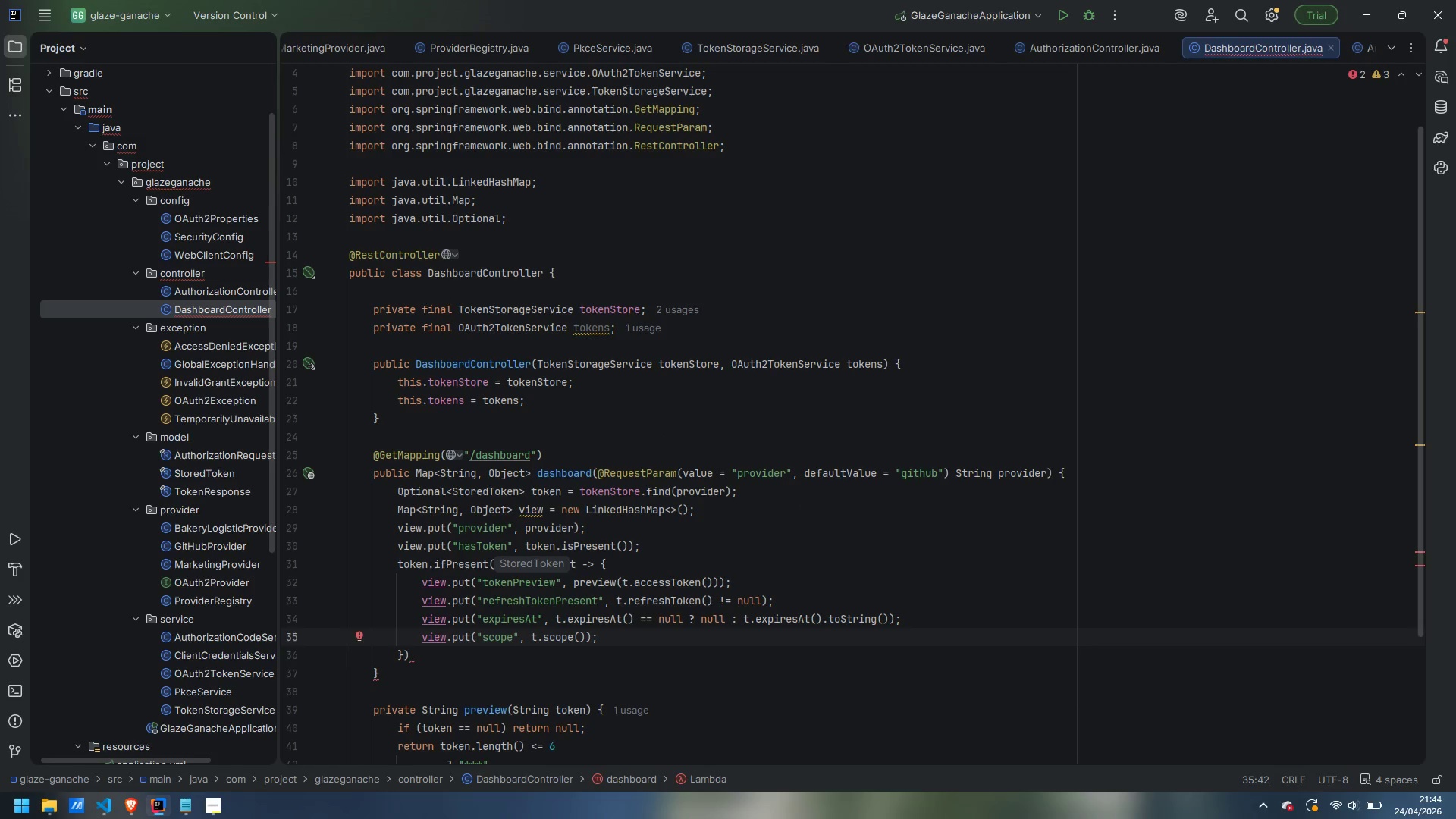 
key(ArrowDown)
 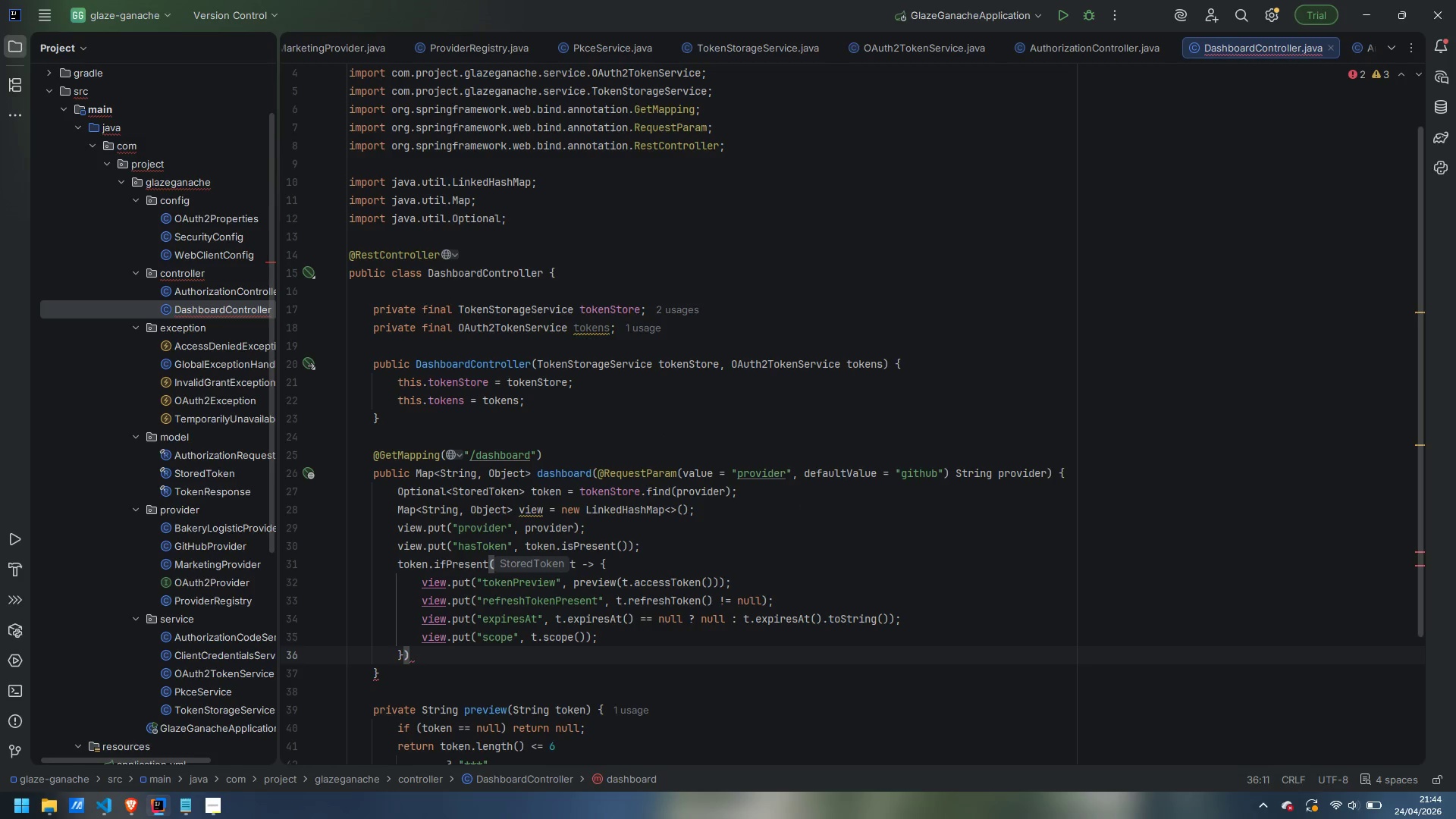 
key(Semicolon)
 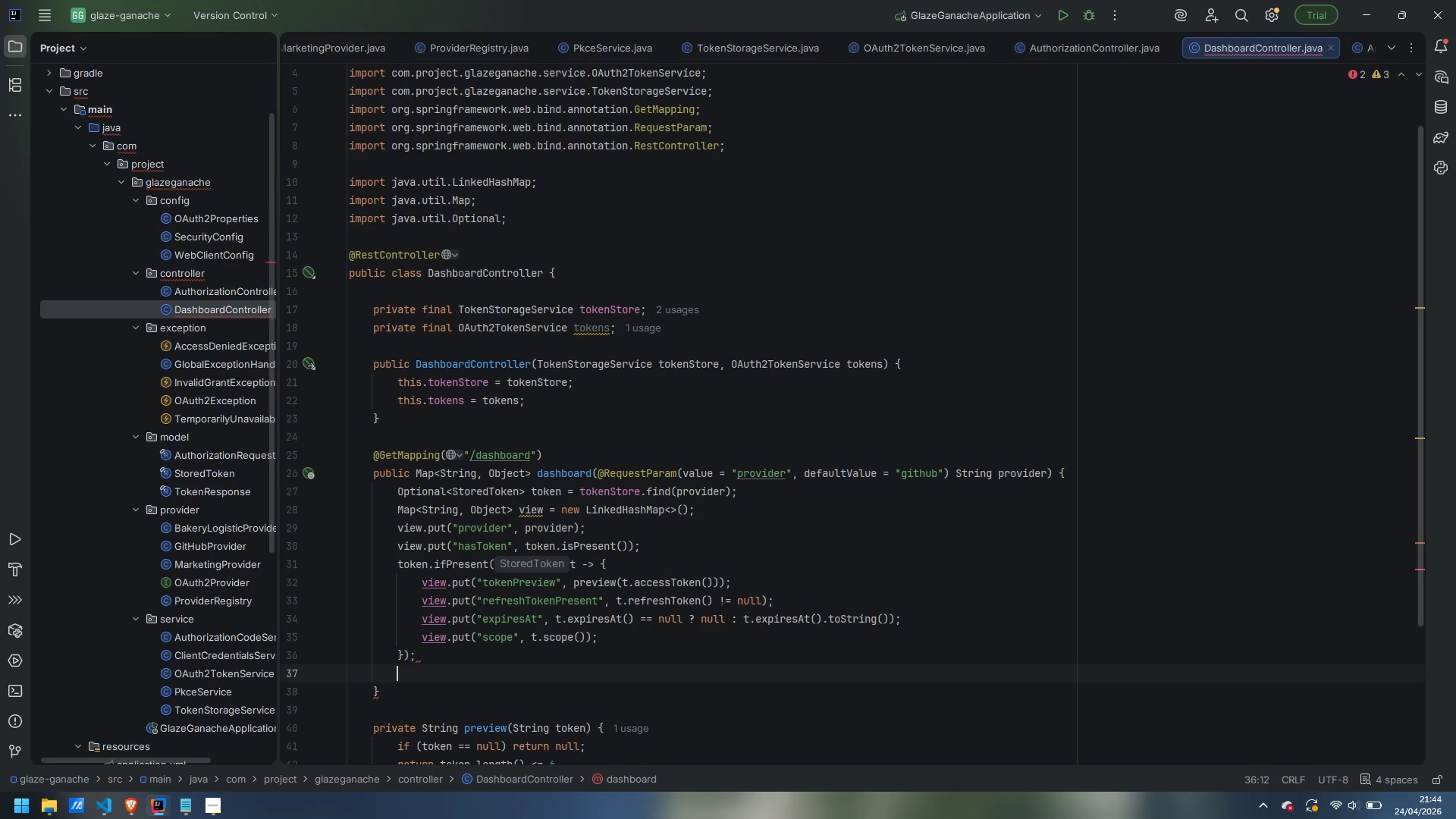 
key(Enter)
 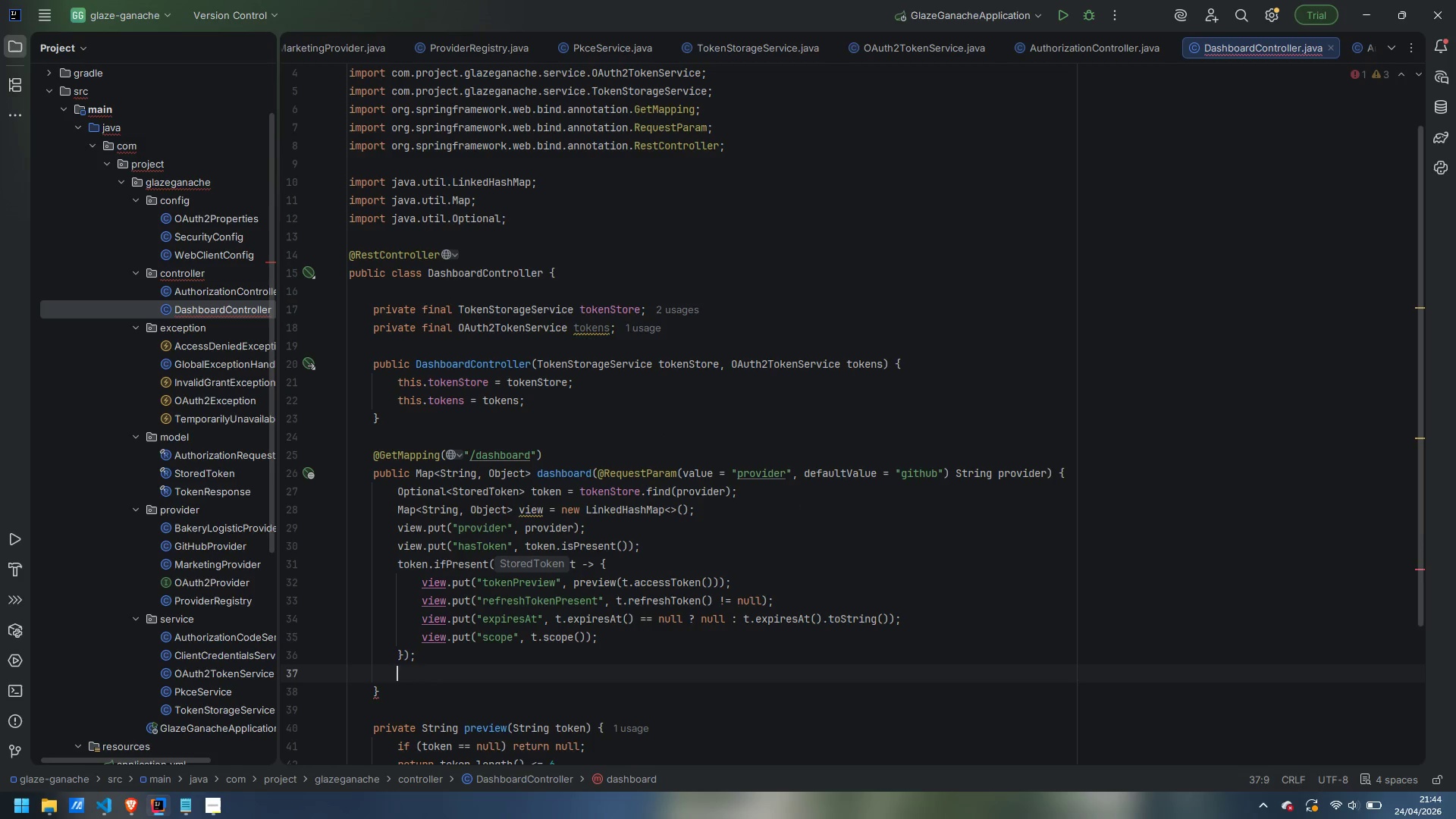 
type(return view;)
 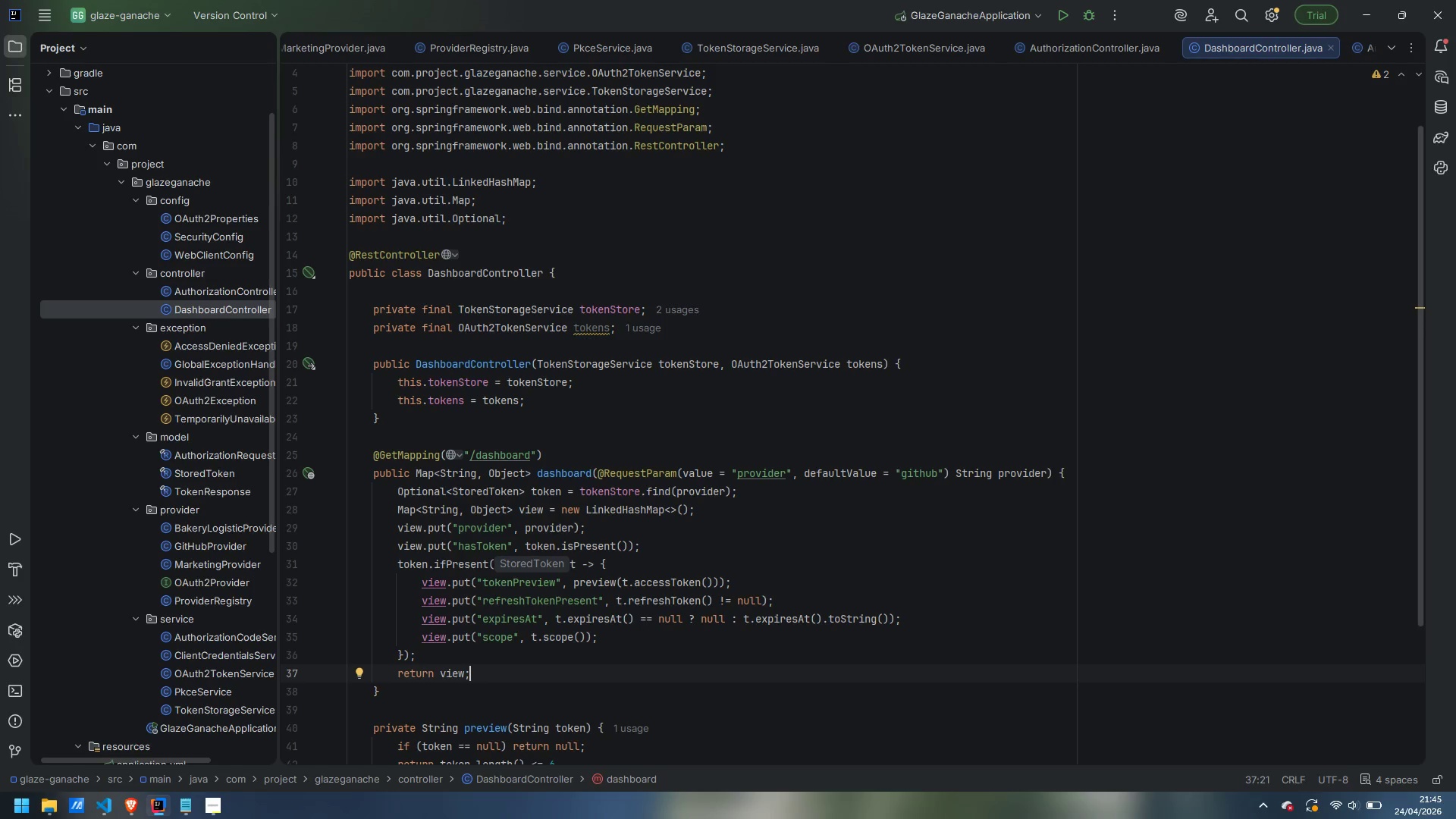 
key(ArrowDown)
 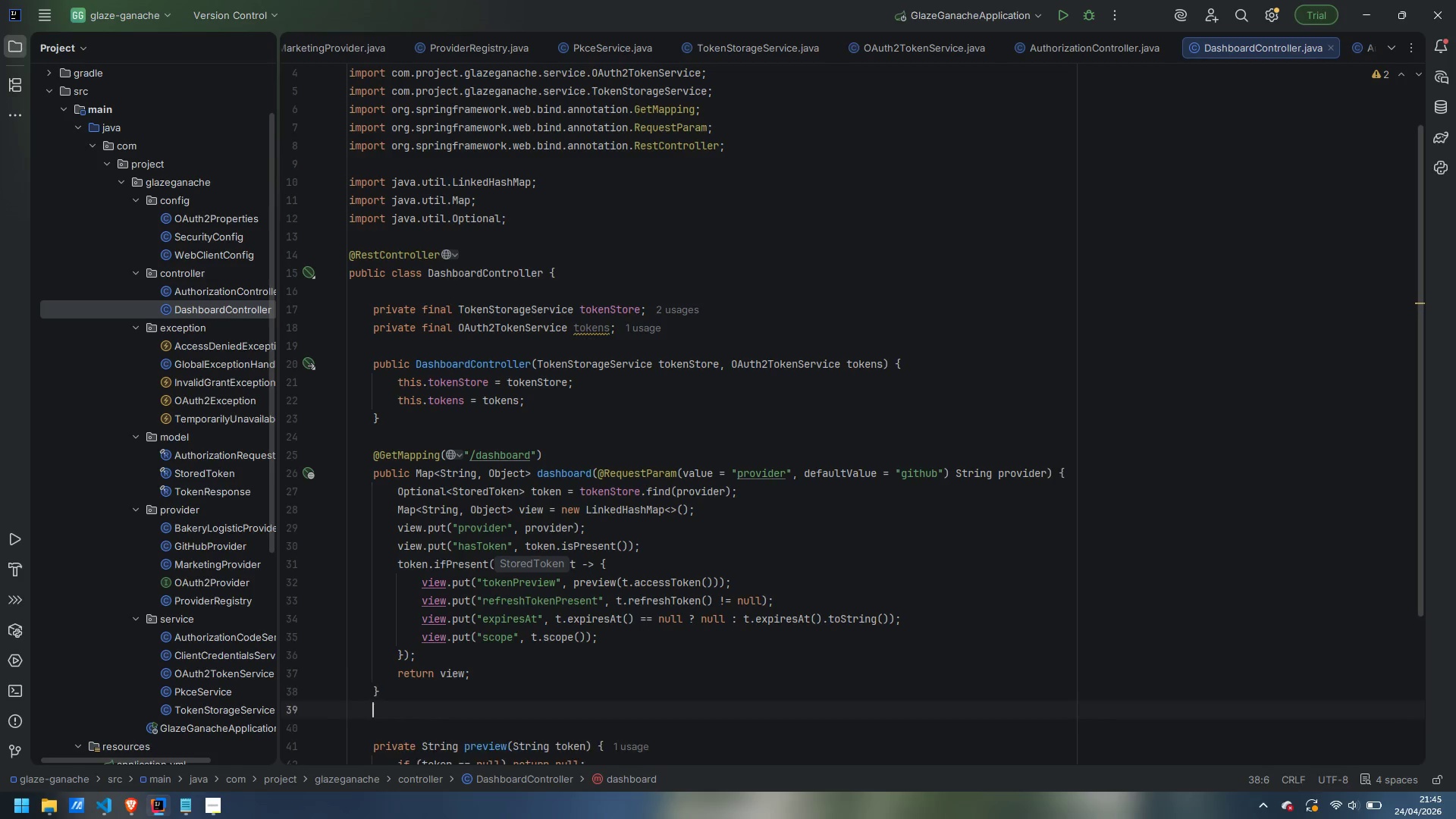 
key(Enter)
 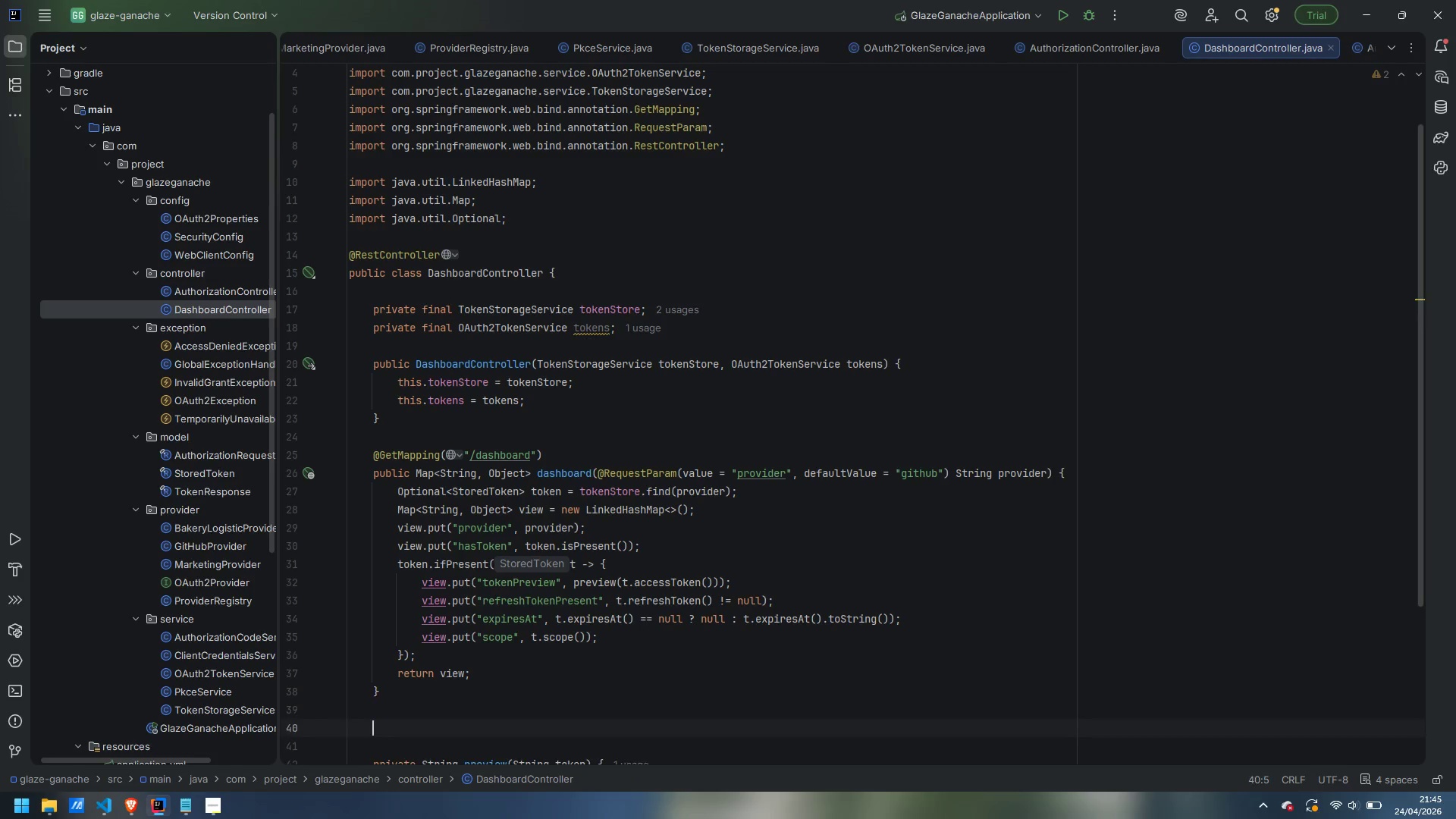 
key(Enter)
 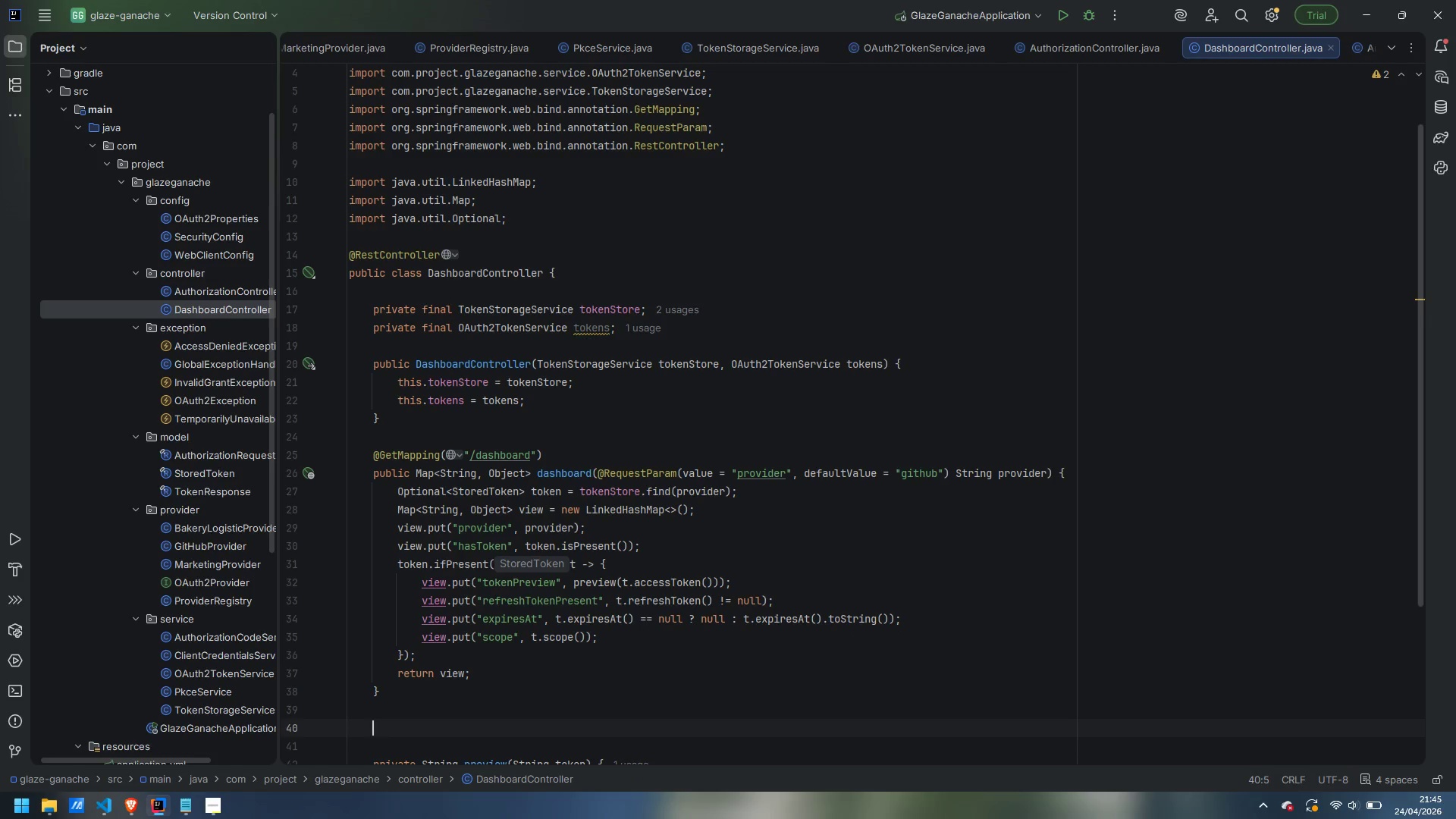 
type(@PostMapping)
 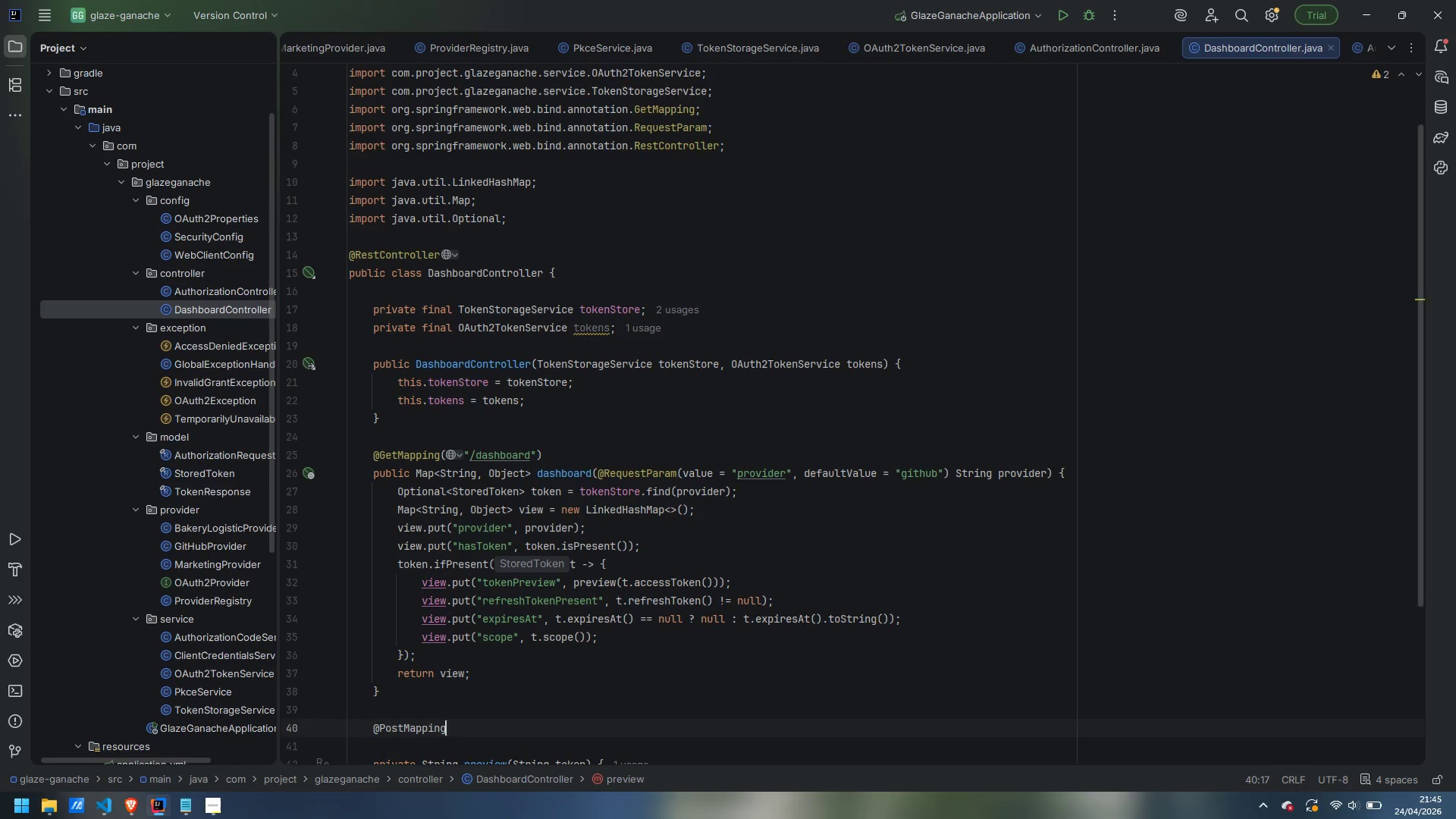 
key(Enter)
 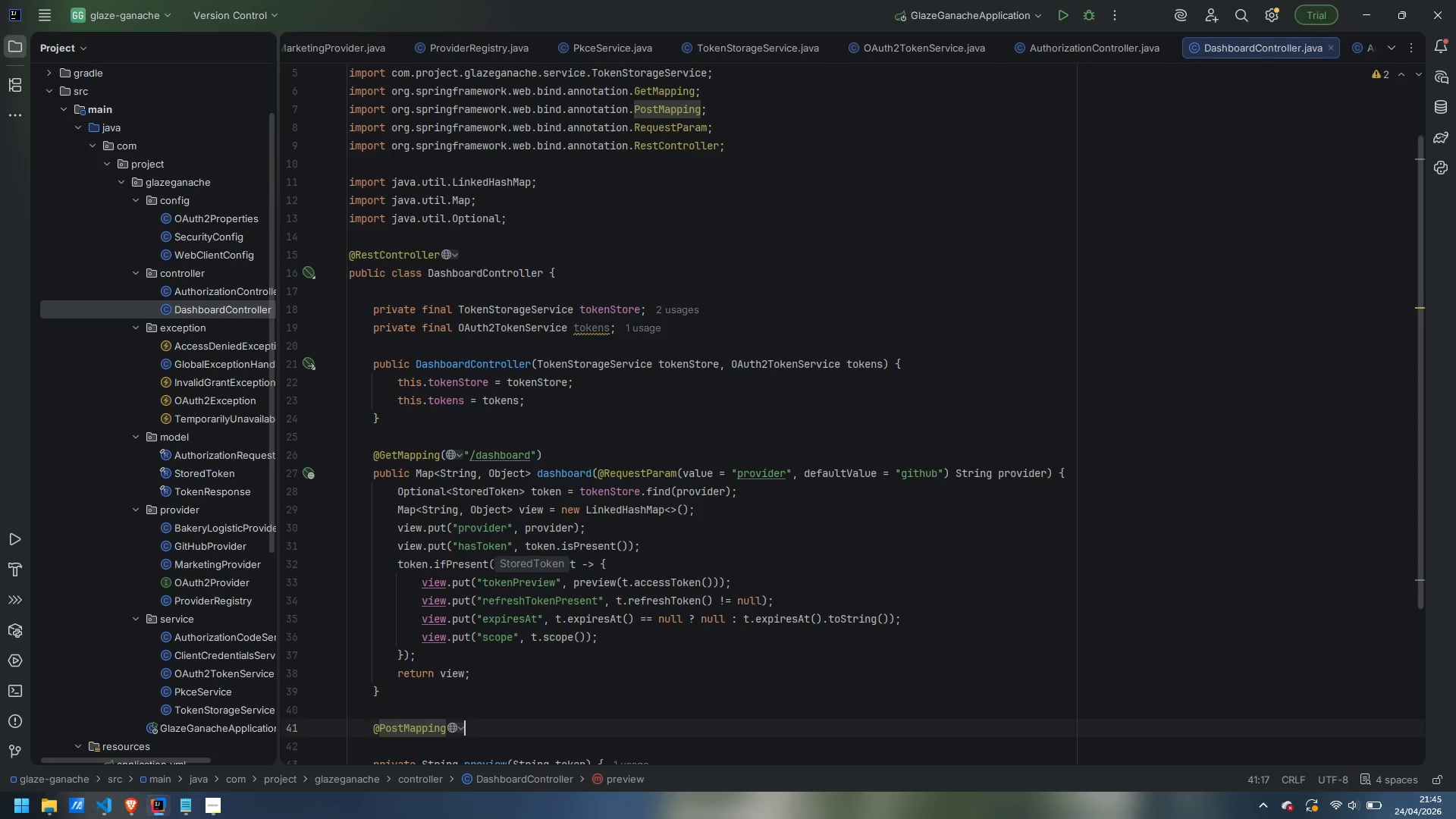 
type(("/dashboard/simulate-expired)
 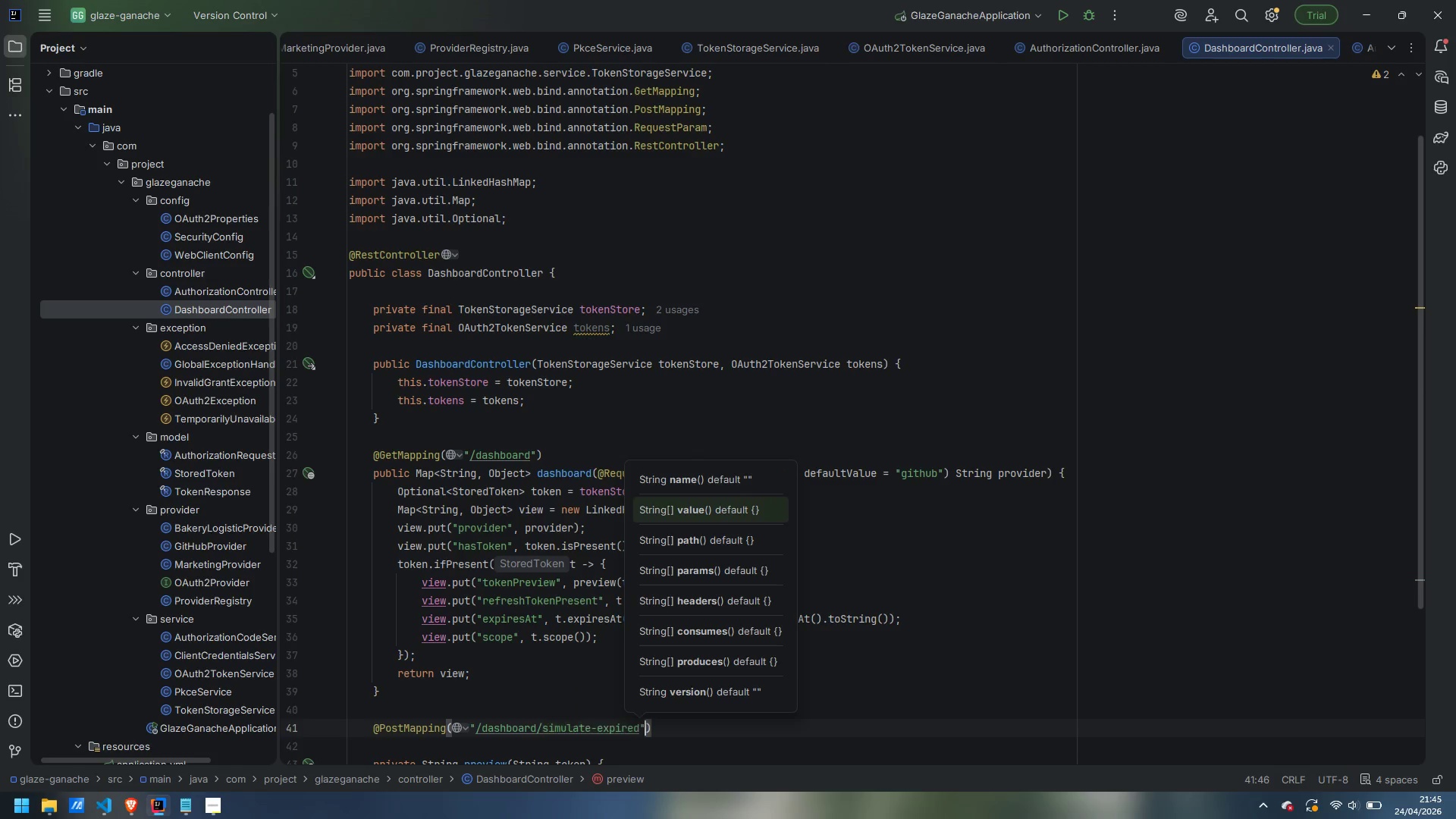 
key(ArrowRight)
 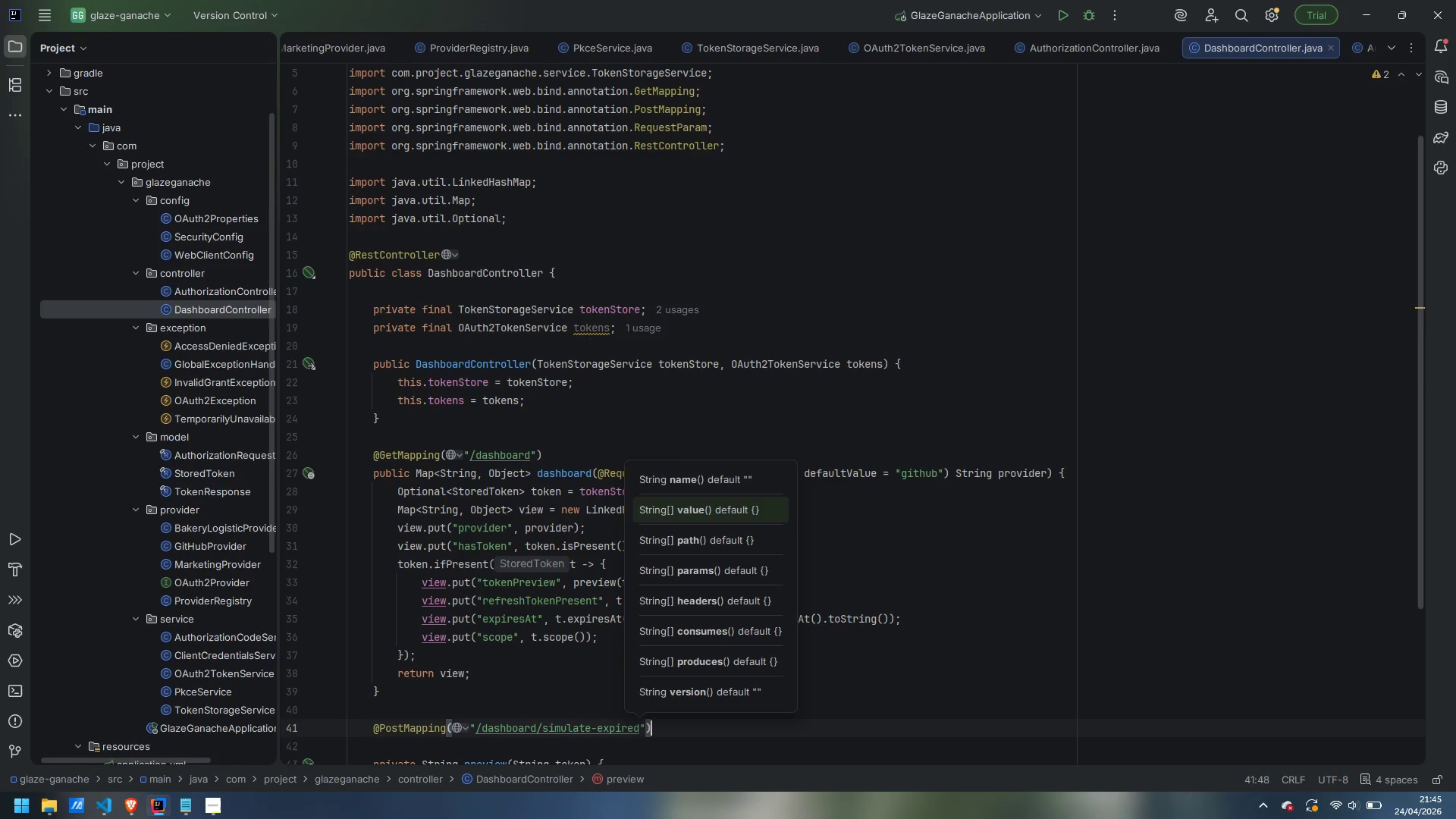 
key(ArrowRight)
 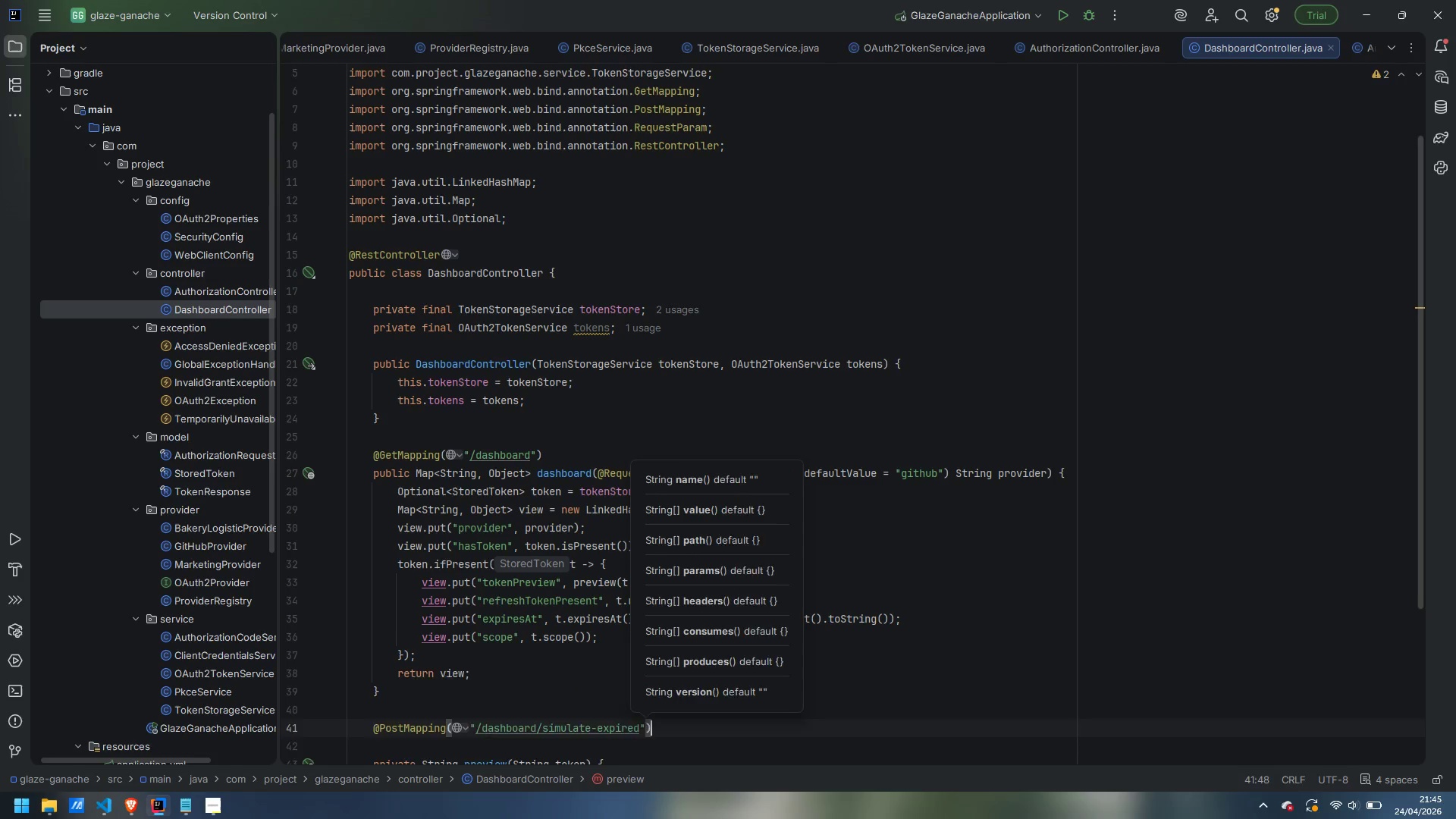 
key(Enter)
 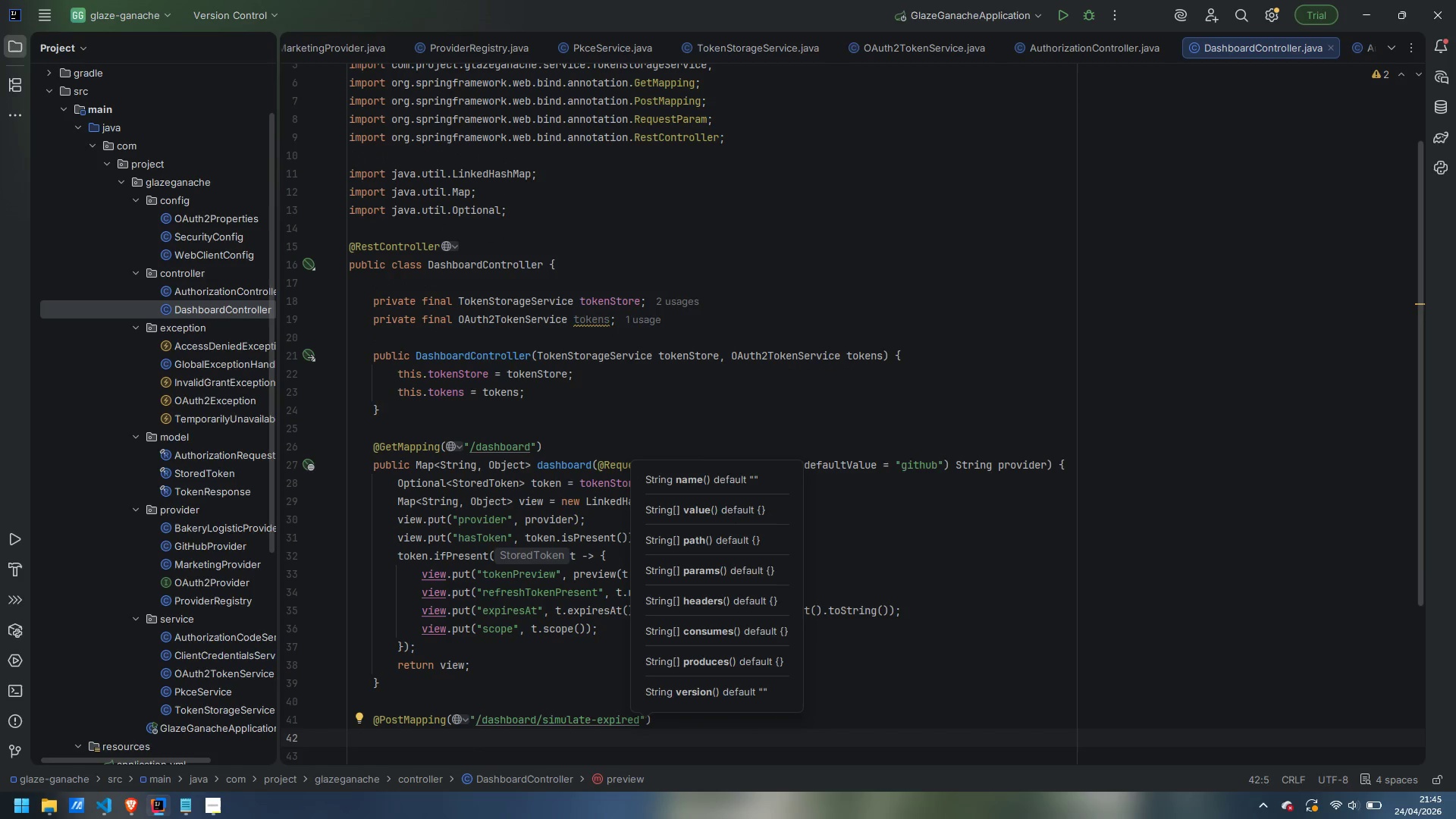 
type(P)
key(Backspace)
type(public Map<String, String)
 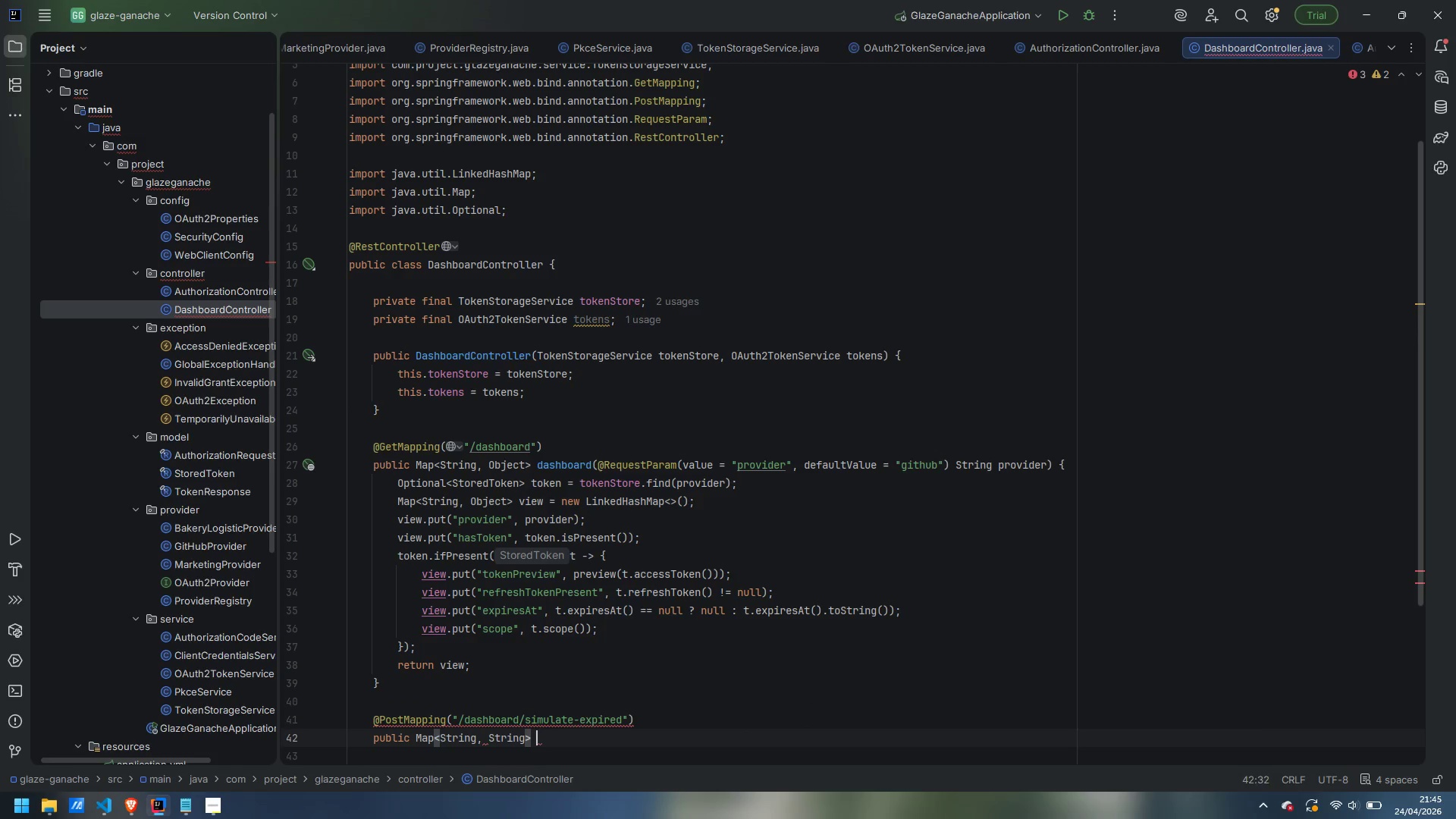 
 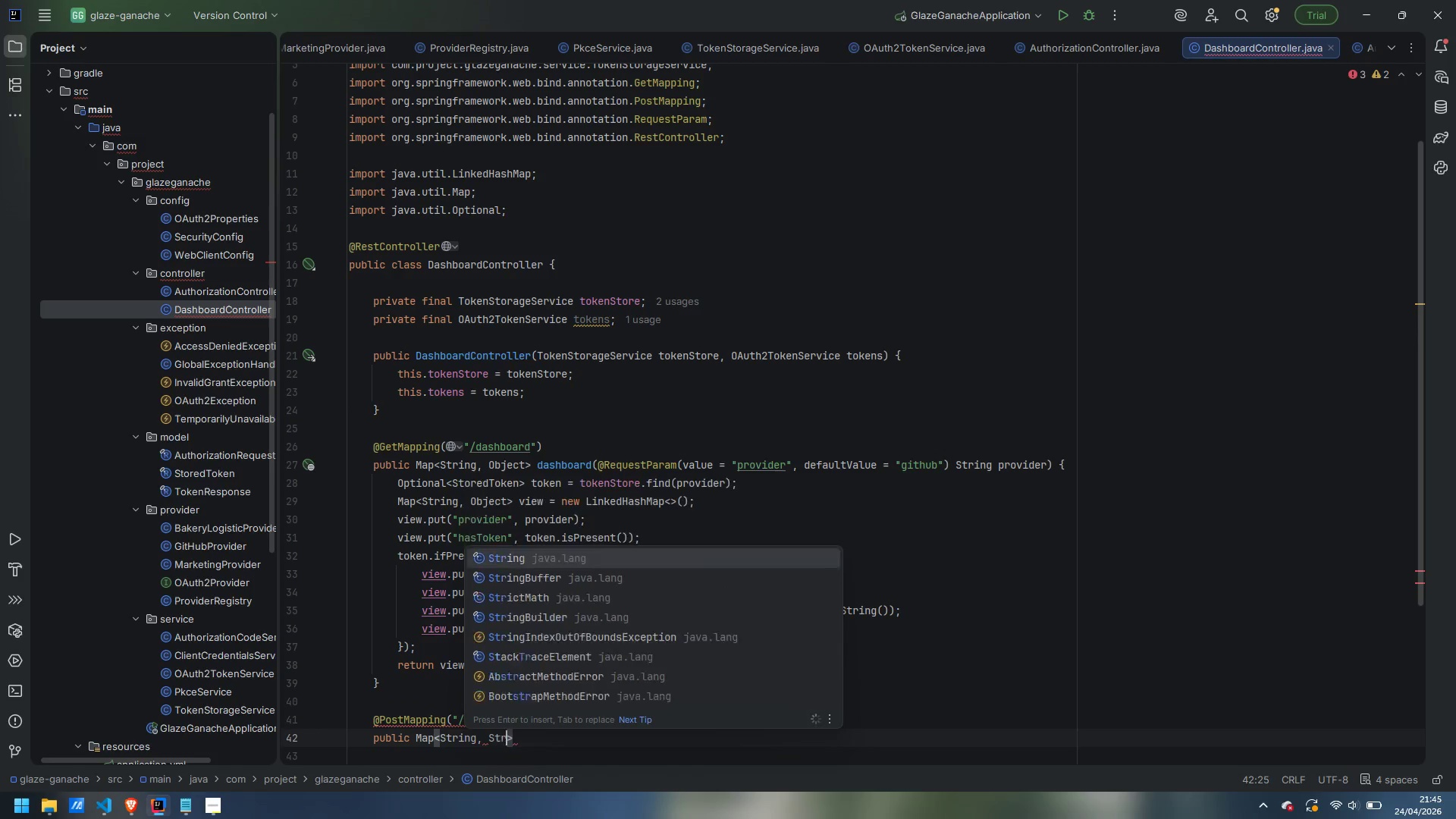 
key(ArrowRight)
 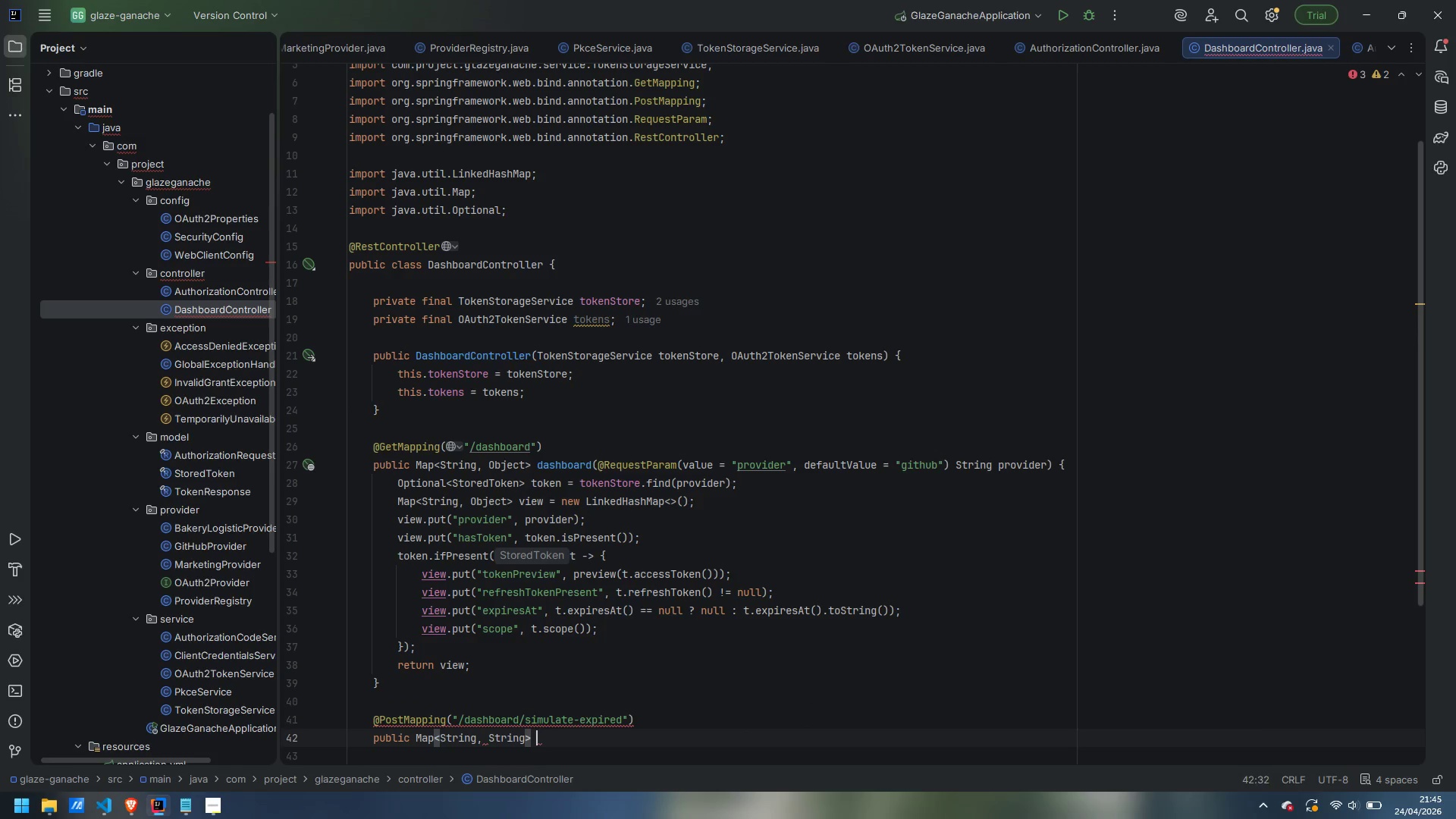 
type( simulateExpired(@Requesq)
key(Backspace)
type(tParam(value = "provider)
 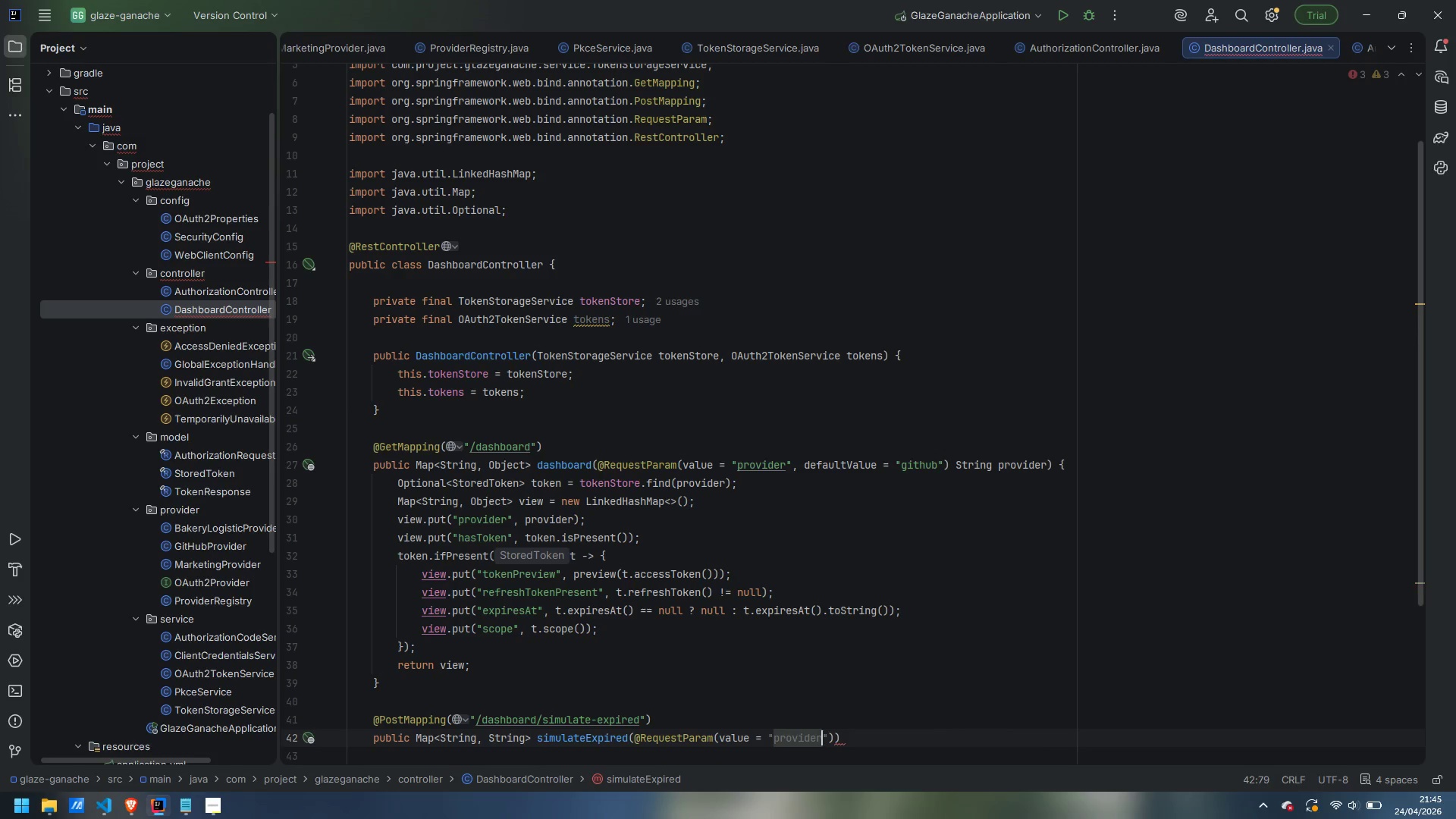 
key(ArrowRight)
 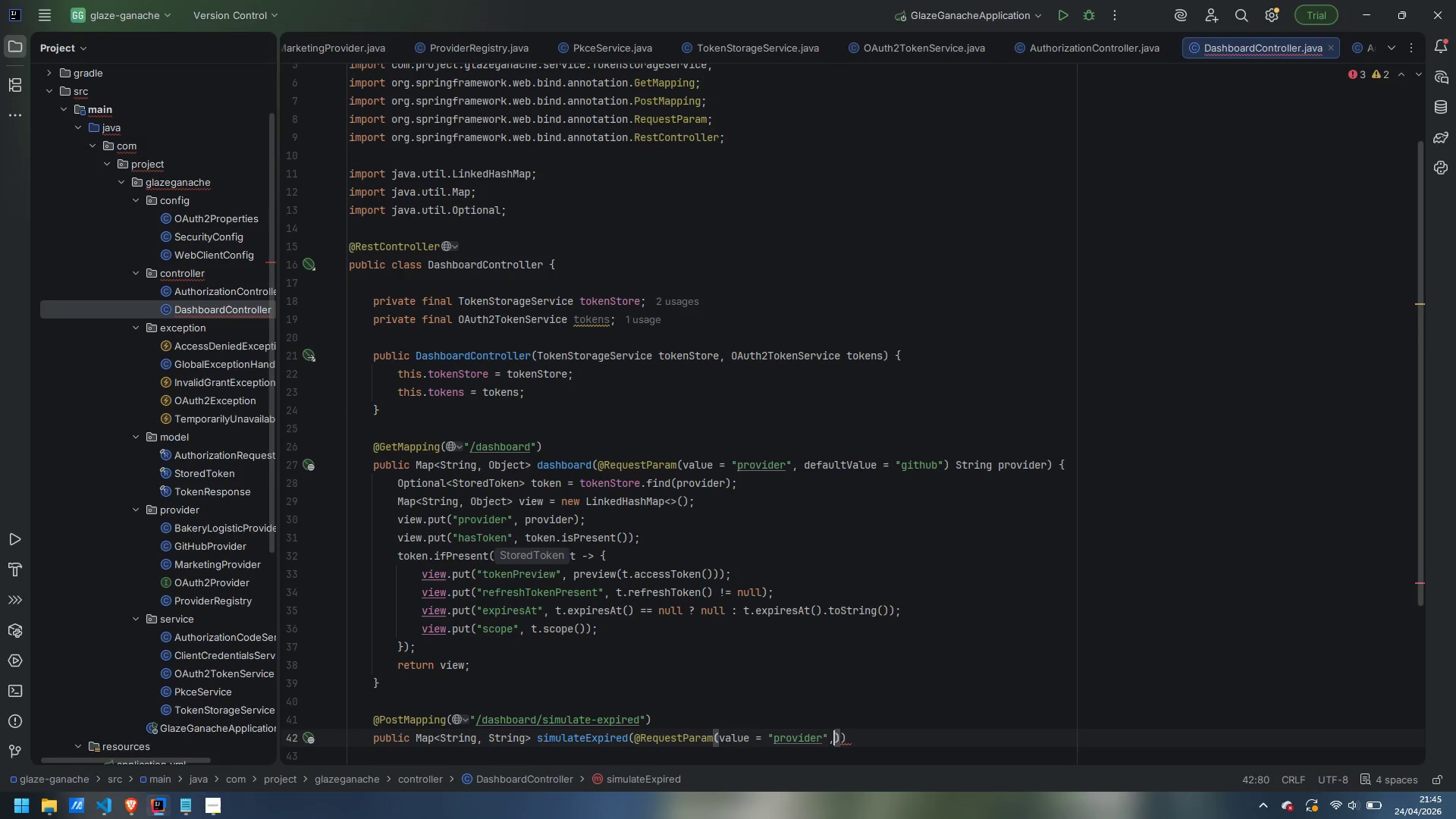 
type(, defaultvalue)
 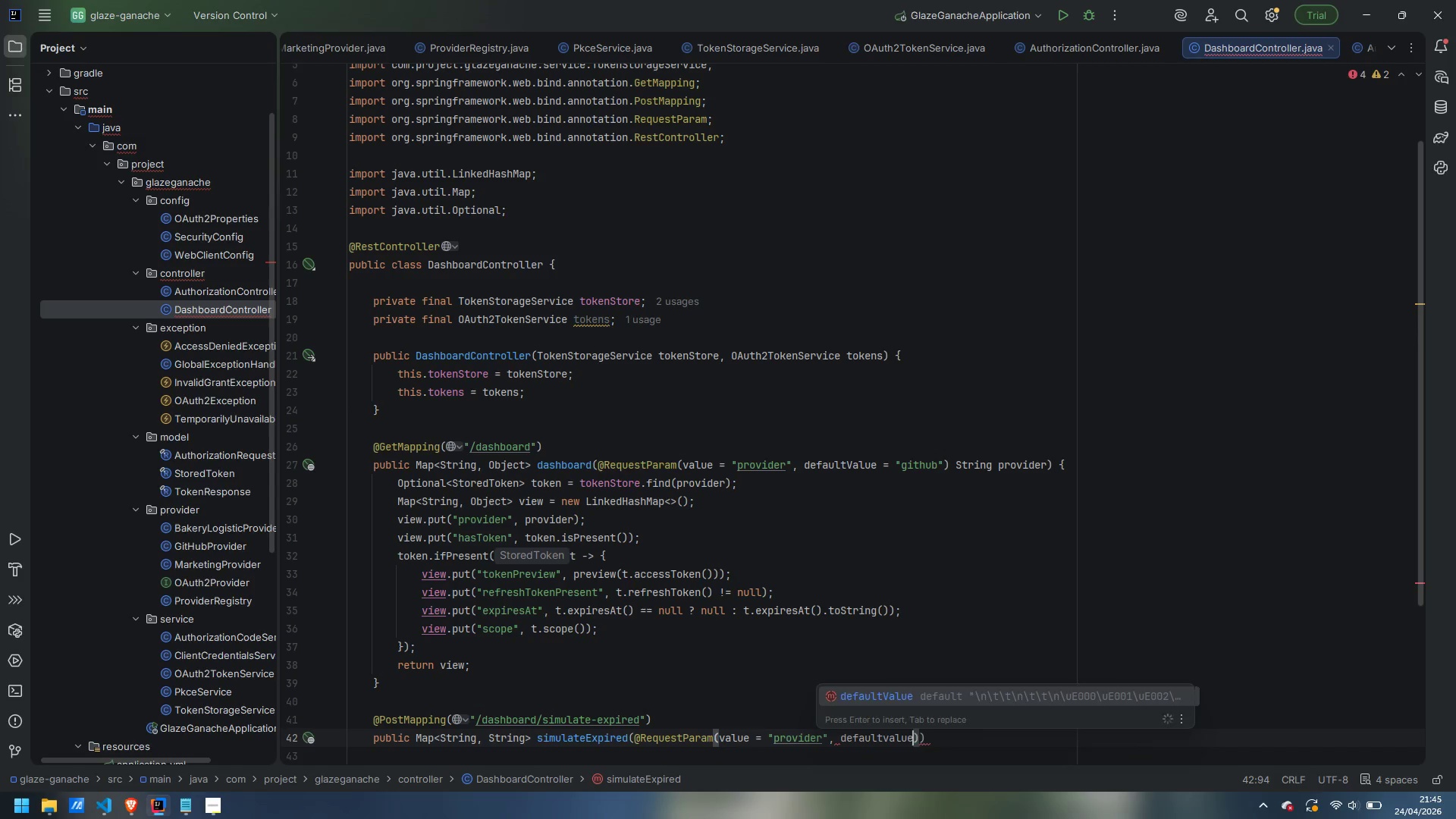 
key(Enter)
 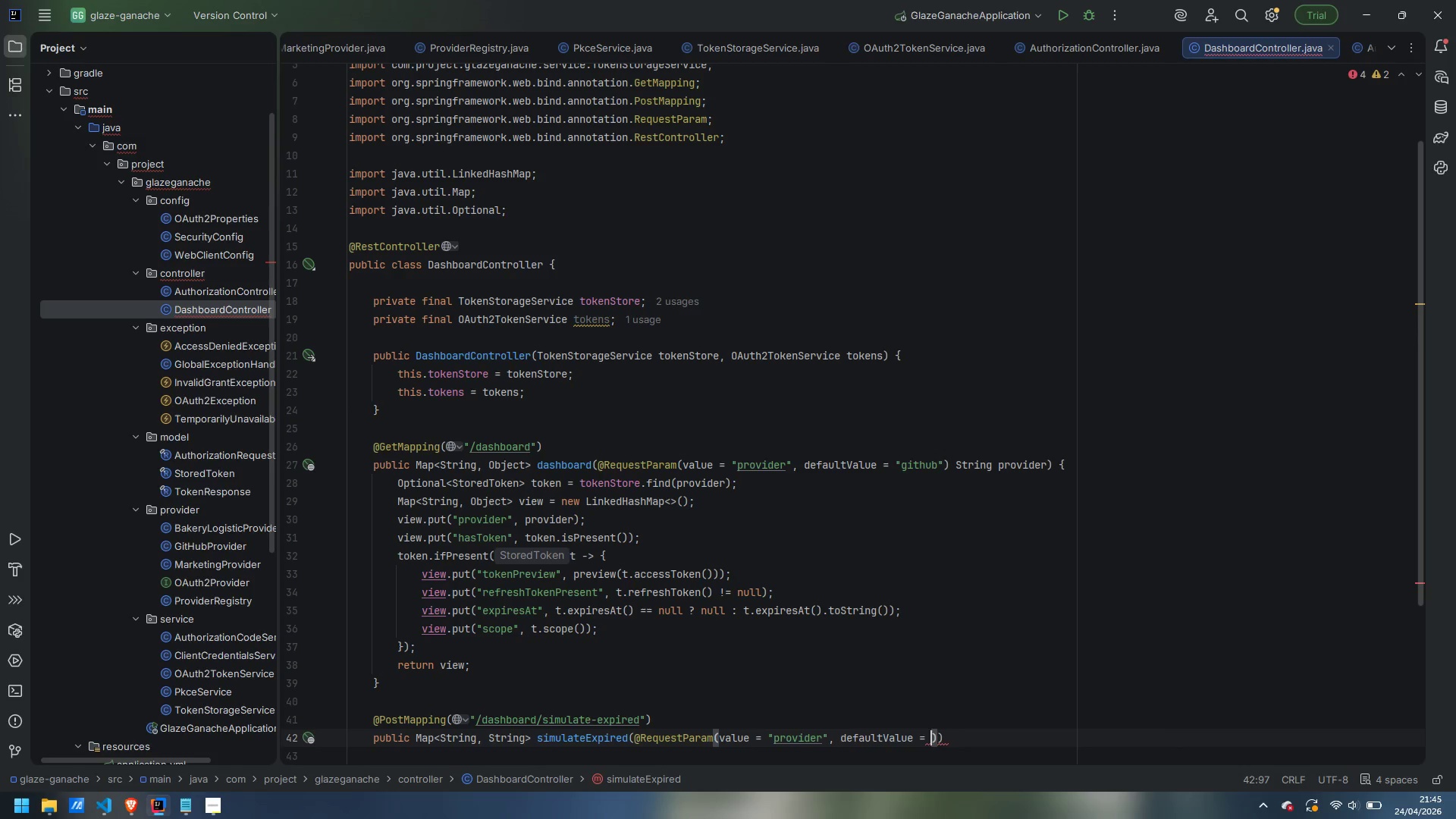 
type("github)
 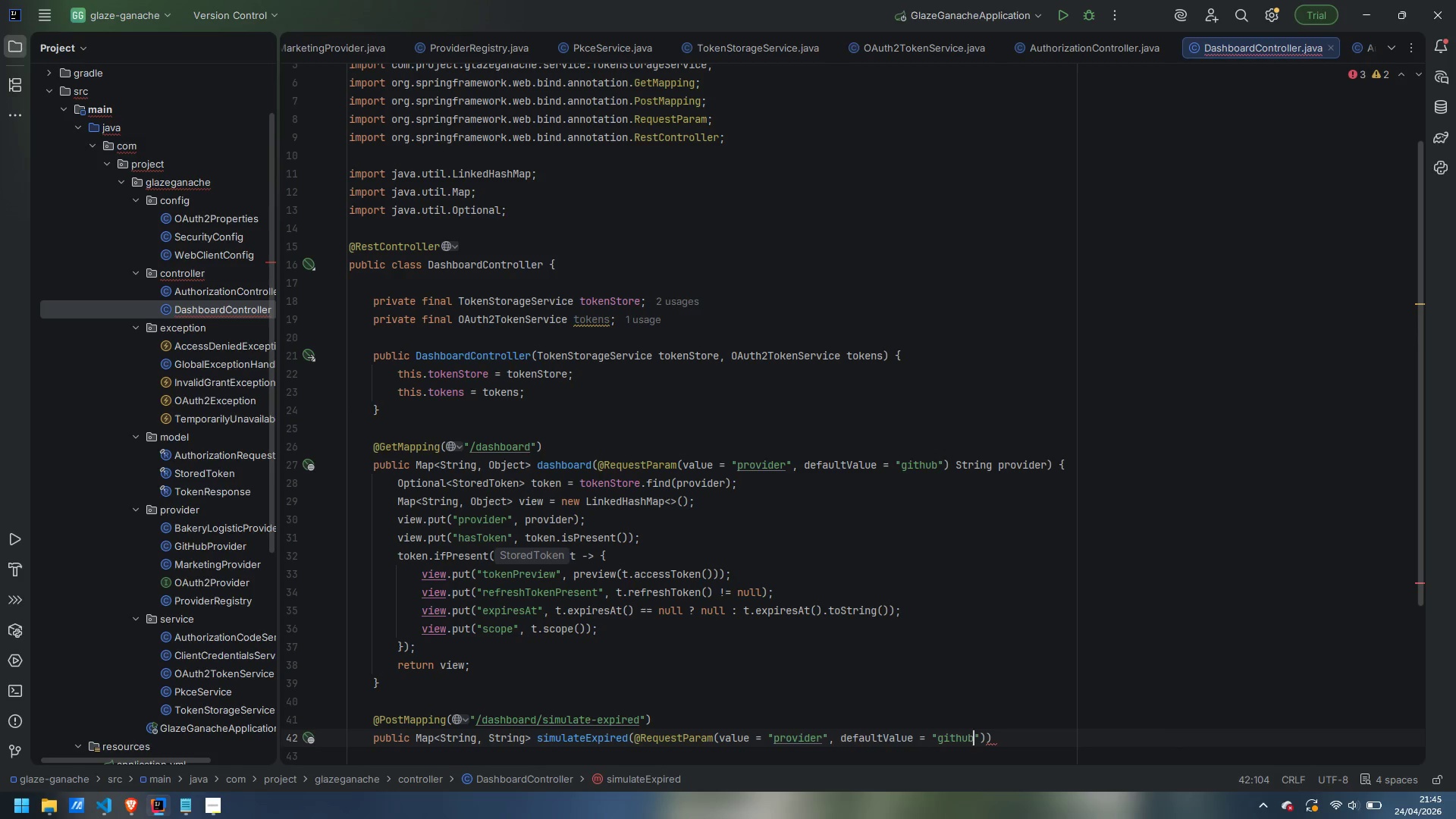 
key(ArrowRight)
 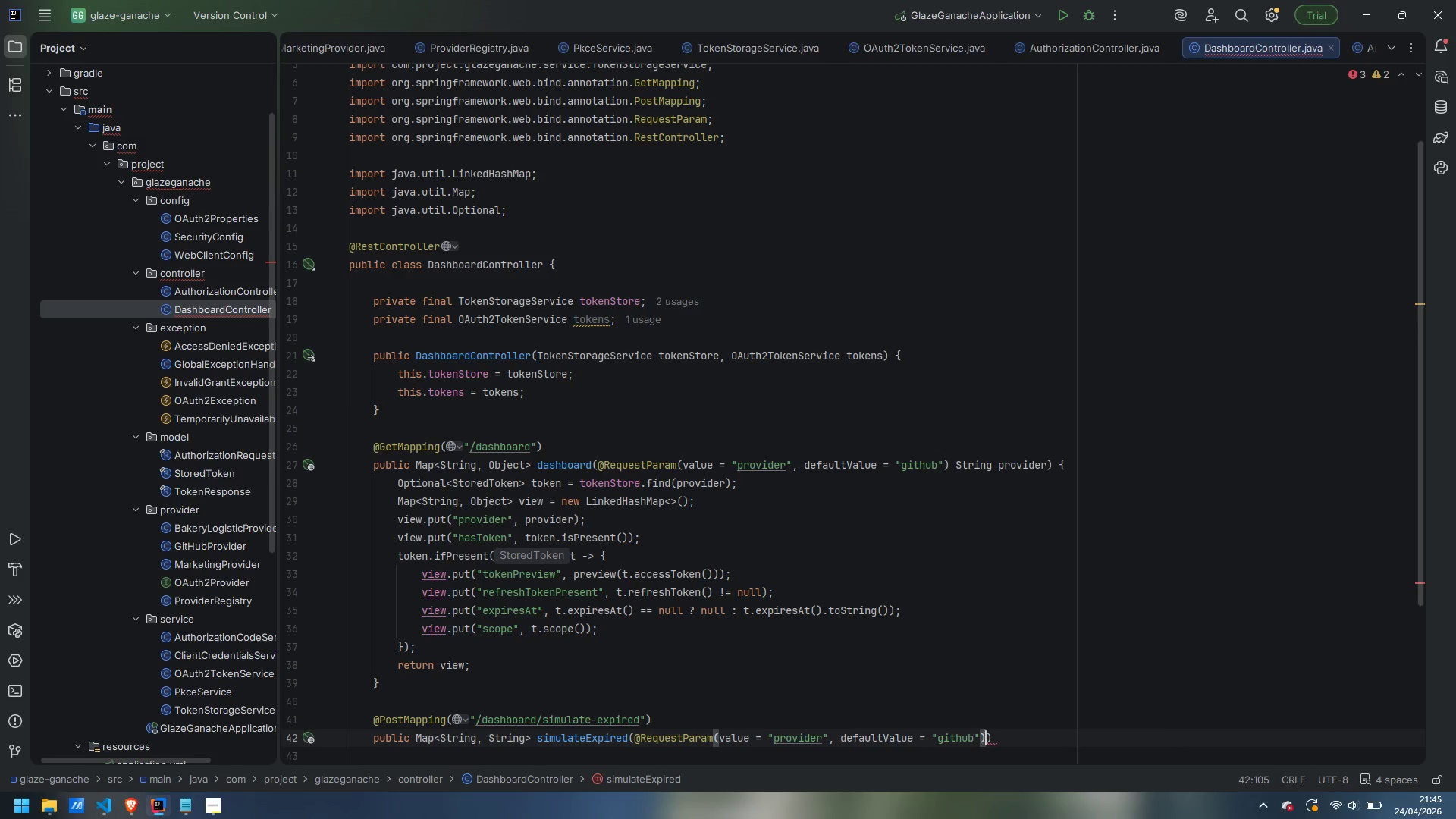 
key(ArrowRight)
 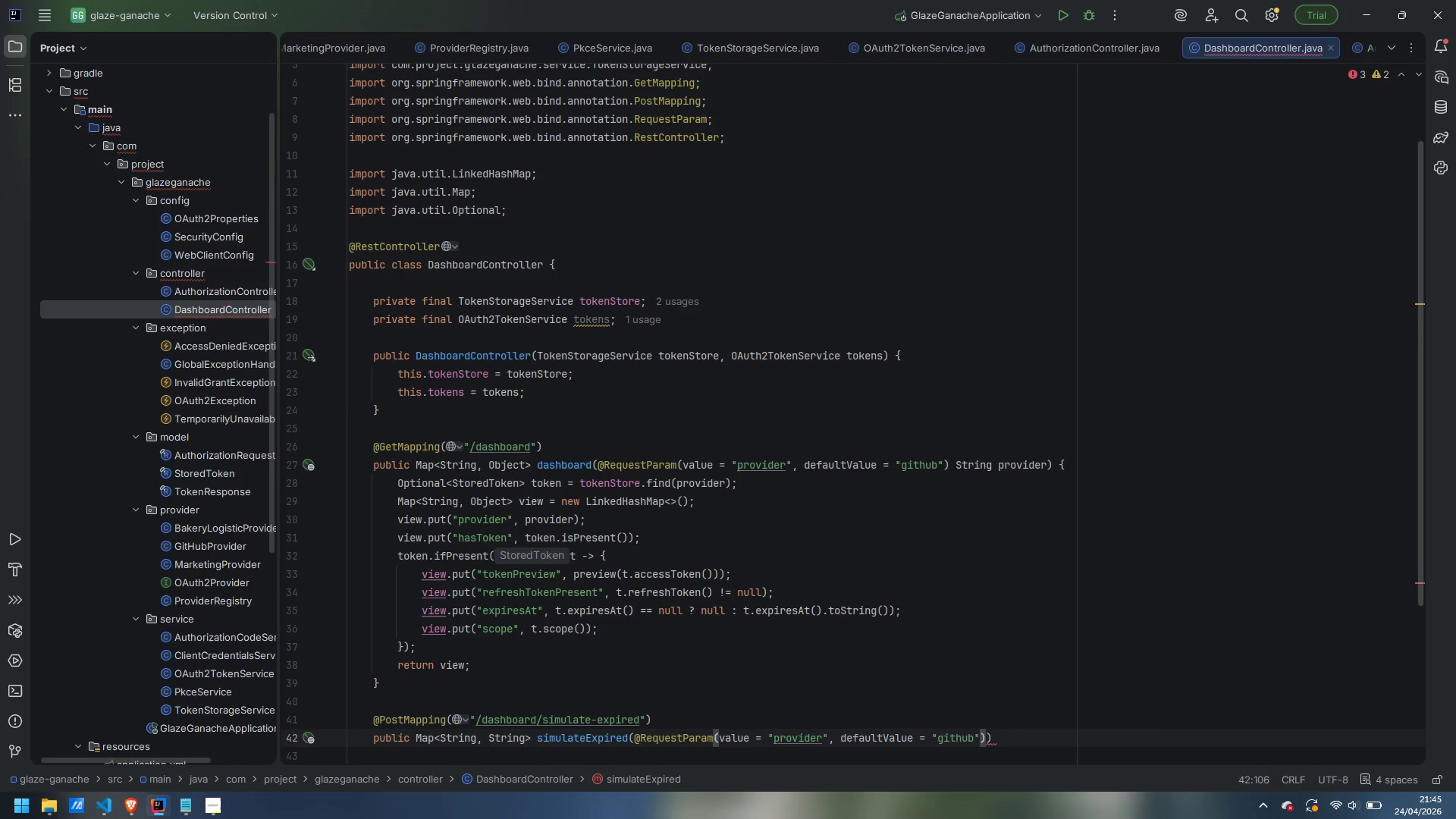 
type( String provider)
 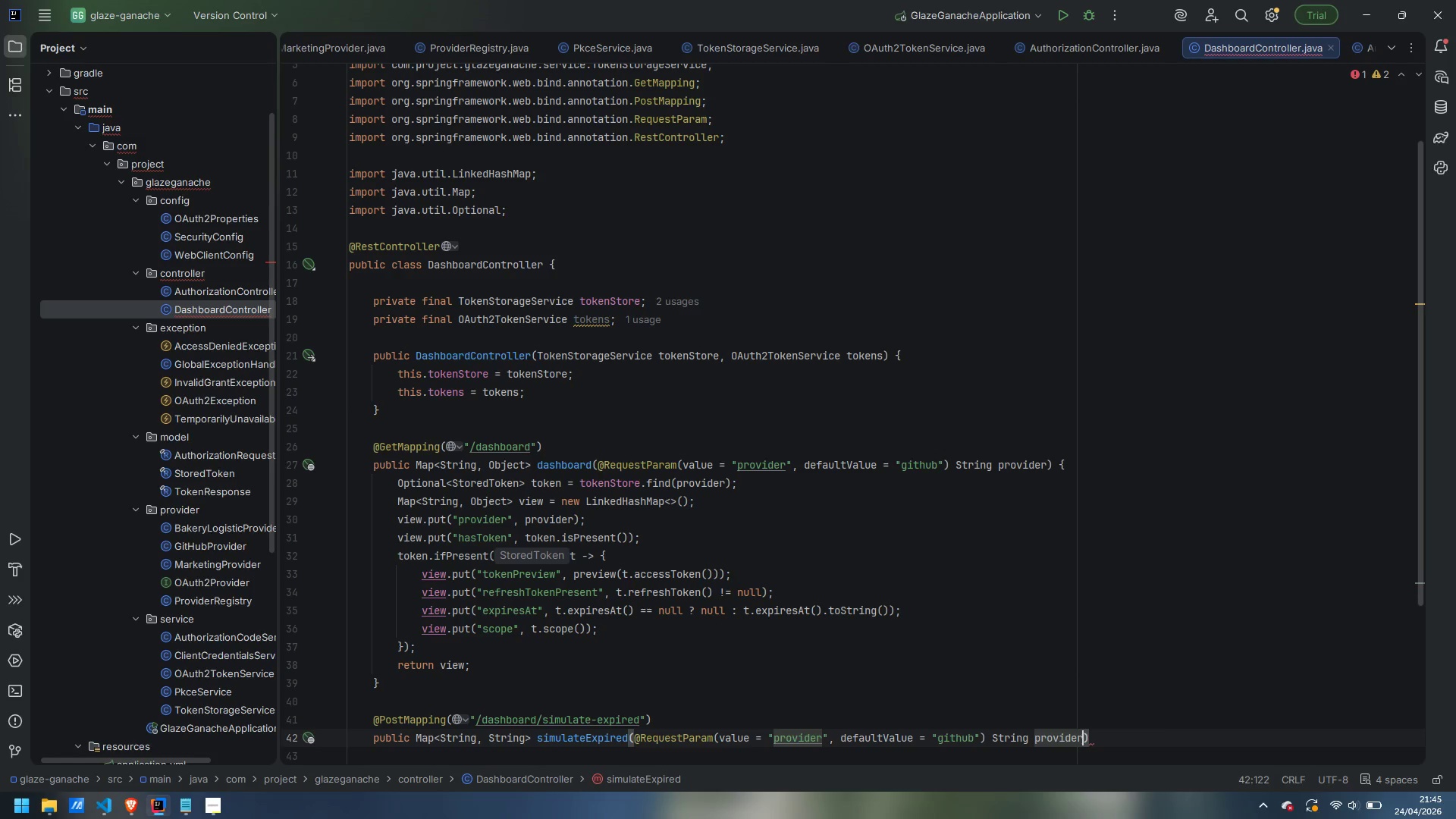 
key(ArrowRight)
 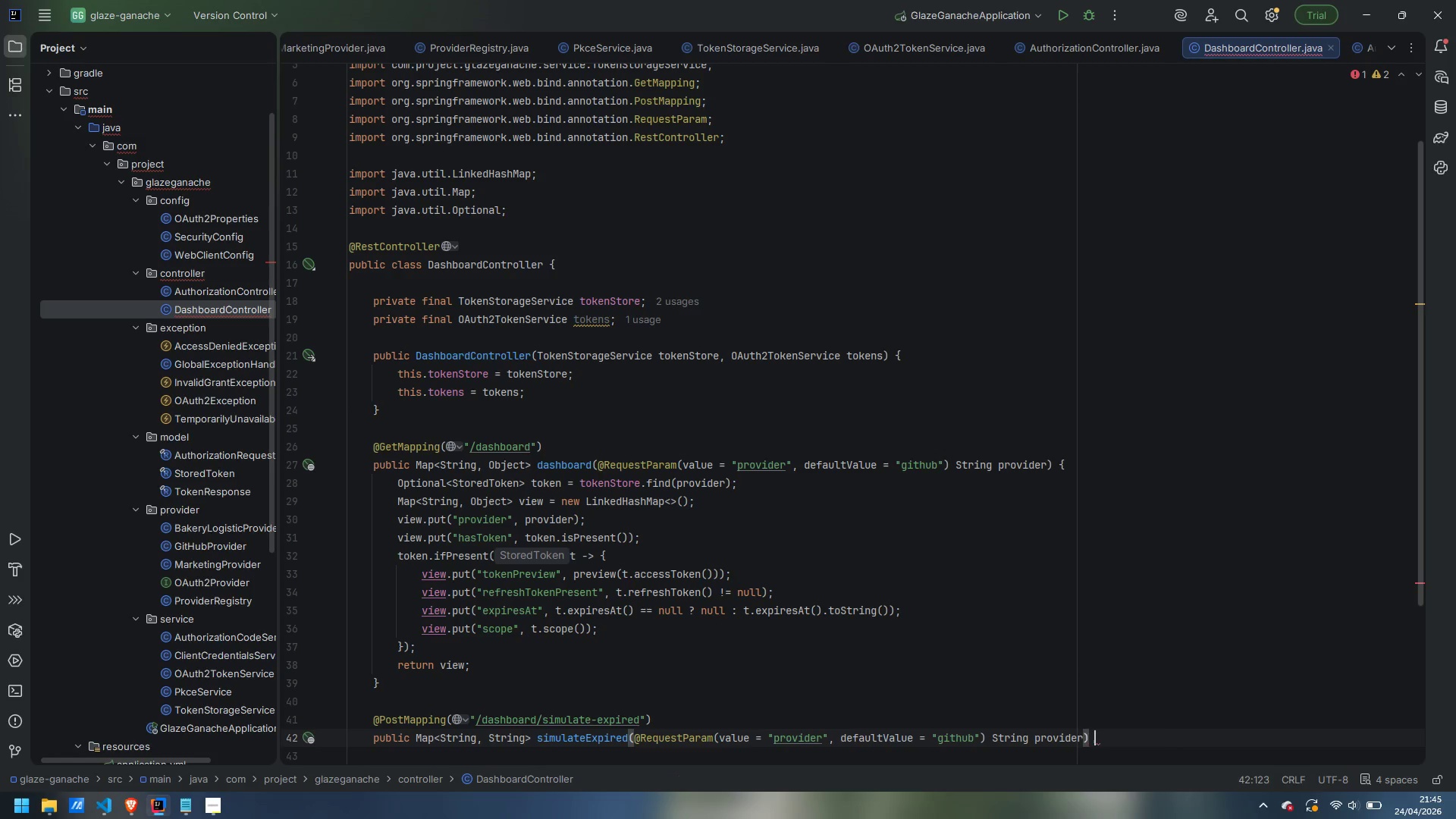 
key(Space)
 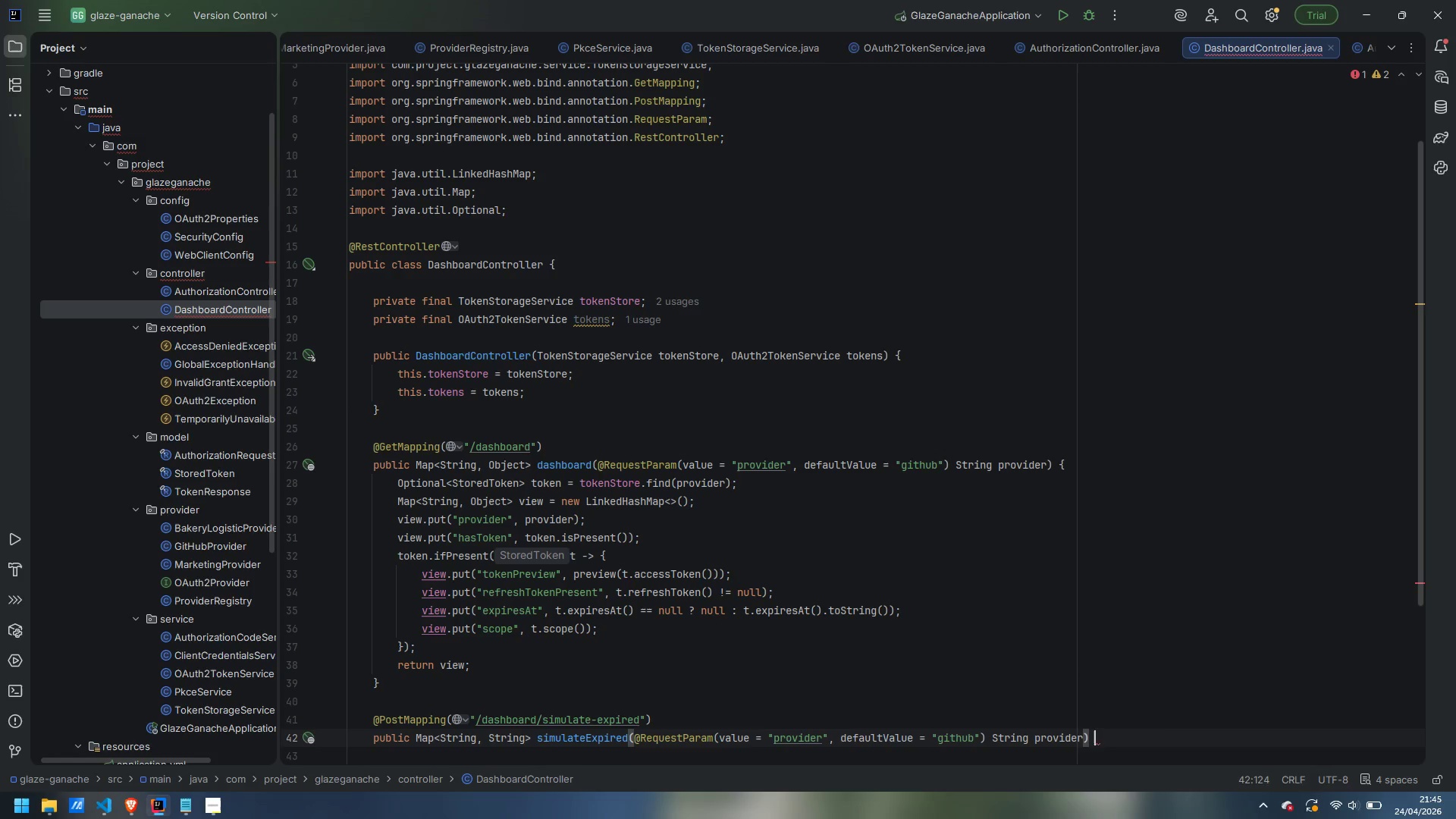 
key(Shift+ShiftLeft)
 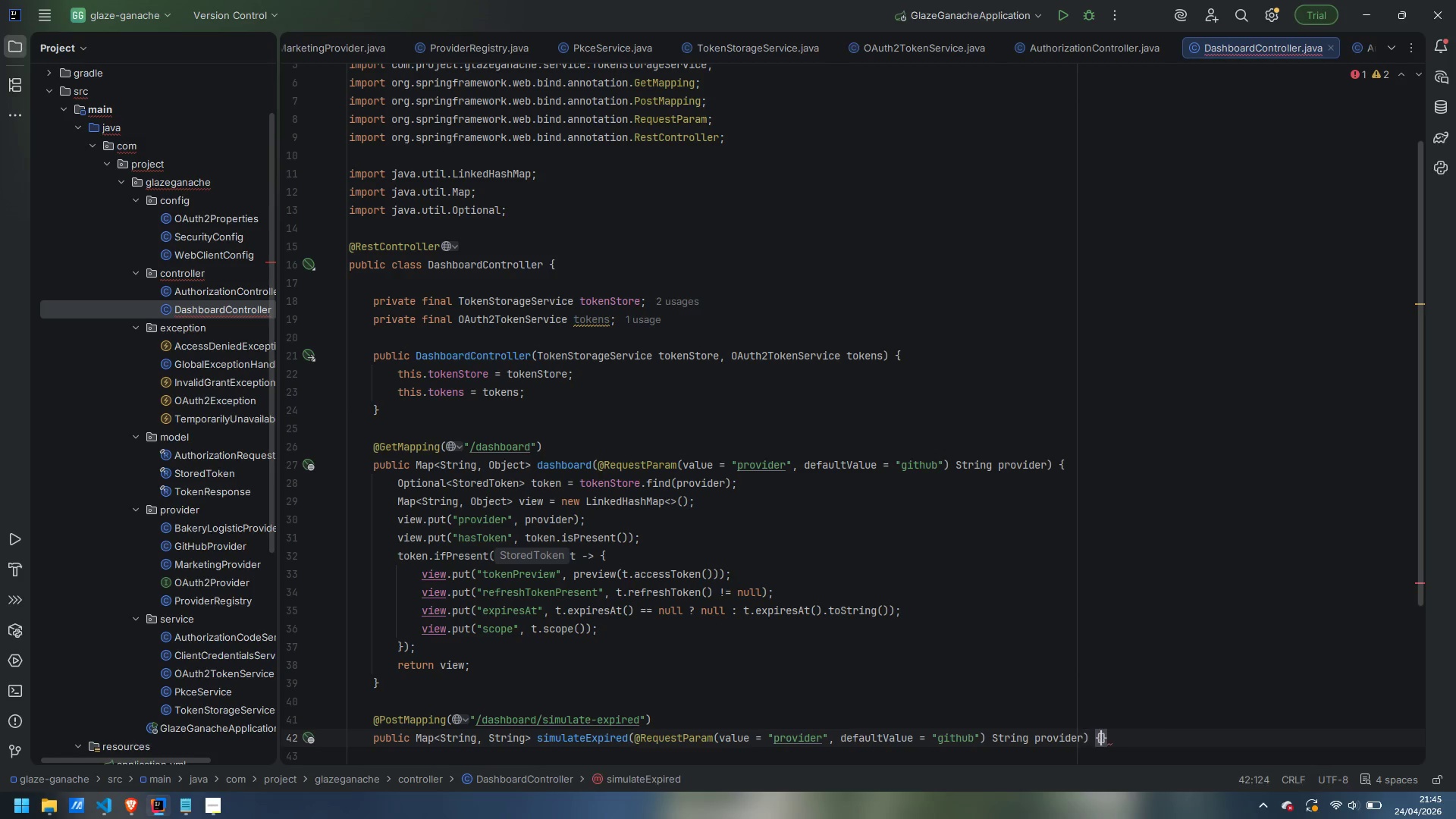 
key(Shift+BracketLeft)
 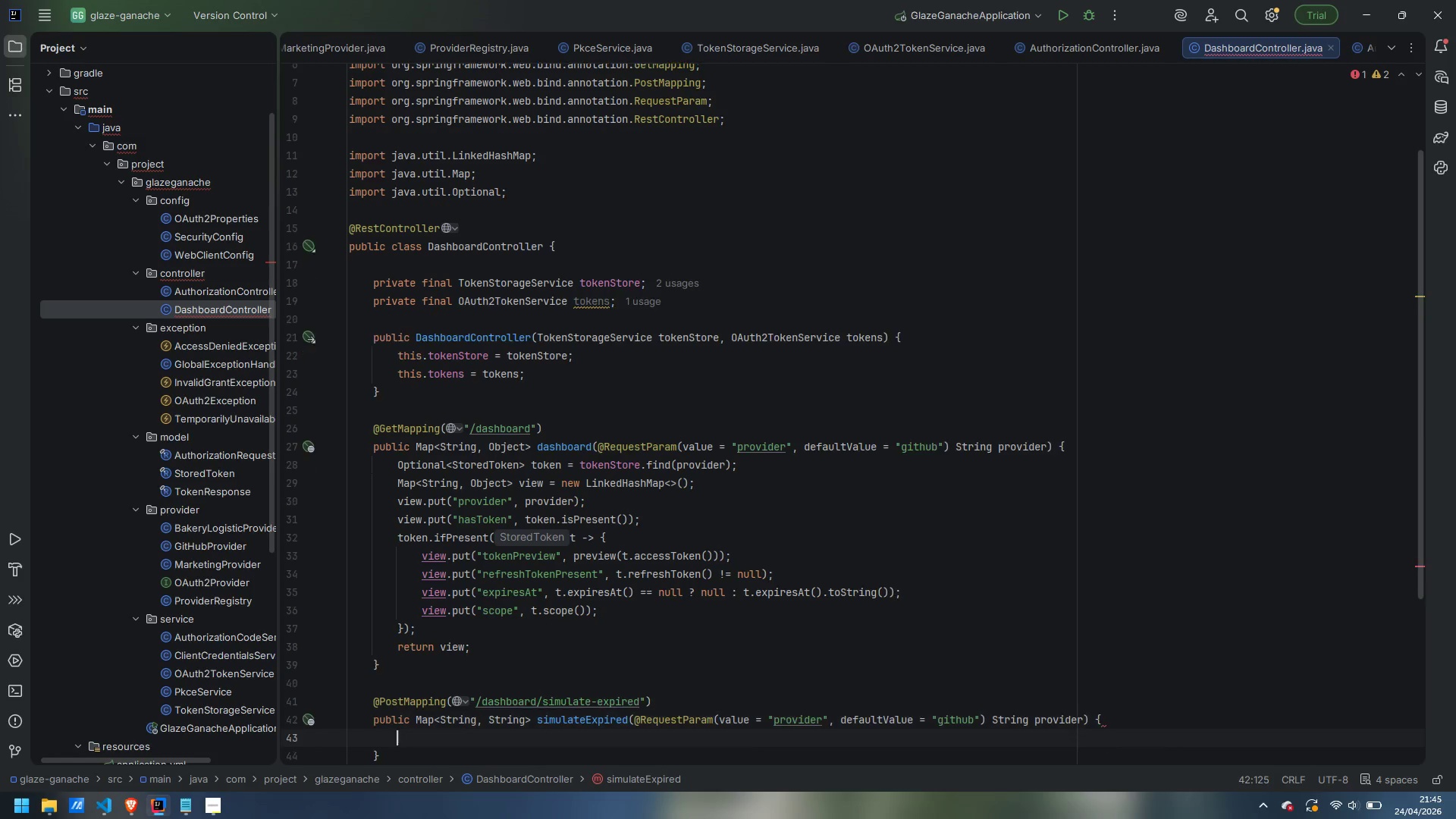 
key(Enter)
 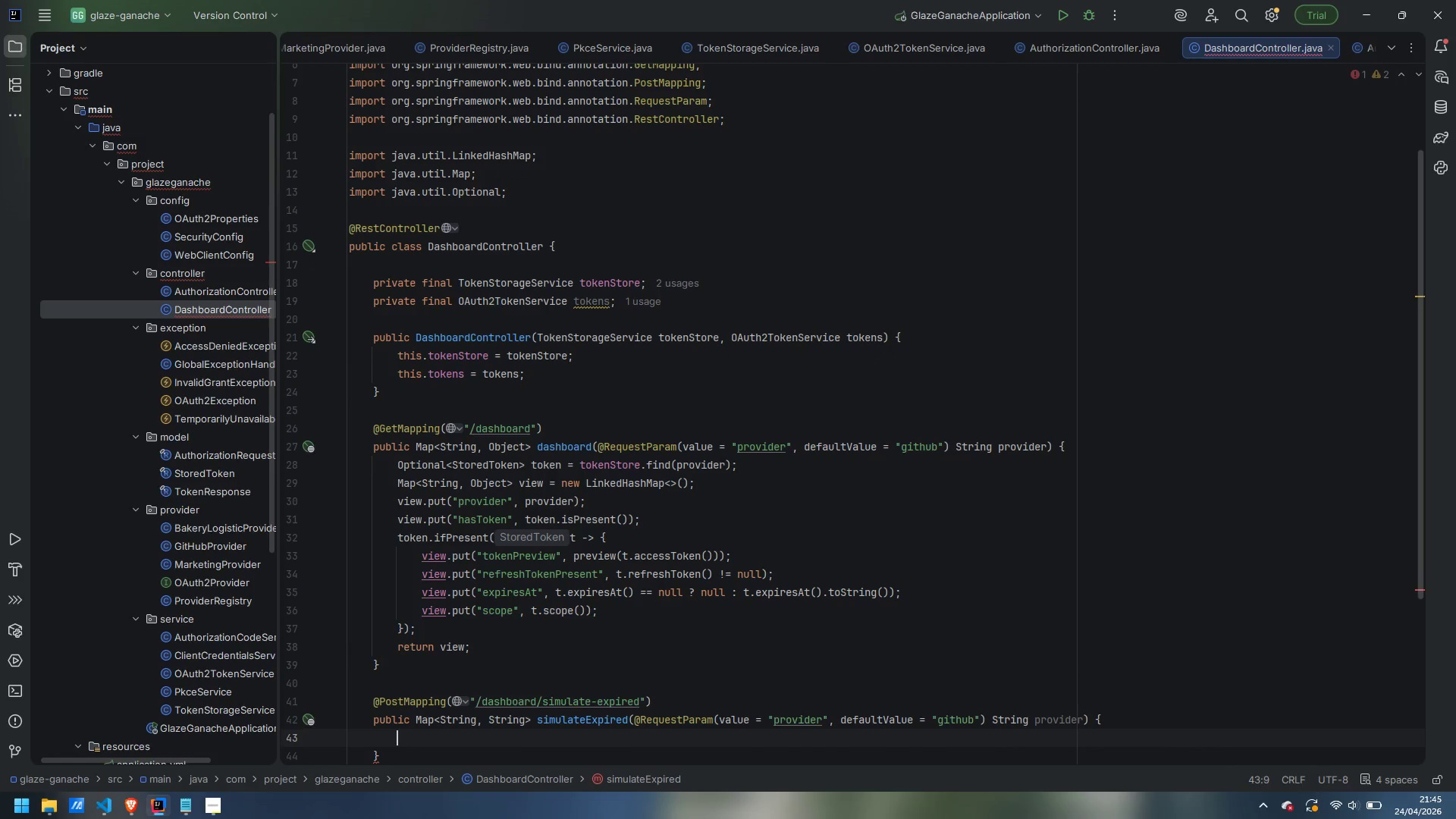 
type(tokenStore.markaccessTokenInvalid(provider)
 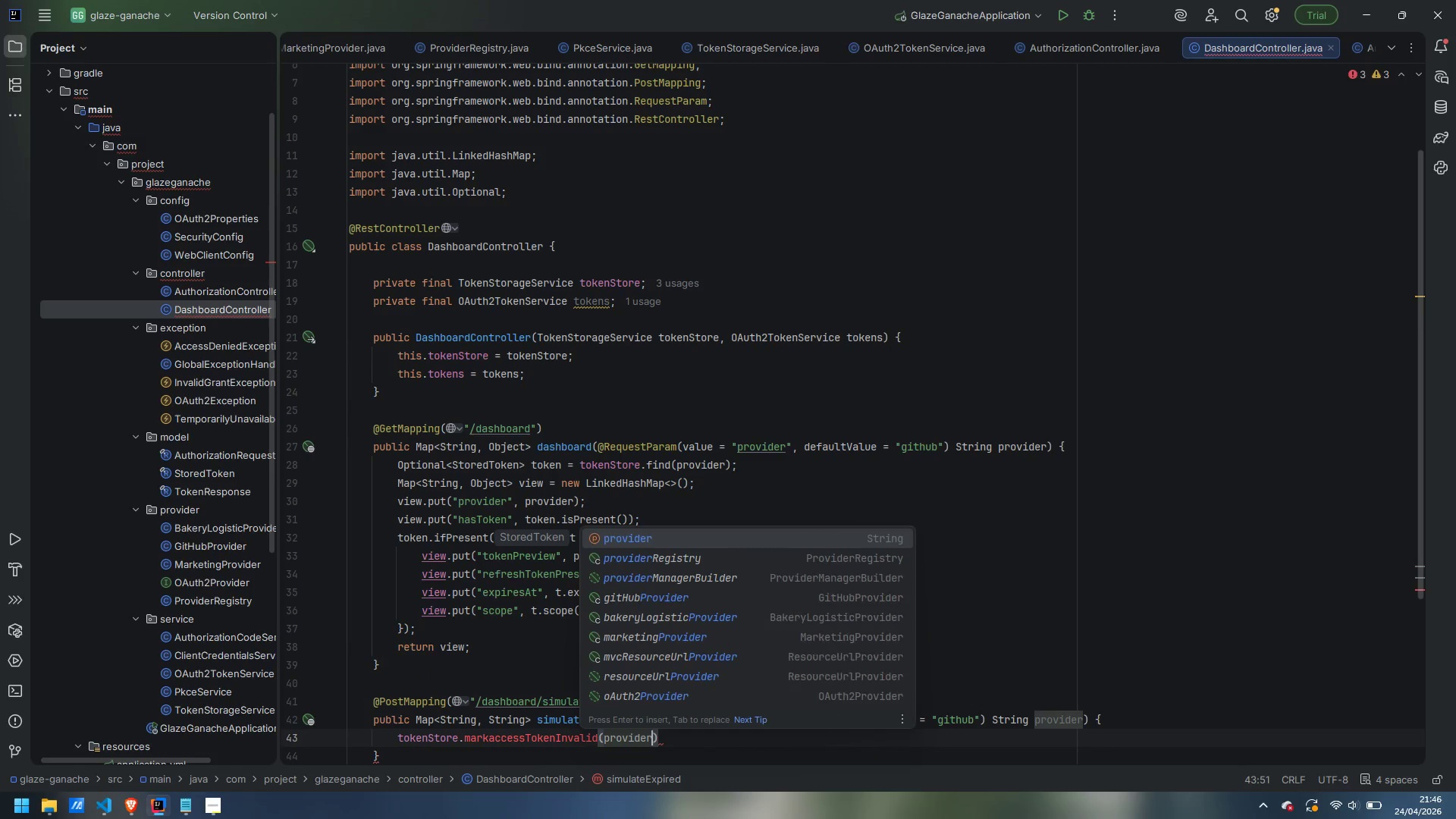 
key(Control+ArrowLeft)
 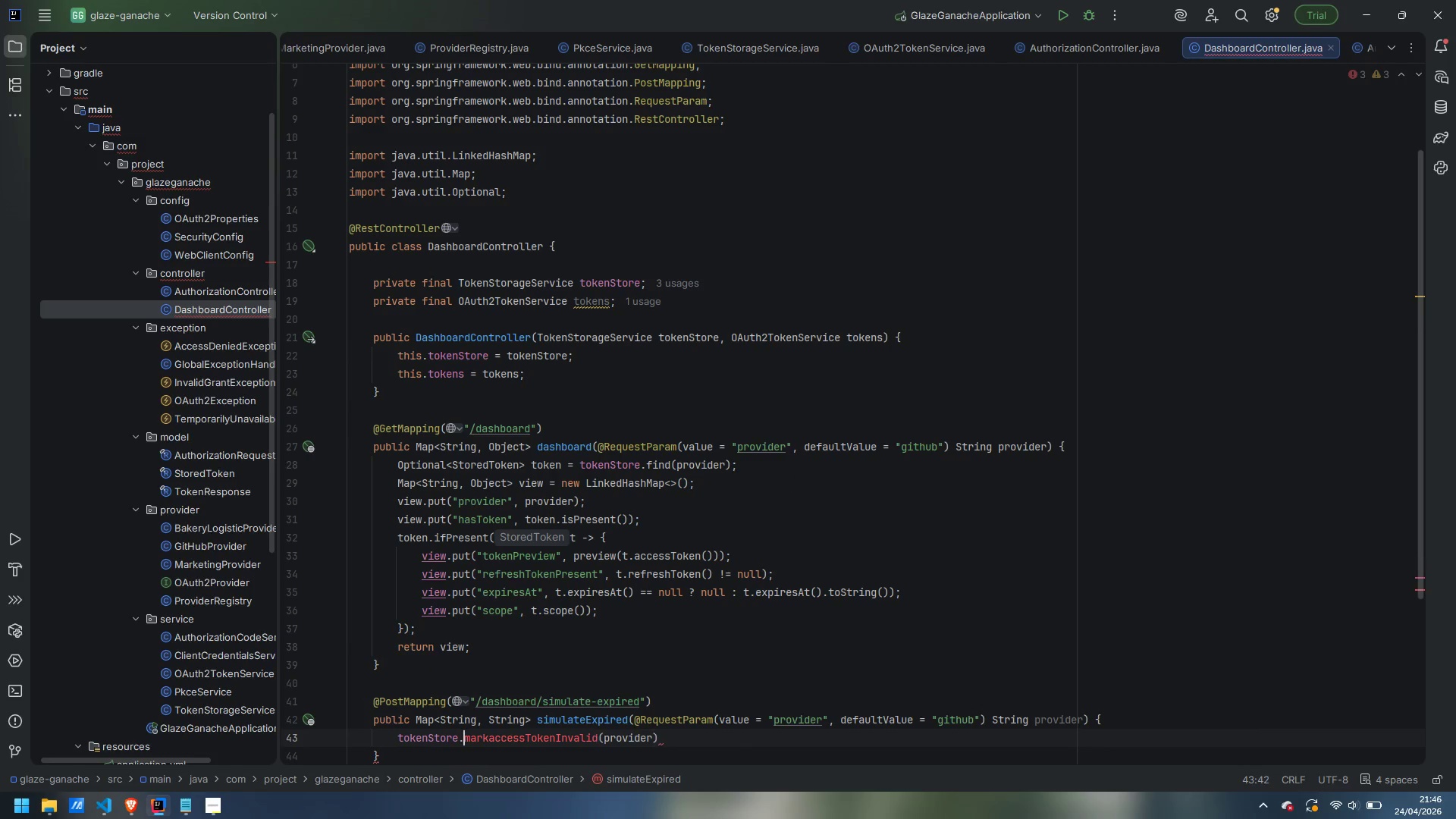 
key(Control+ArrowLeft)
 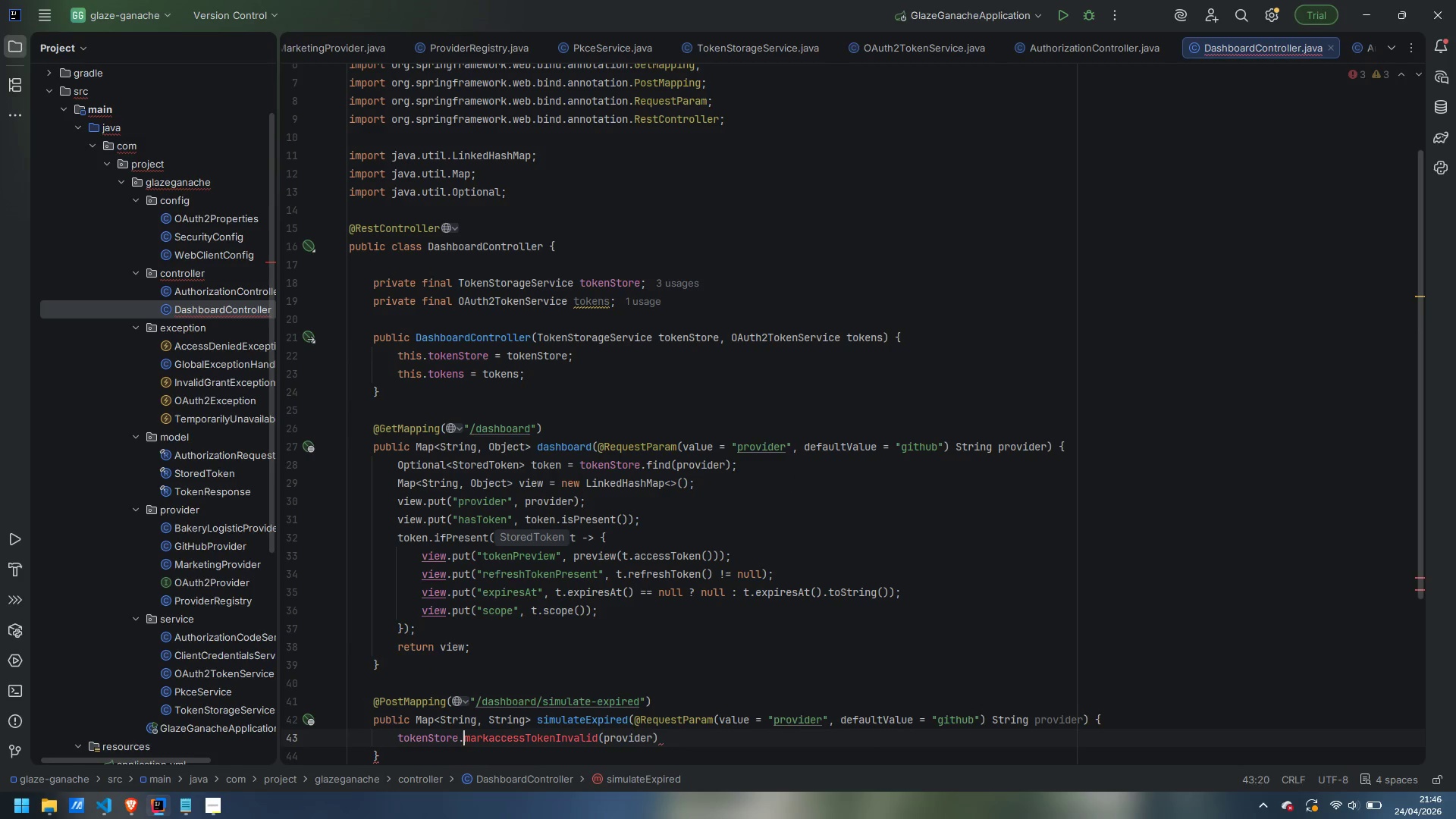 
key(Control+ArrowLeft)
 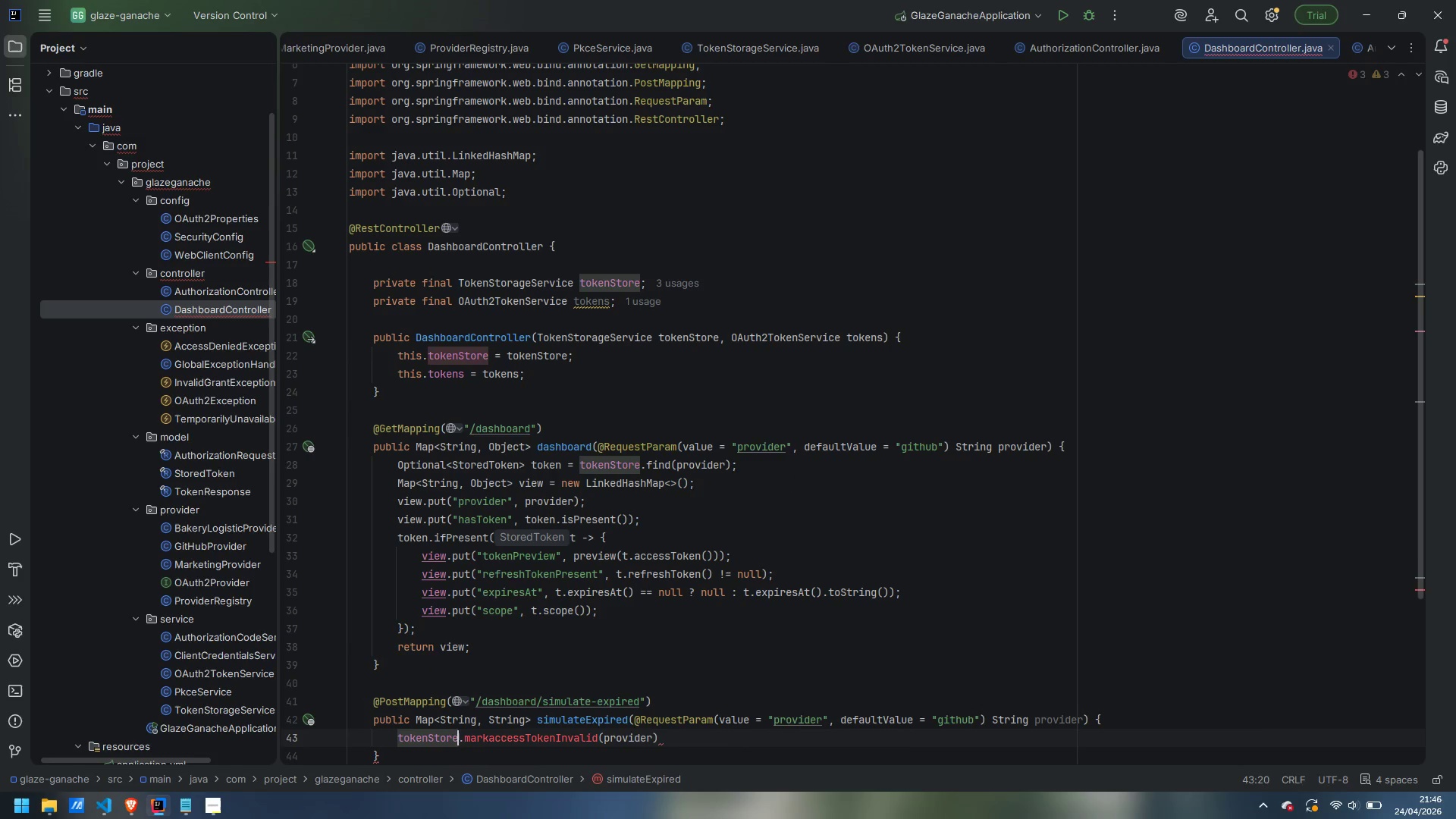 
key(Control+ArrowLeft)
 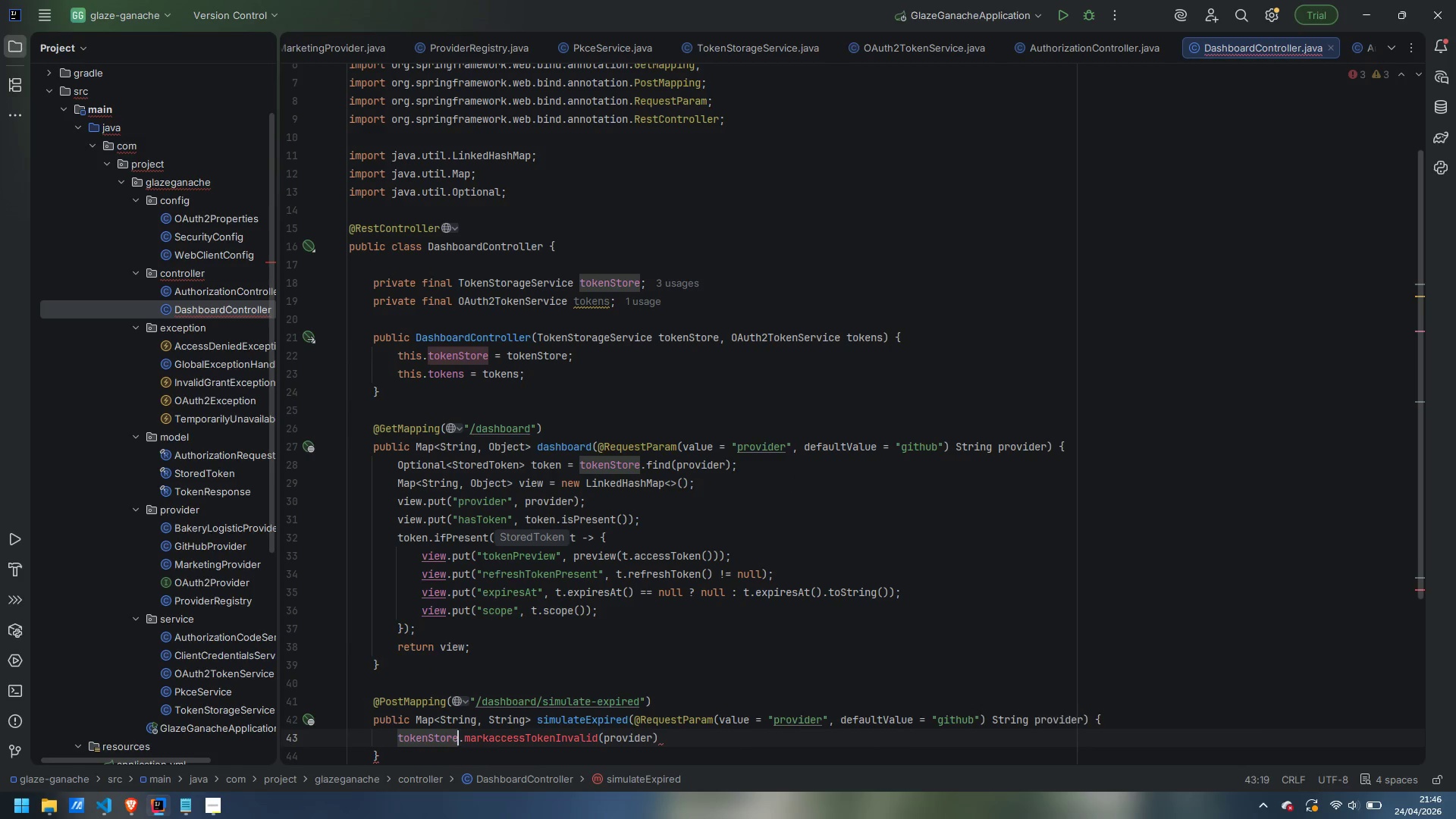 
key(Control+ArrowRight)
 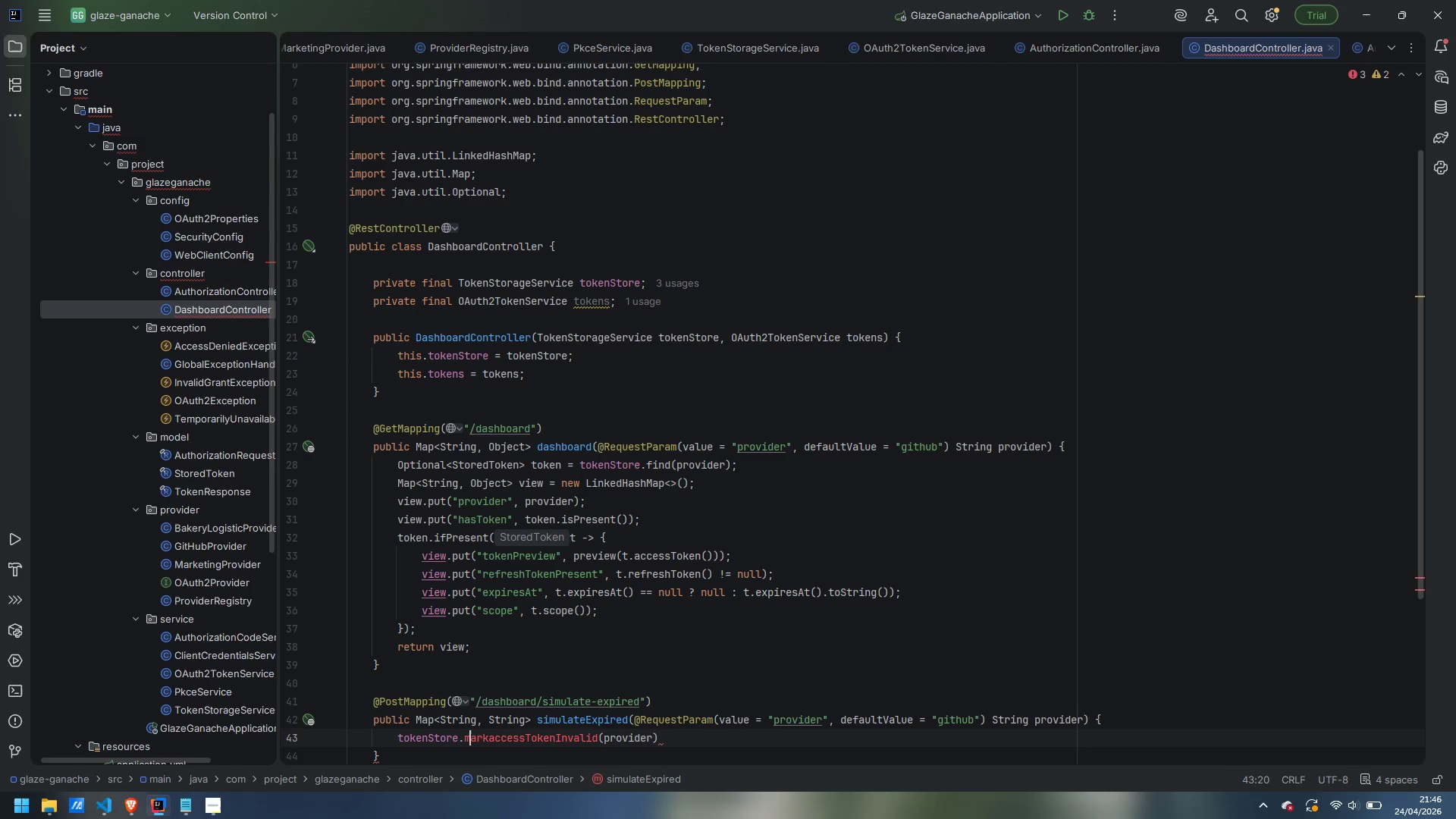 
key(ArrowRight)
 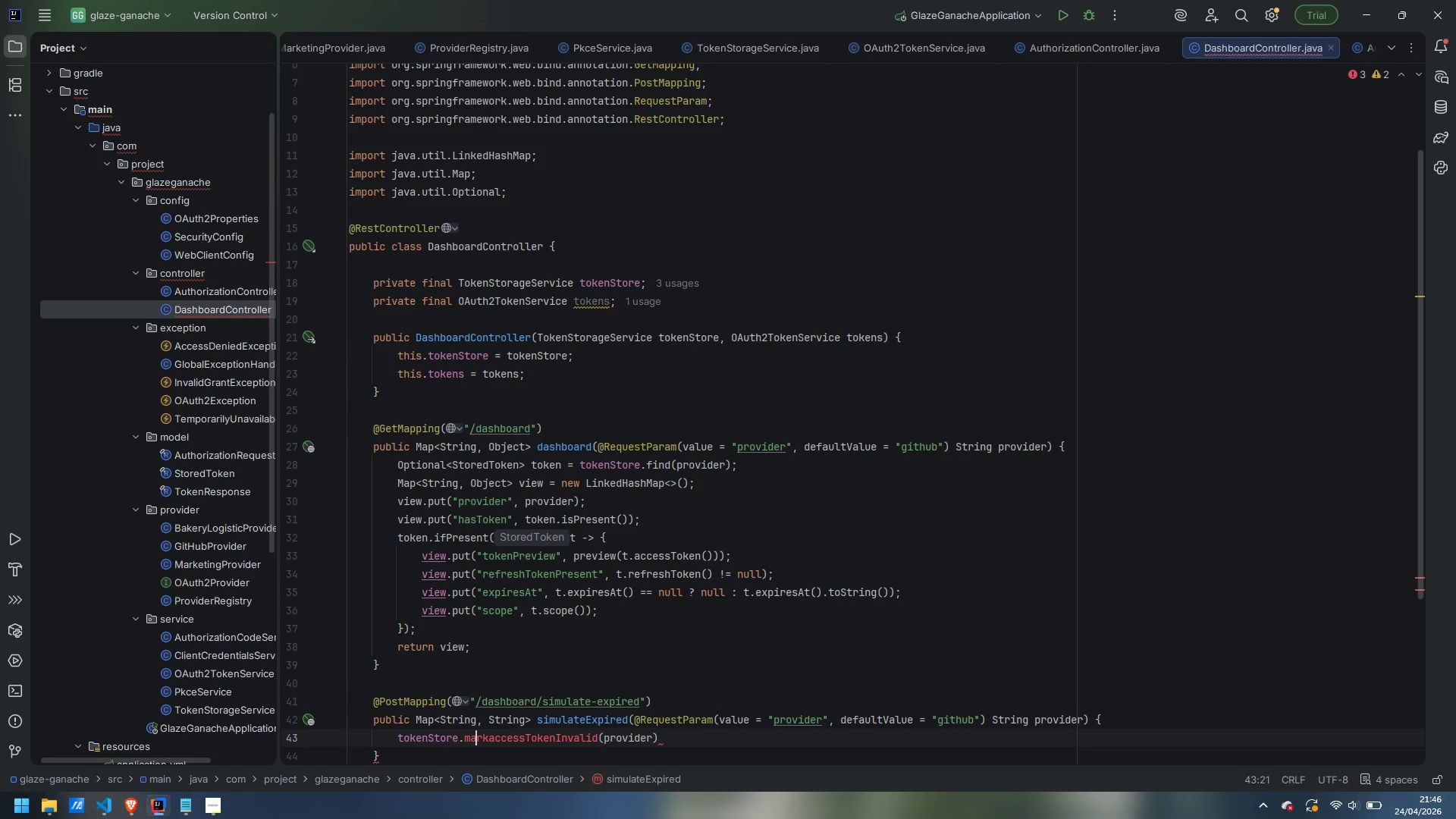 
key(ArrowRight)
 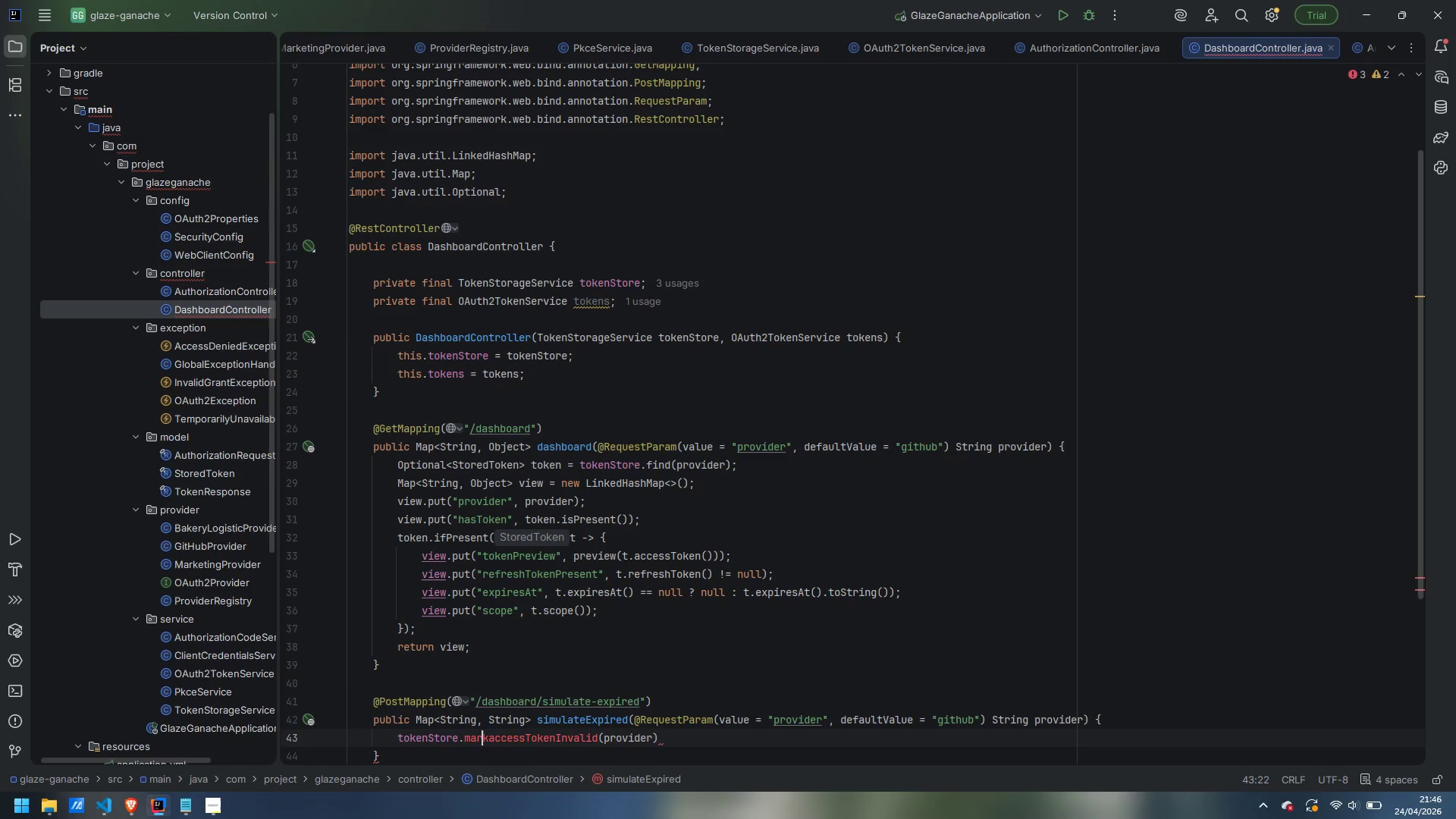 
key(ArrowRight)
 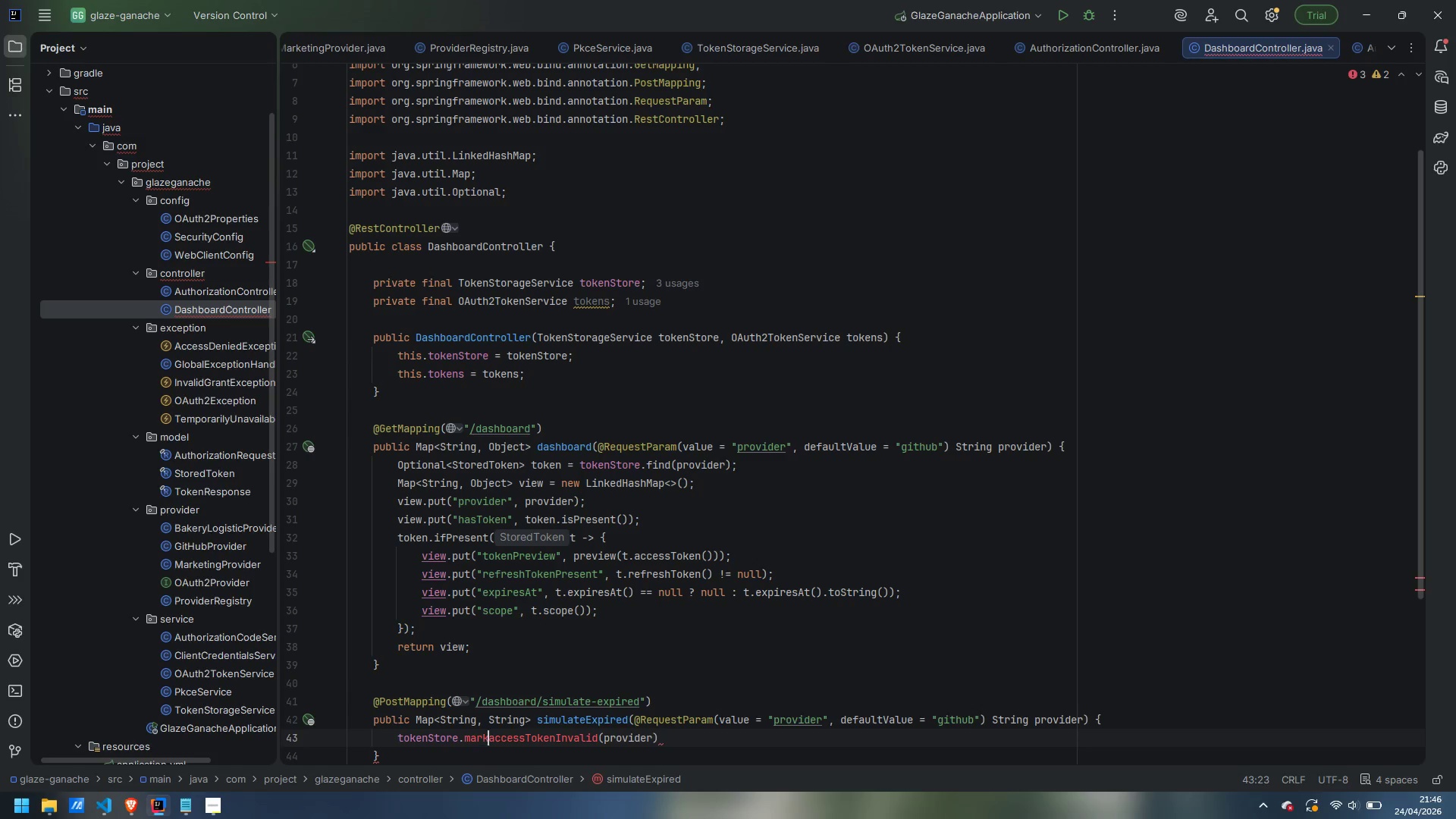 
key(ArrowRight)
 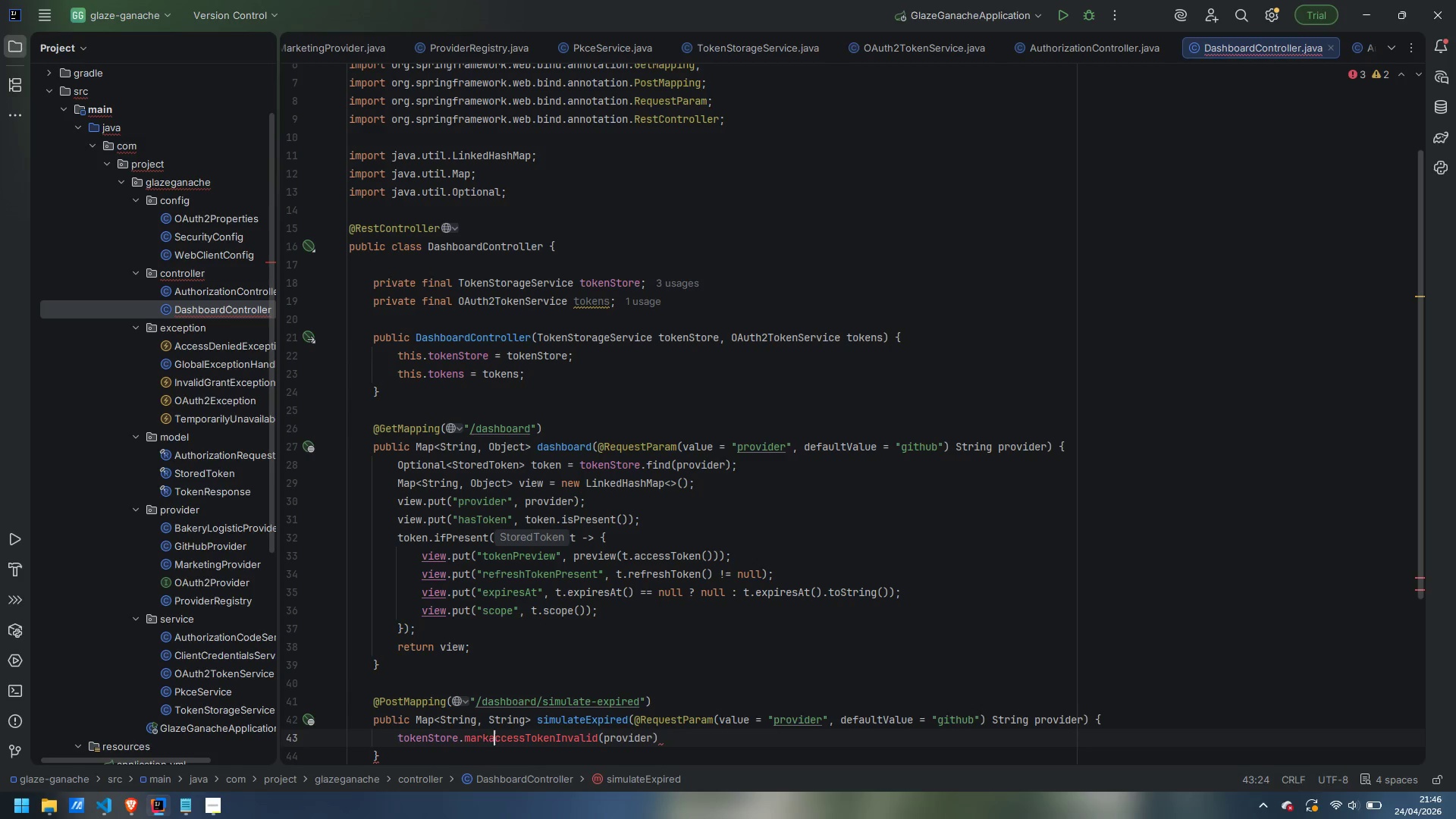 
key(ArrowRight)
 